 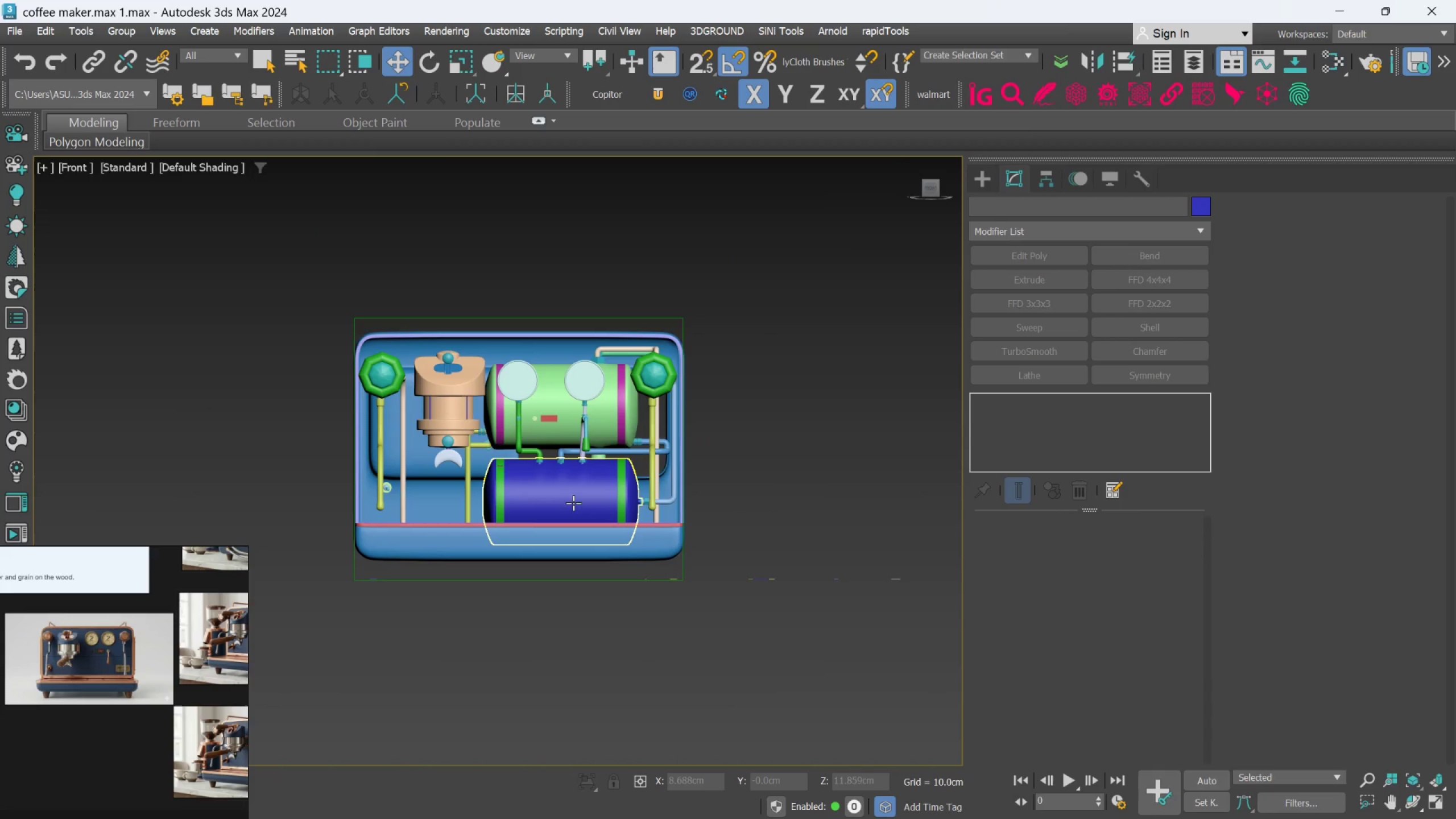 
scroll: coordinate [566, 474], scroll_direction: up, amount: 2.0
 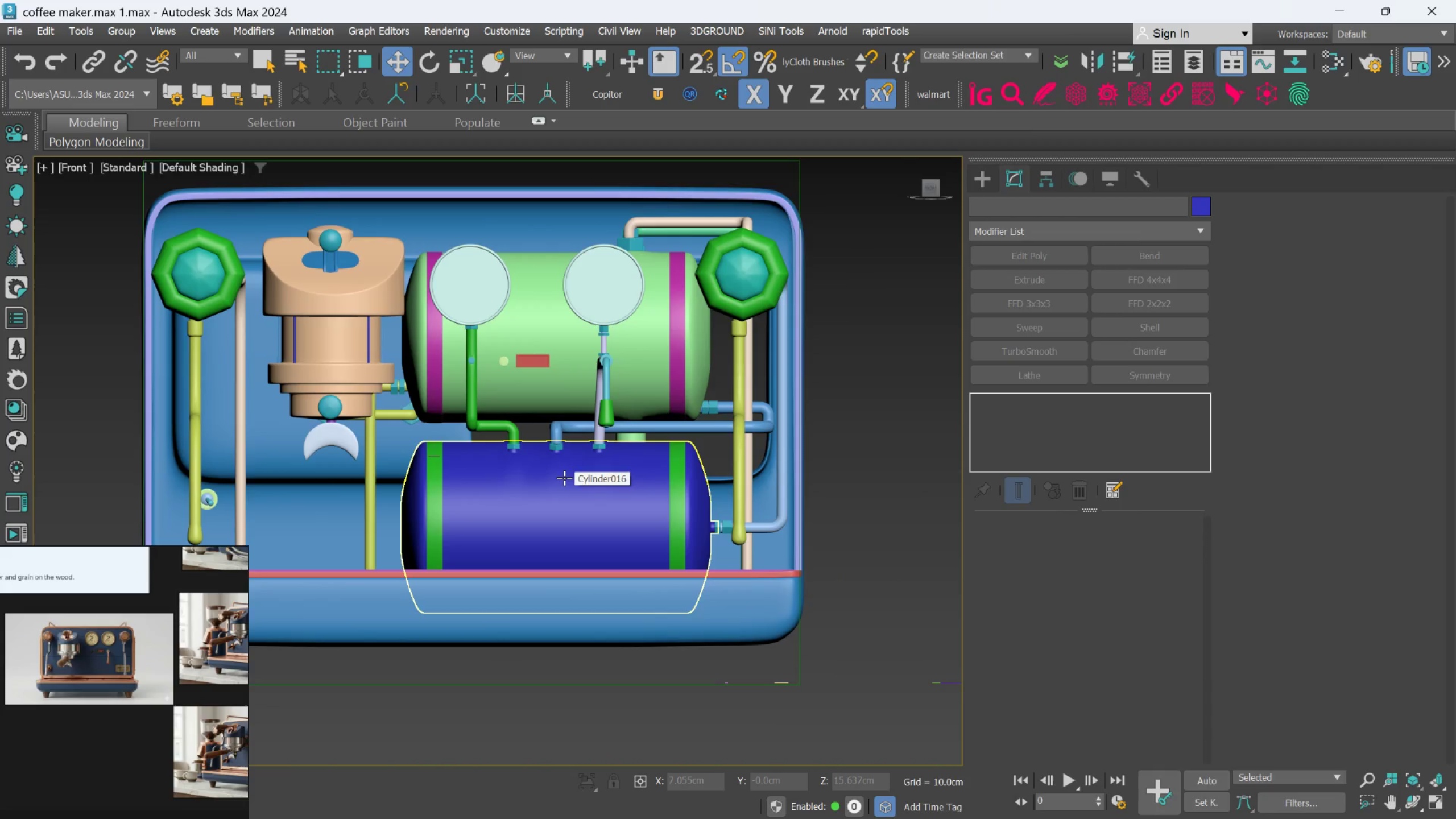 
scroll: coordinate [564, 478], scroll_direction: down, amount: 1.0
 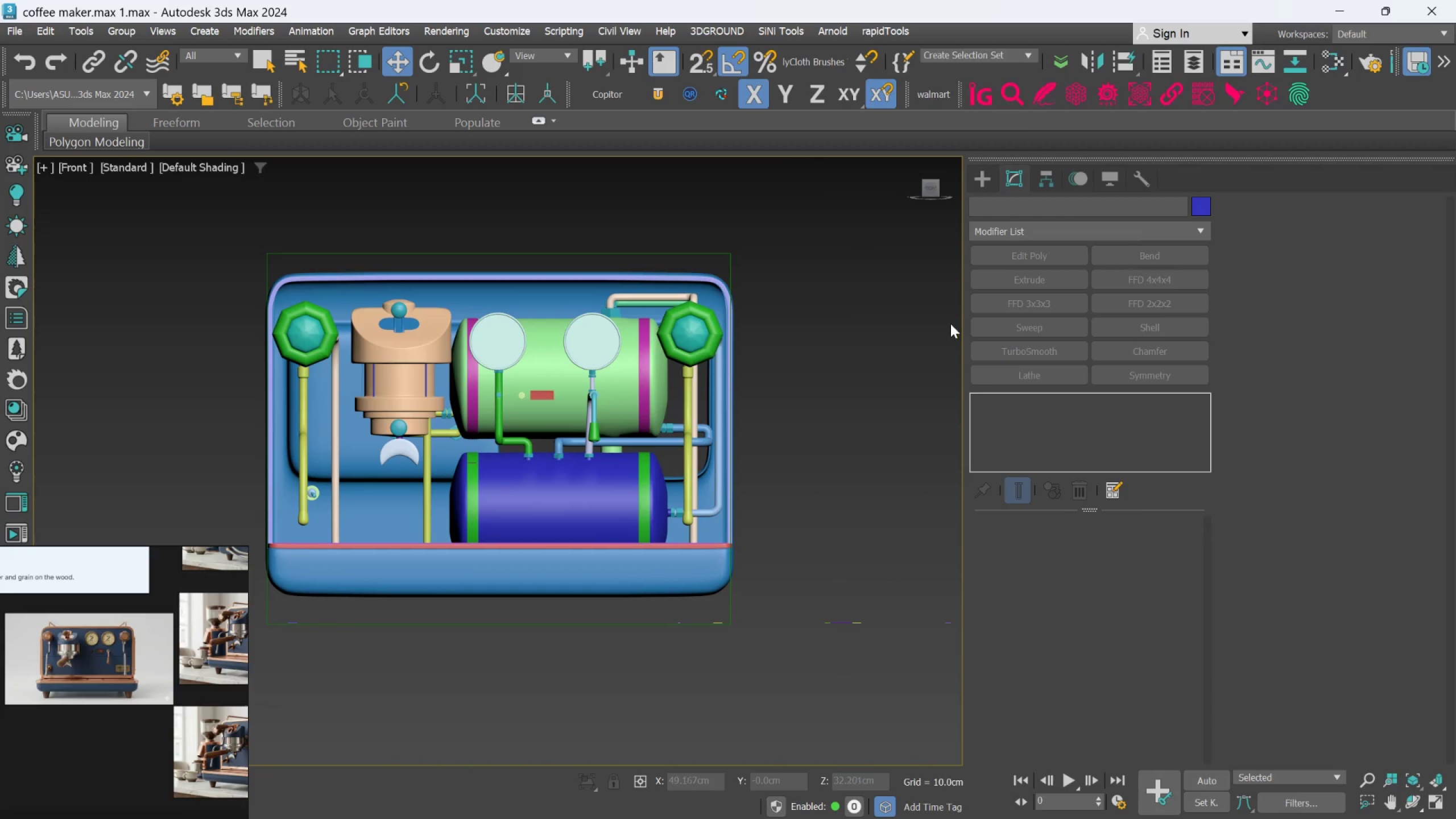 
right_click([839, 344])
 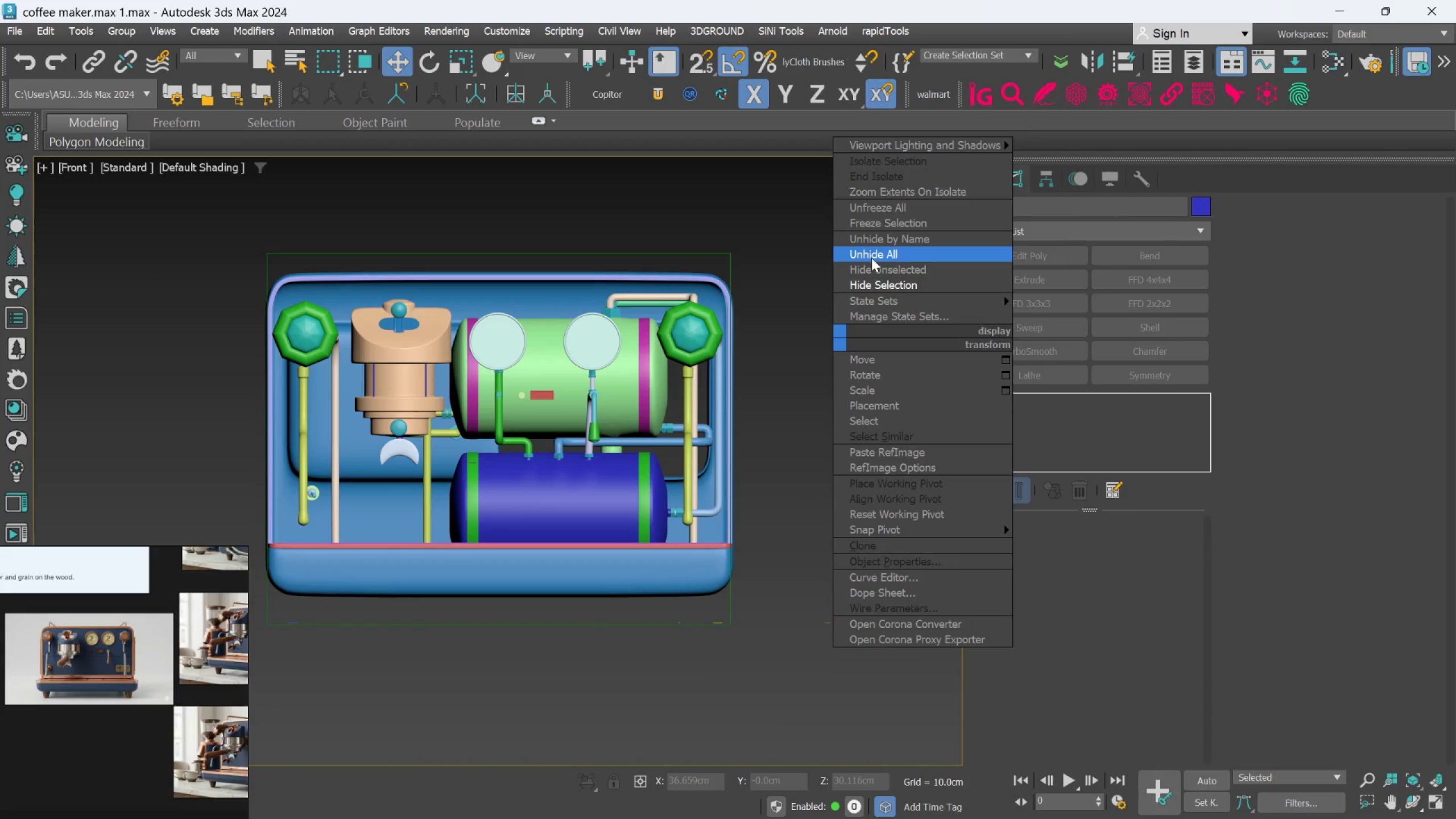 
left_click([871, 258])
 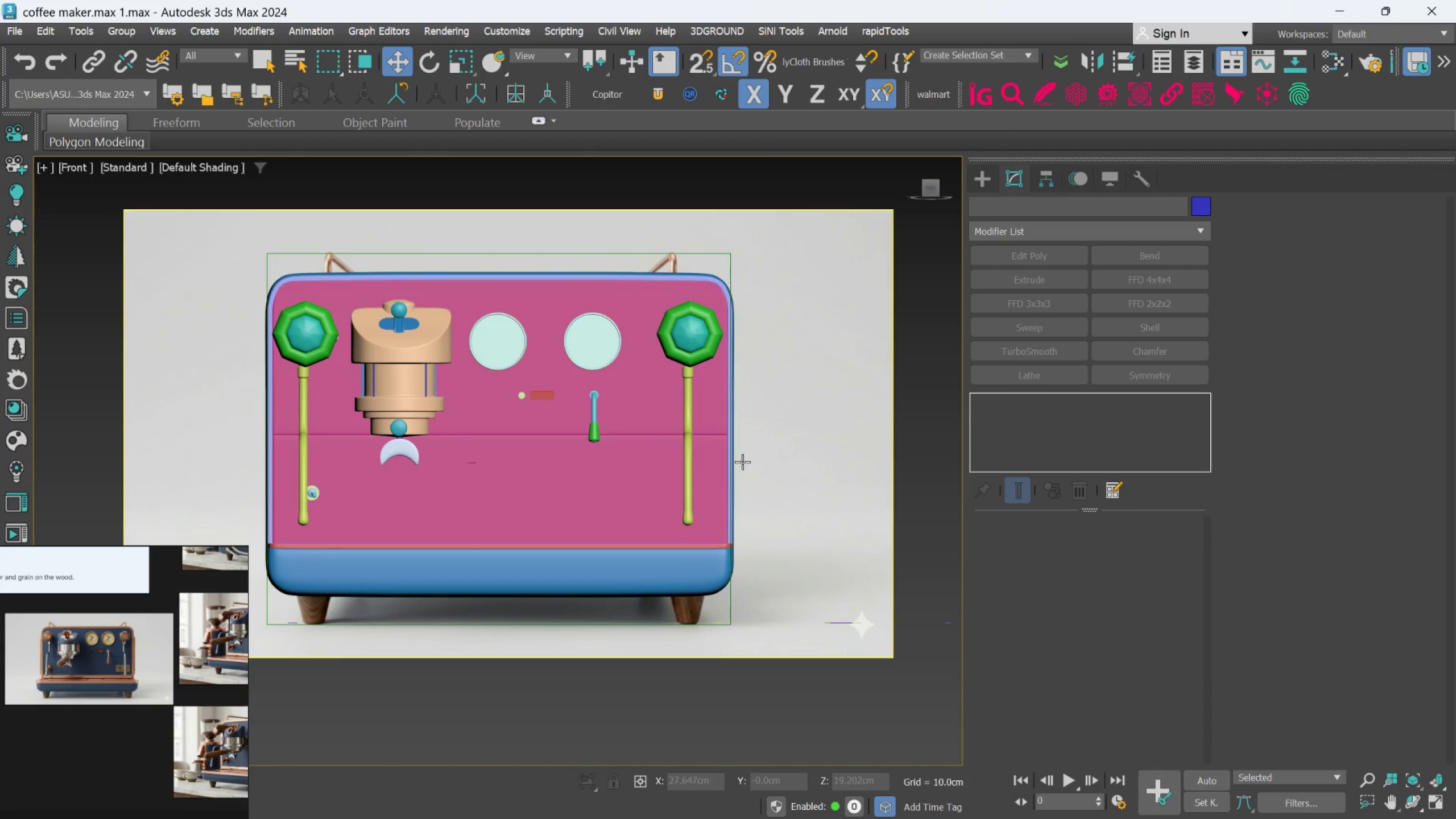 
hold_key(key=AltLeft, duration=2.8)
 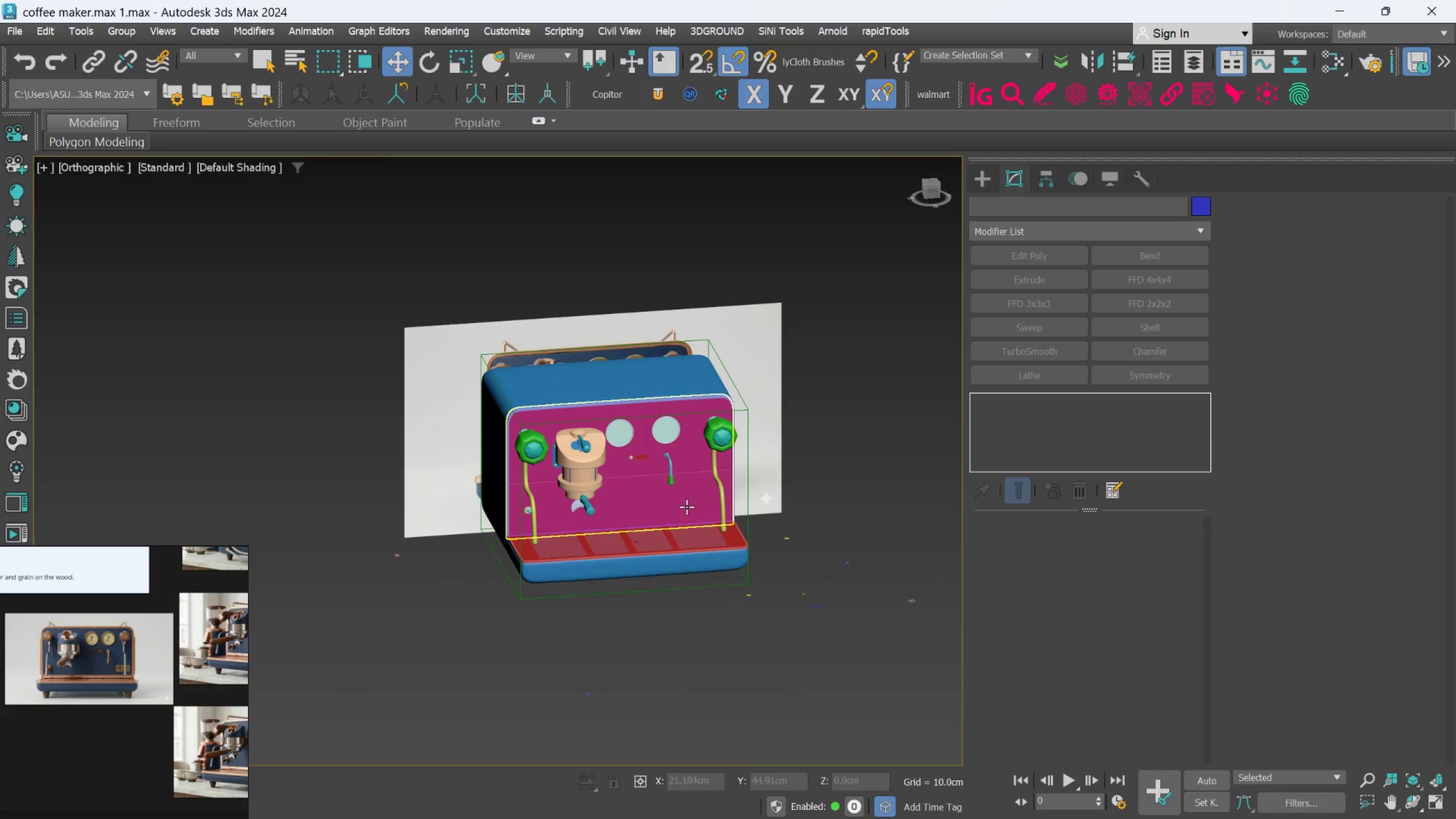 
scroll: coordinate [730, 480], scroll_direction: down, amount: 2.0
 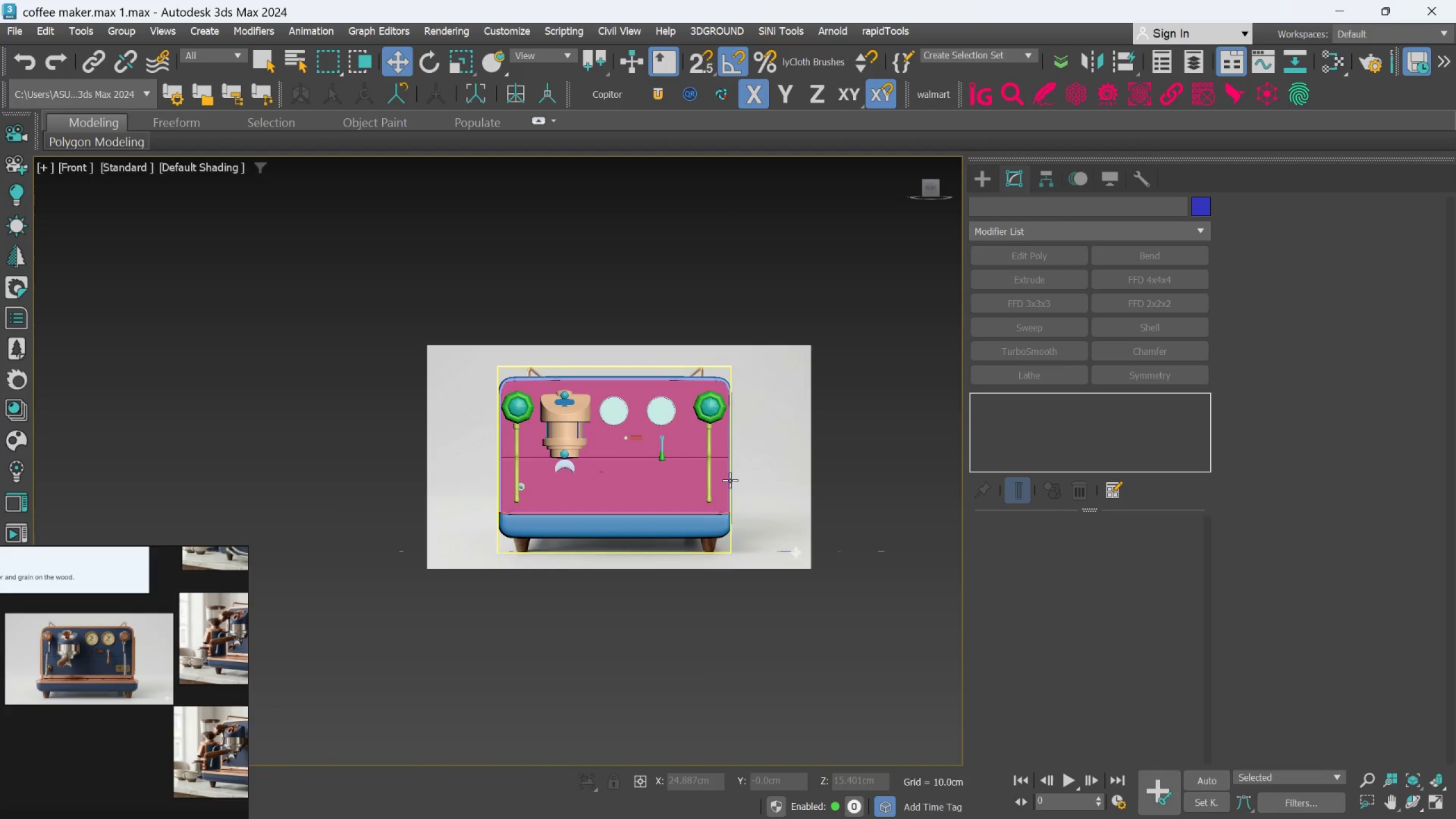 
key(Alt+AltLeft)
 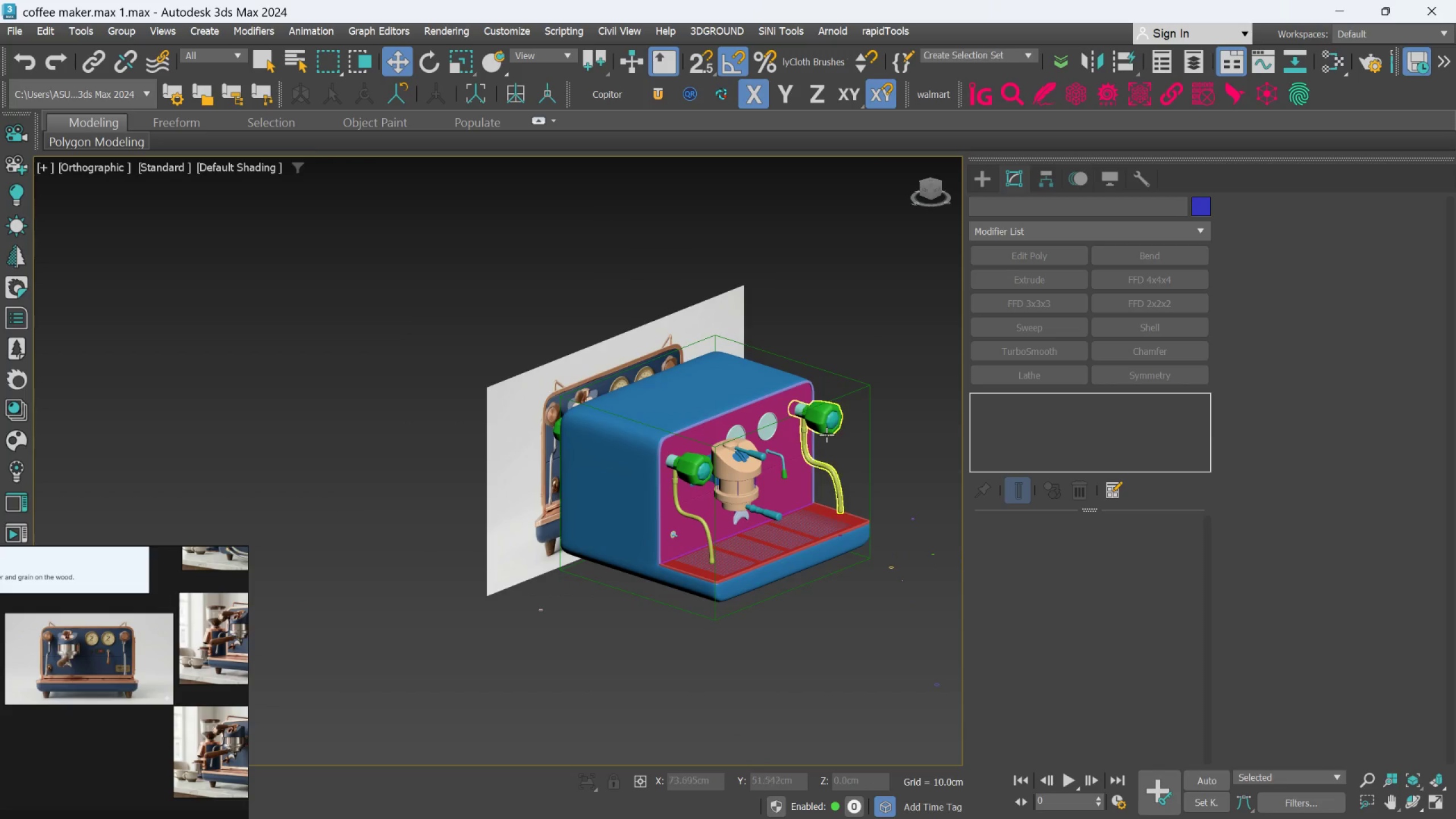 
key(Control+Z)
 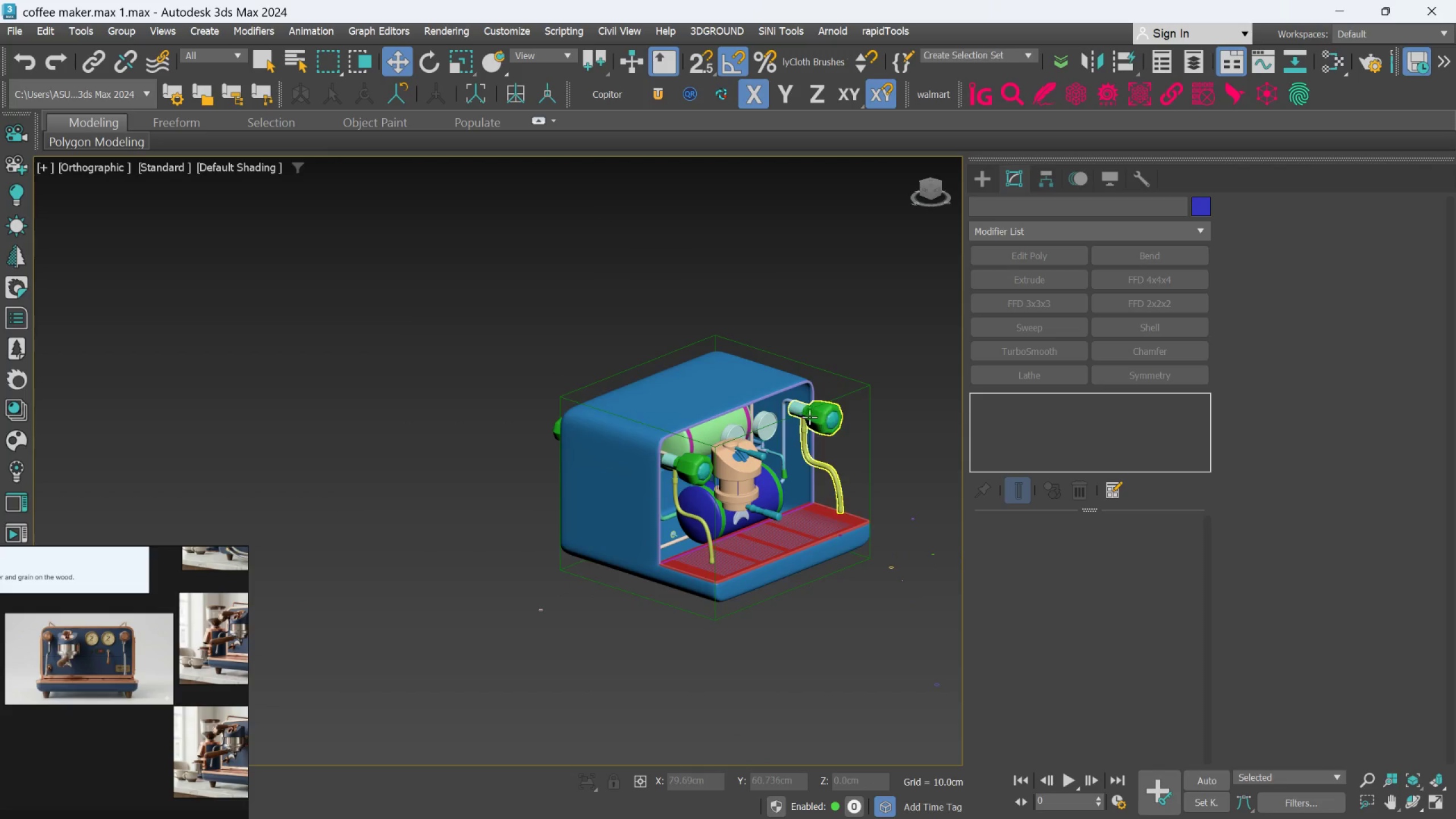 
hold_key(key=AltLeft, duration=0.75)
 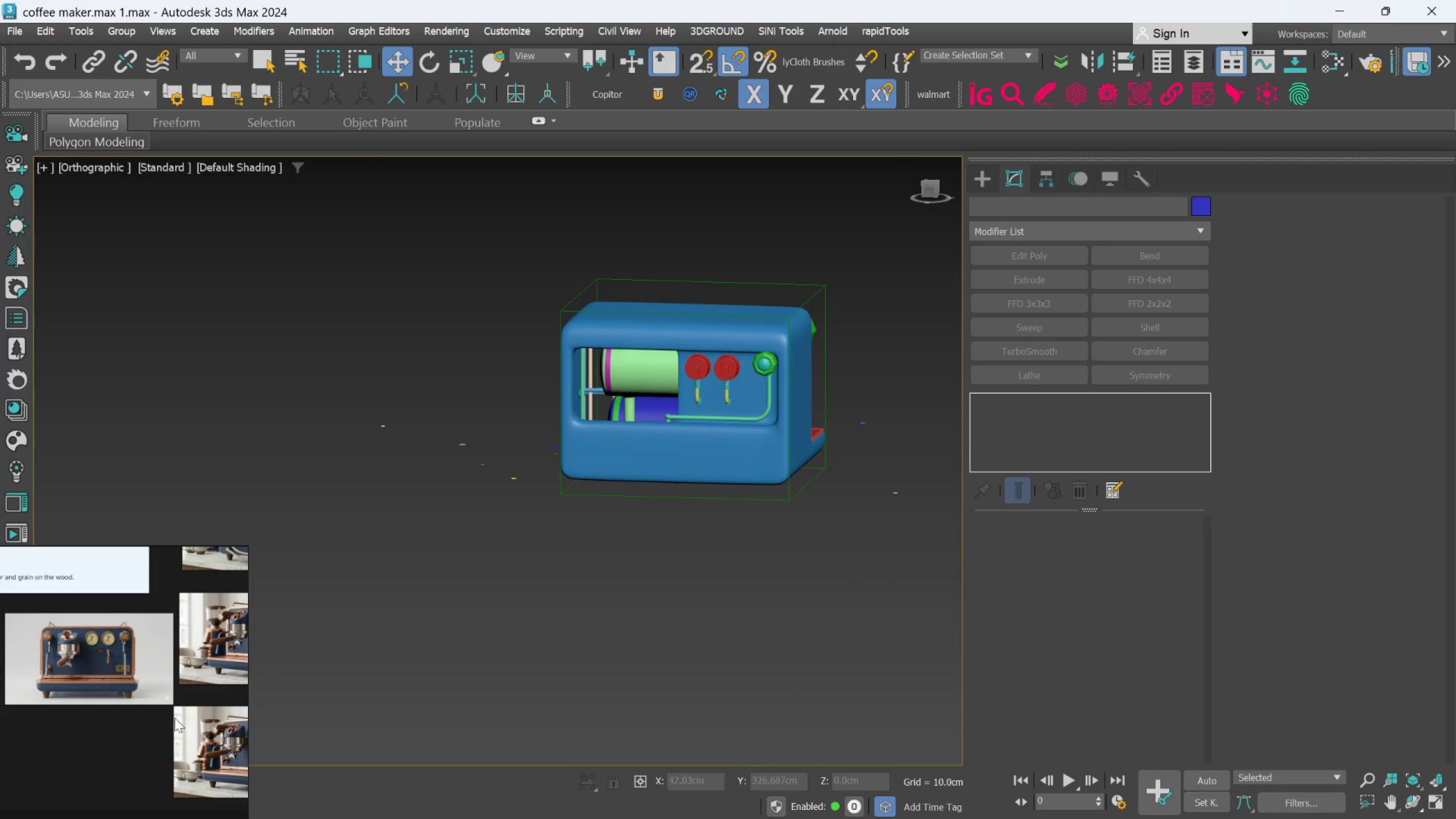 
scroll: coordinate [159, 722], scroll_direction: down, amount: 2.0
 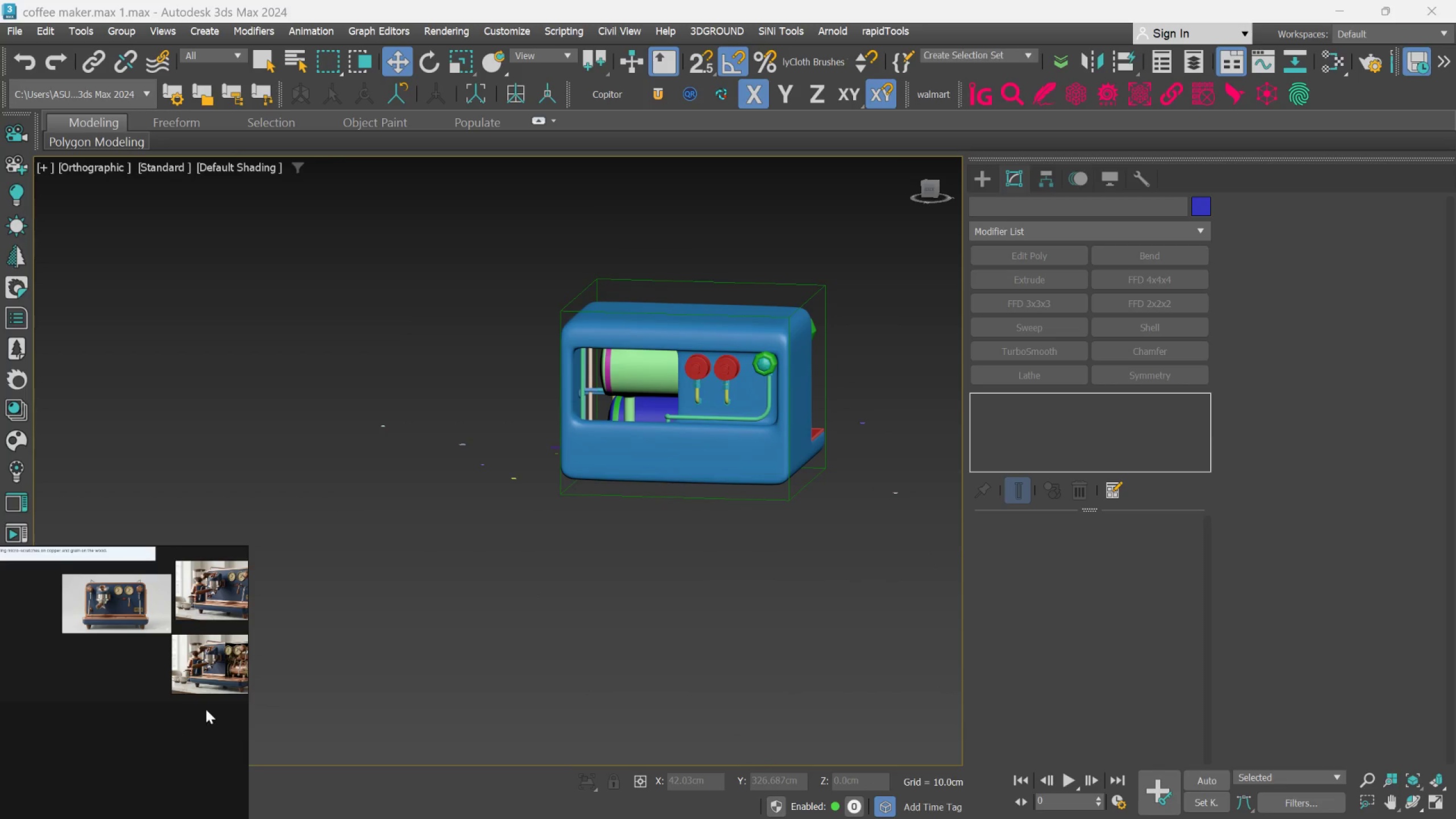 
scroll: coordinate [118, 679], scroll_direction: up, amount: 2.0
 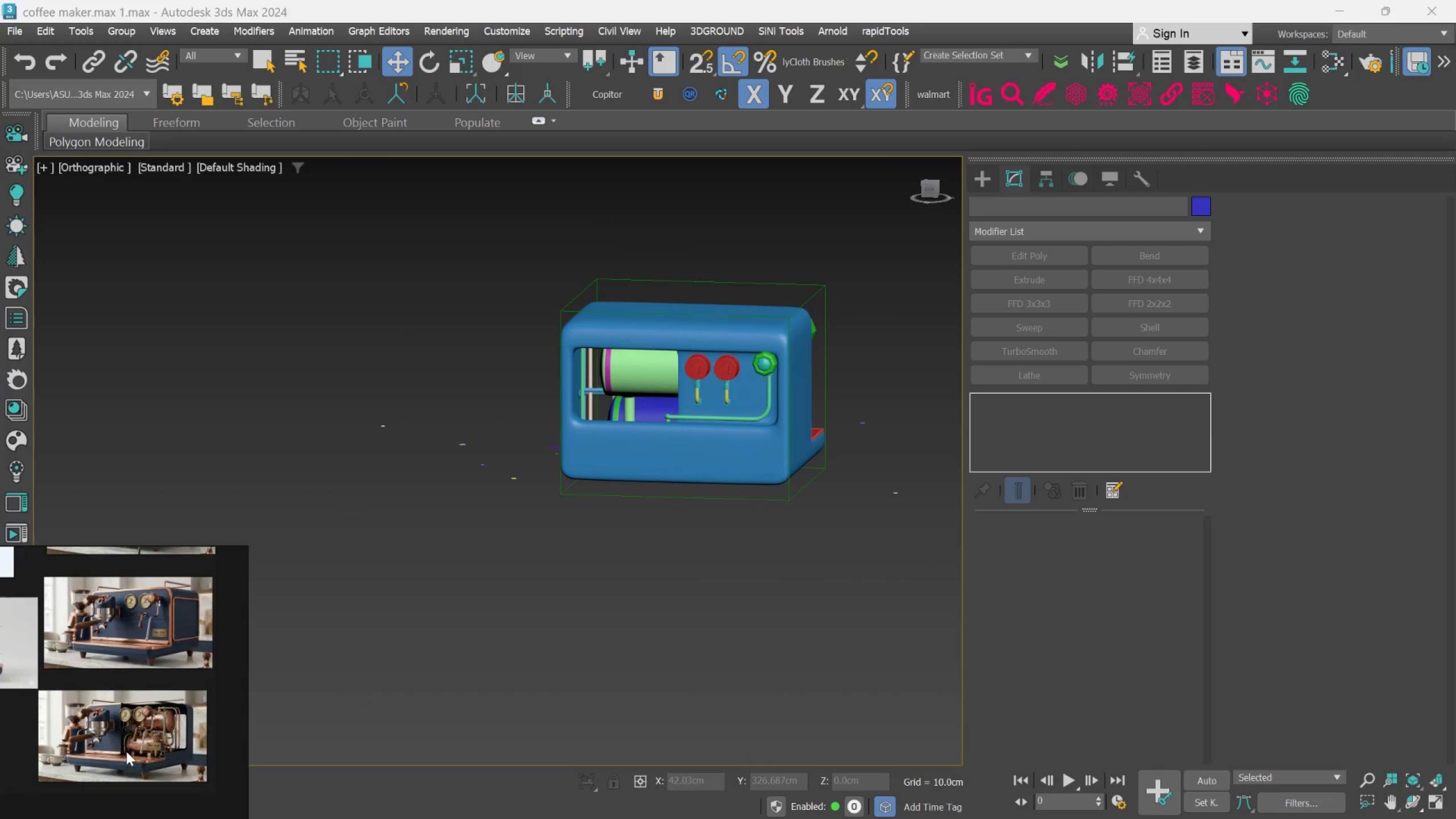 
scroll: coordinate [128, 747], scroll_direction: down, amount: 3.0
 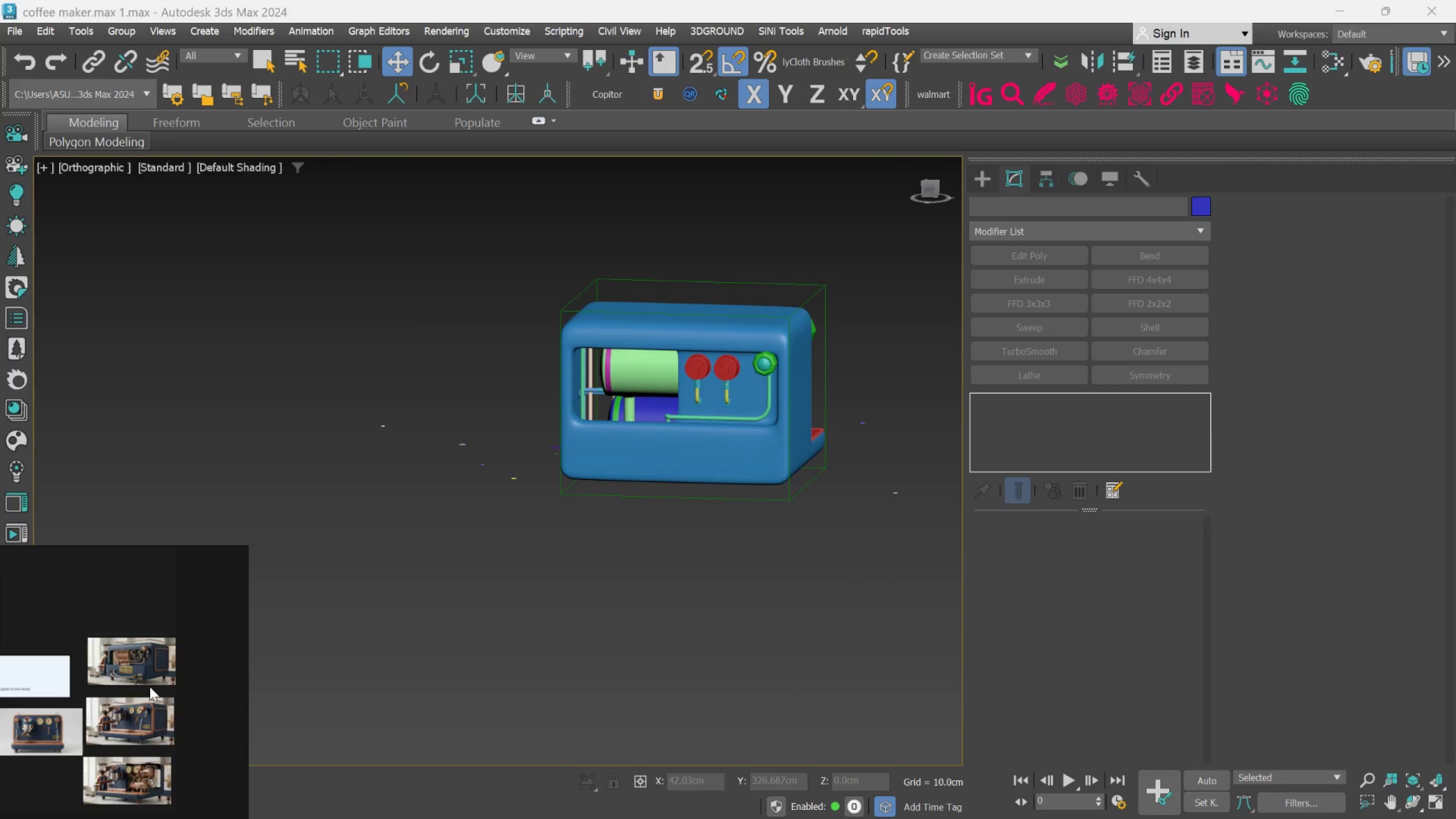 
scroll: coordinate [145, 673], scroll_direction: up, amount: 10.0
 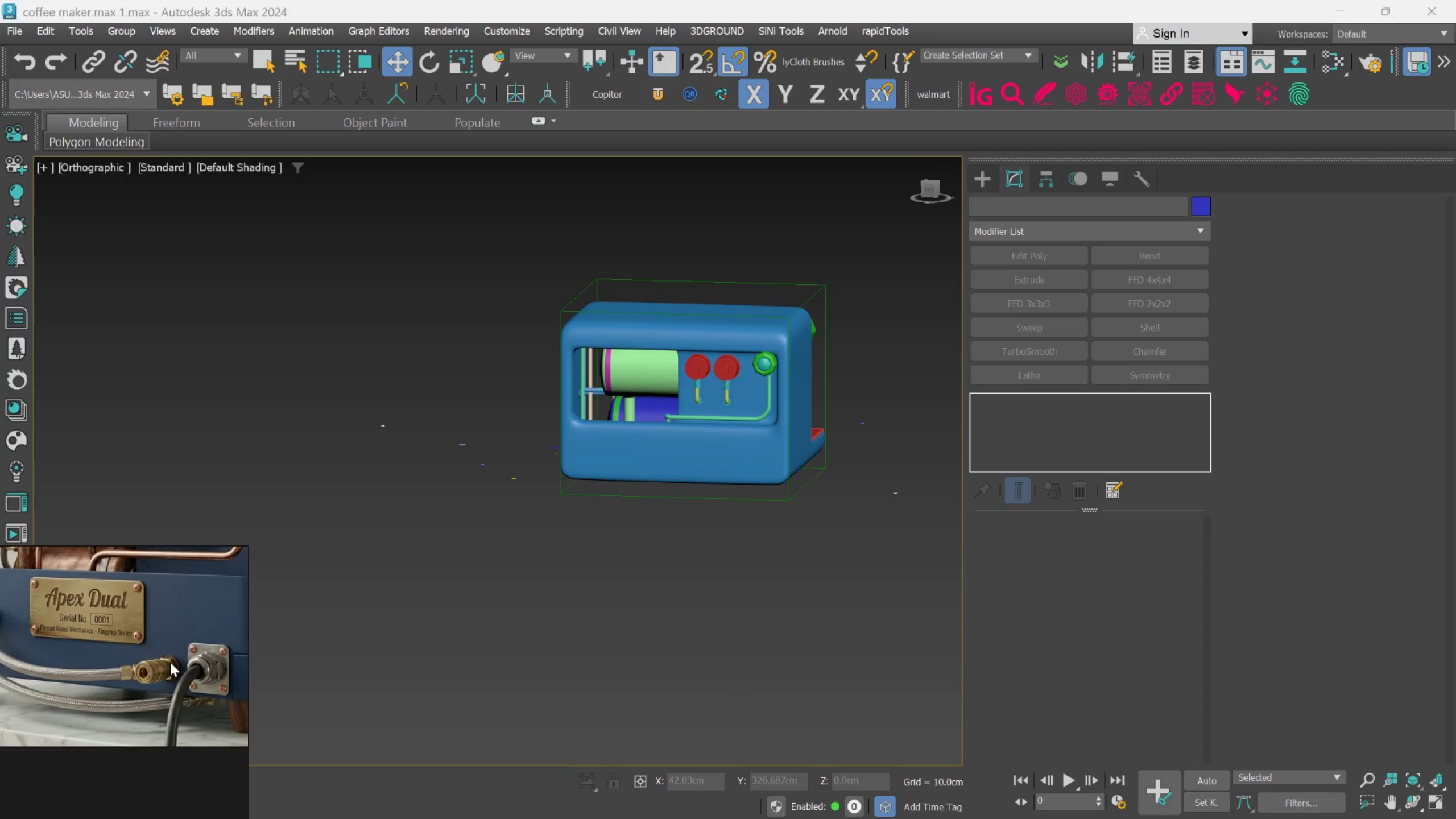 
scroll: coordinate [171, 662], scroll_direction: down, amount: 2.0
 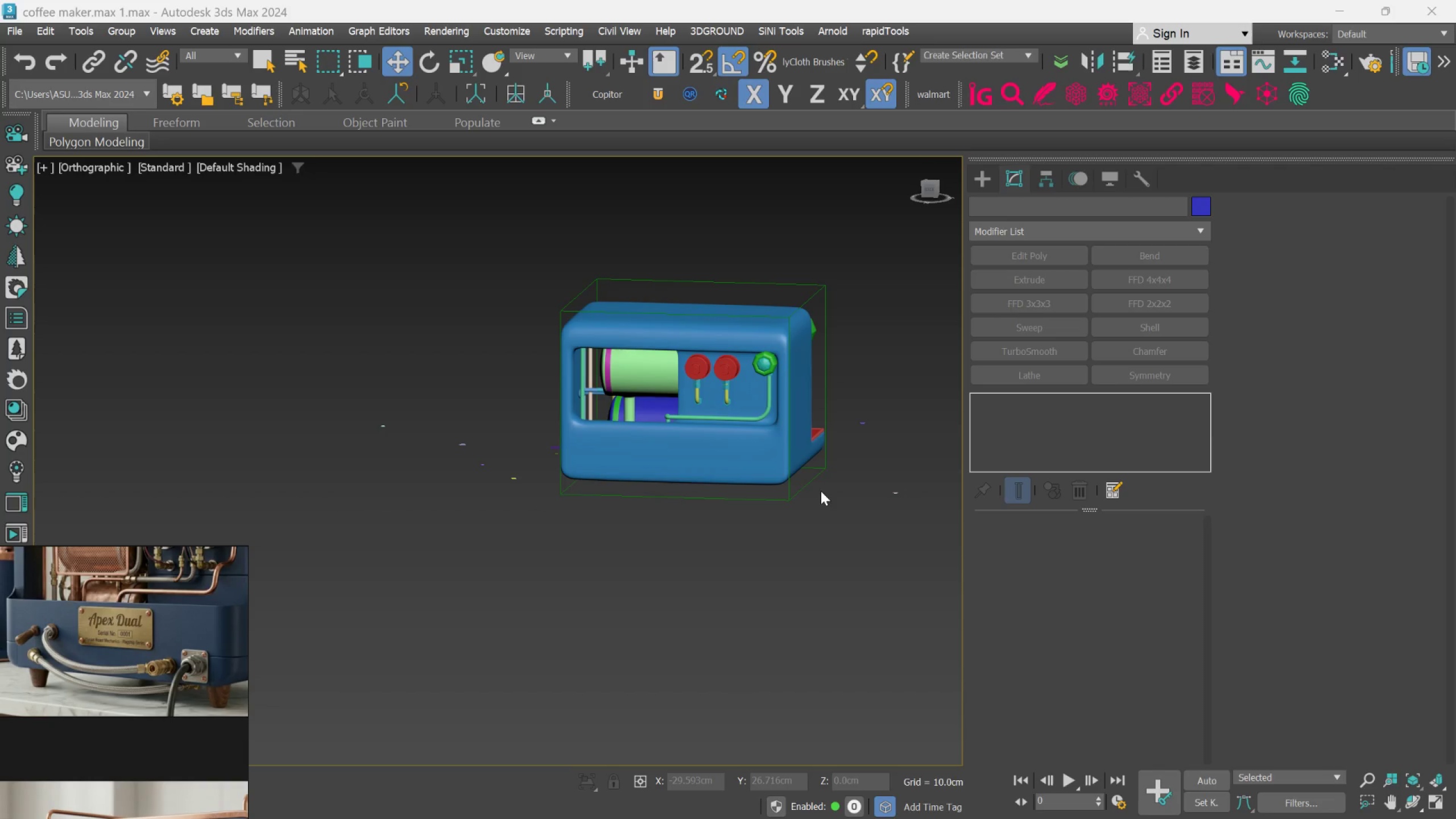 
wait(20.56)
 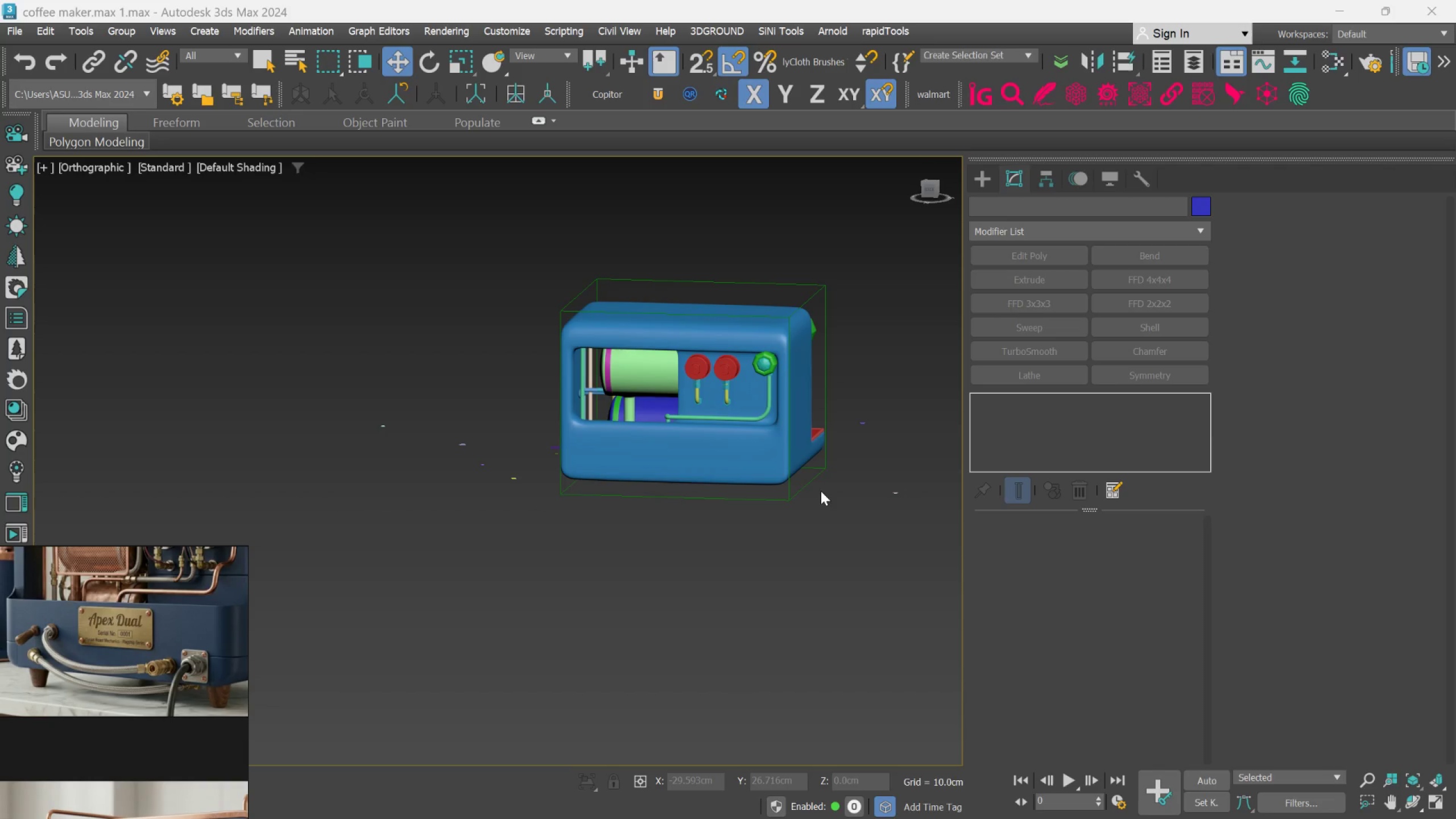 
scroll: coordinate [686, 410], scroll_direction: up, amount: 7.0
 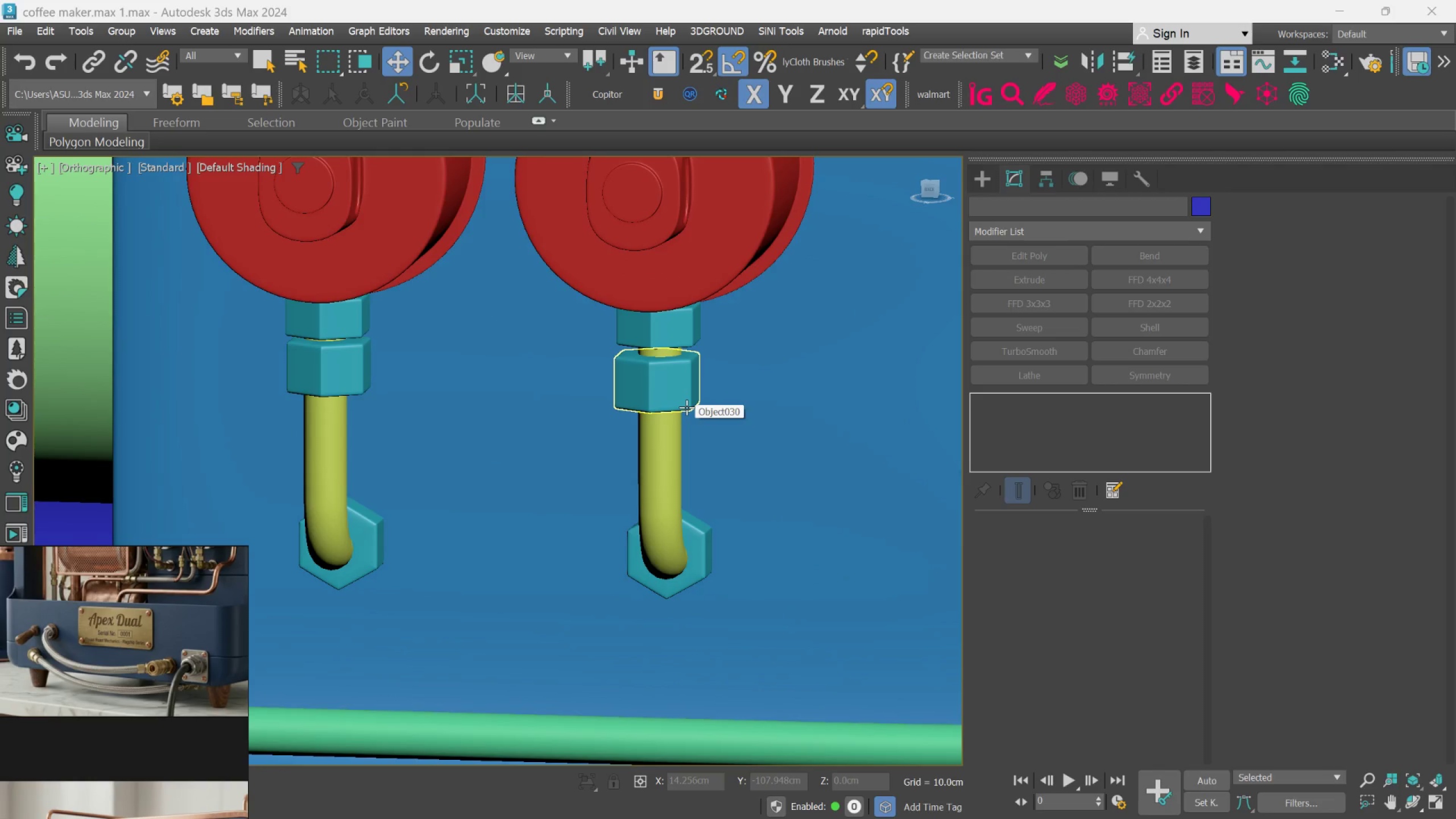 
scroll: coordinate [817, 601], scroll_direction: down, amount: 4.0
 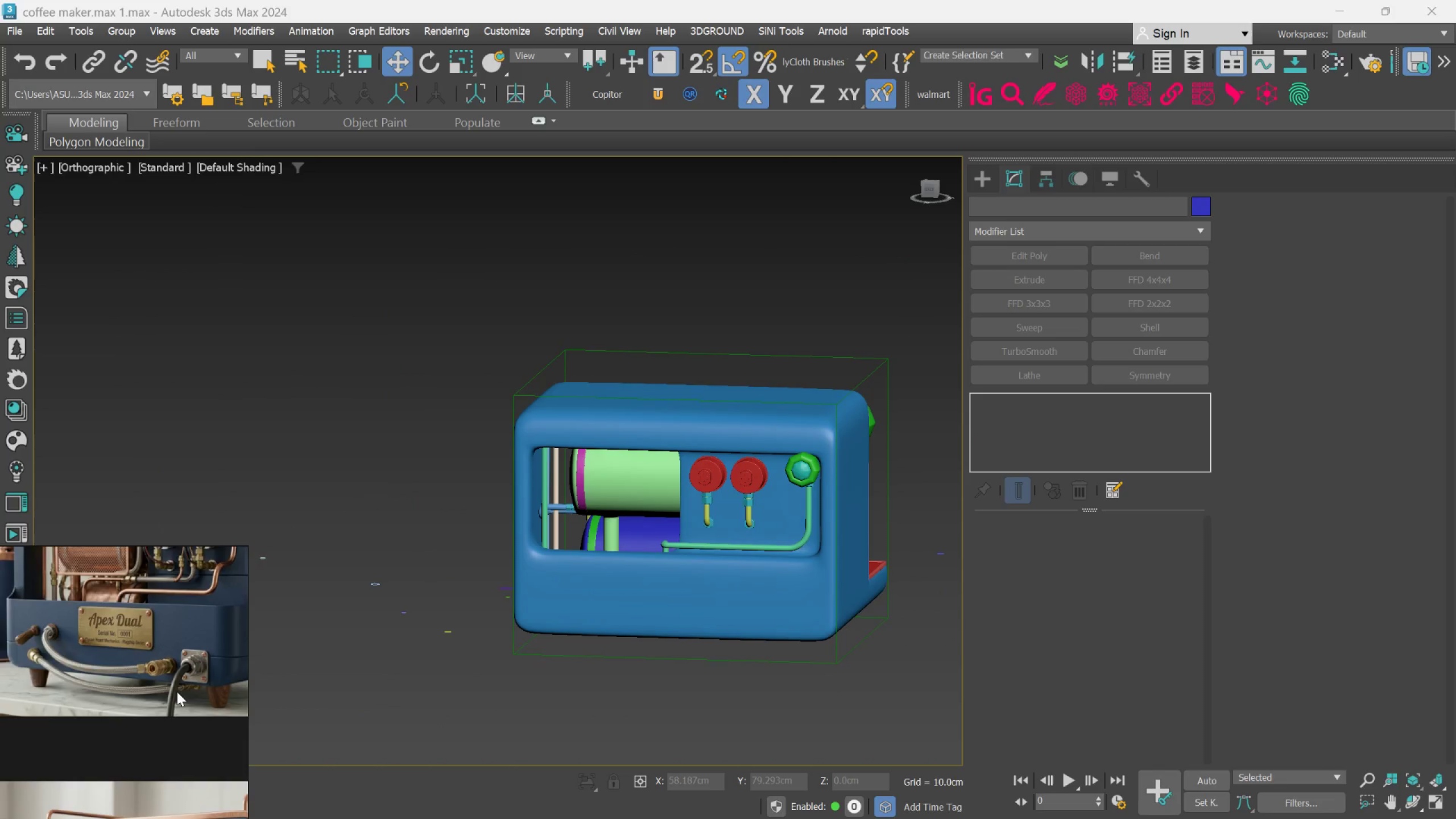 
scroll: coordinate [737, 592], scroll_direction: up, amount: 4.0
 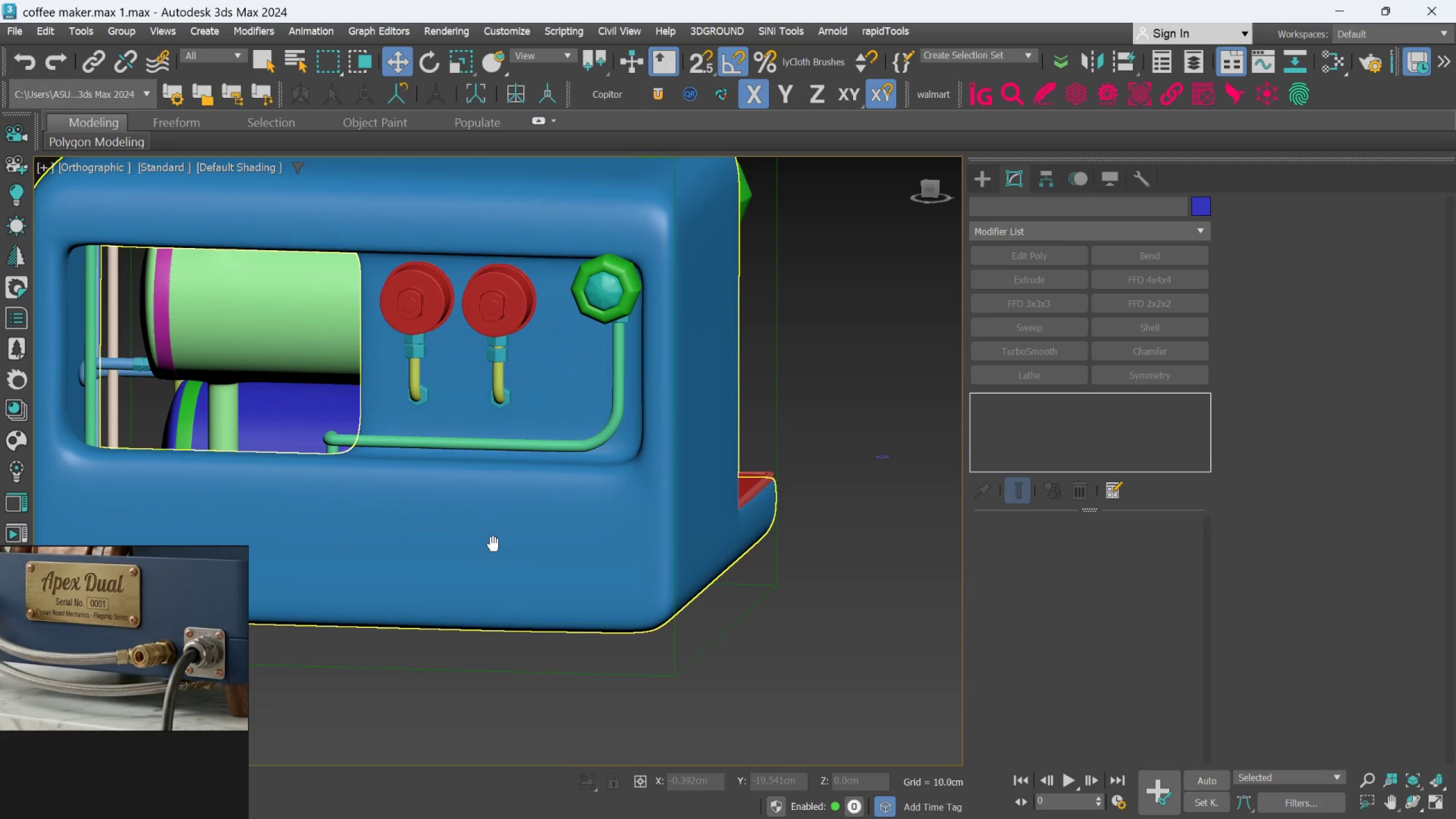 
scroll: coordinate [526, 543], scroll_direction: down, amount: 2.0
 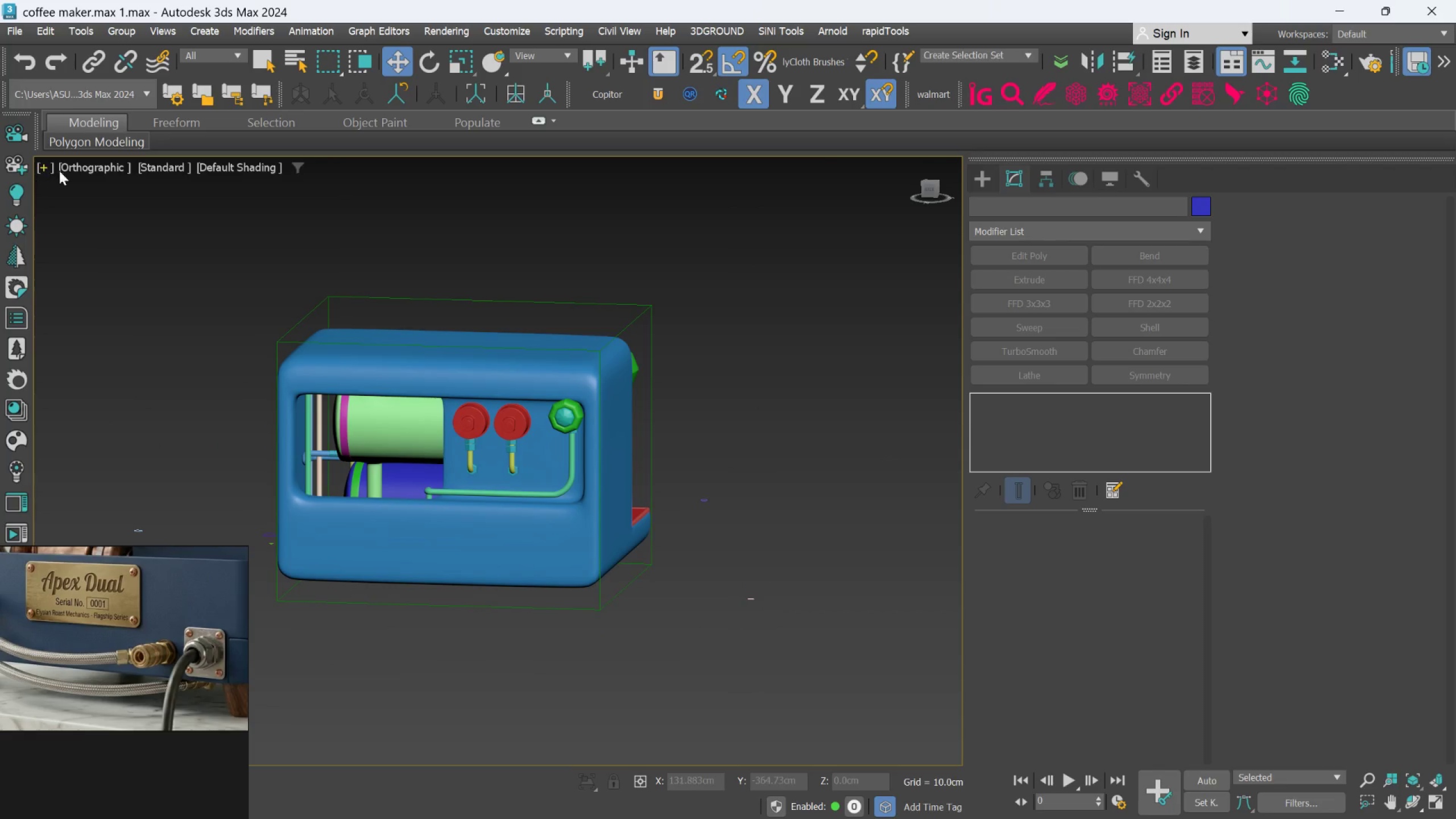 
left_click([79, 168])
 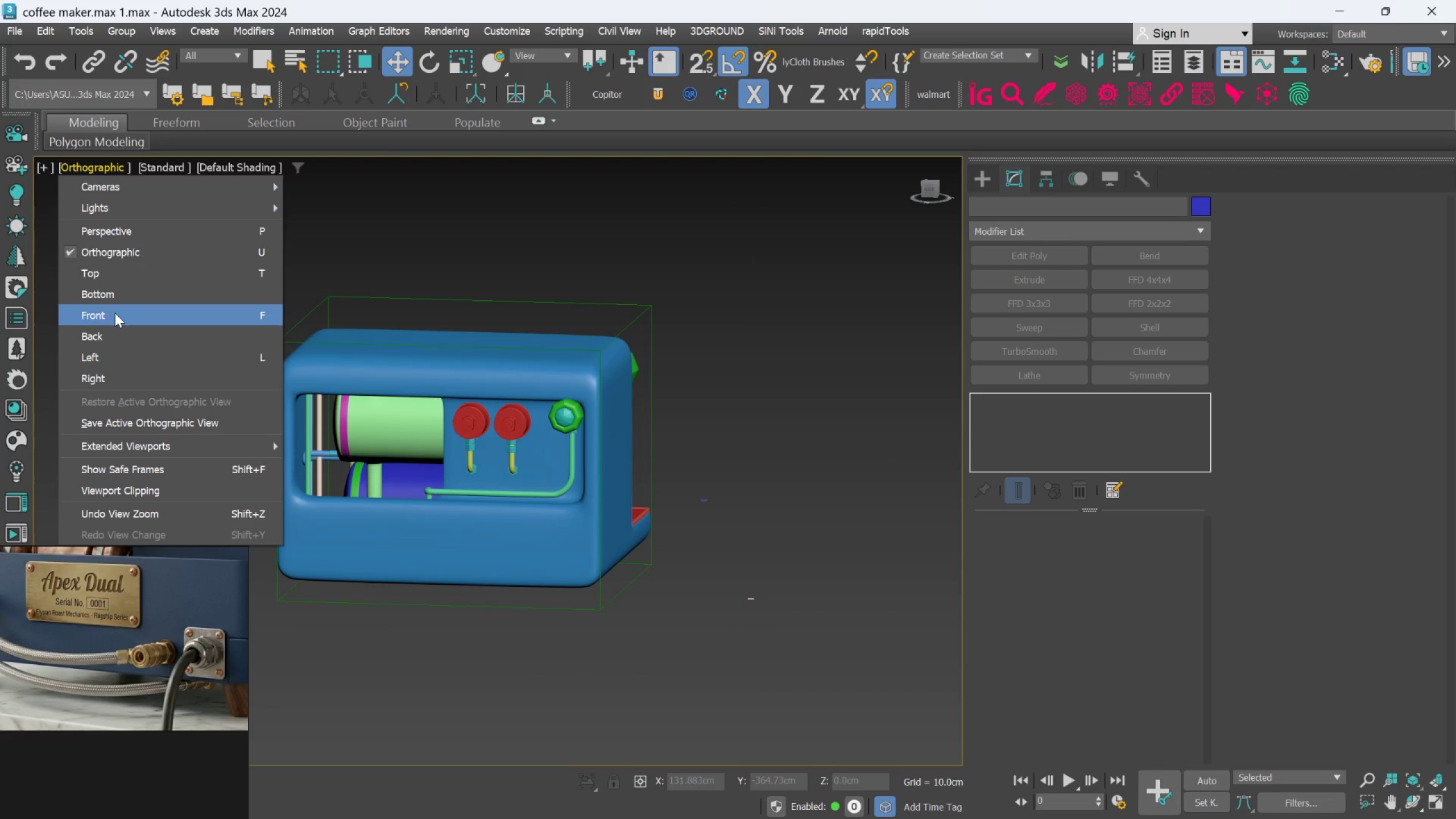 
left_click([104, 337])
 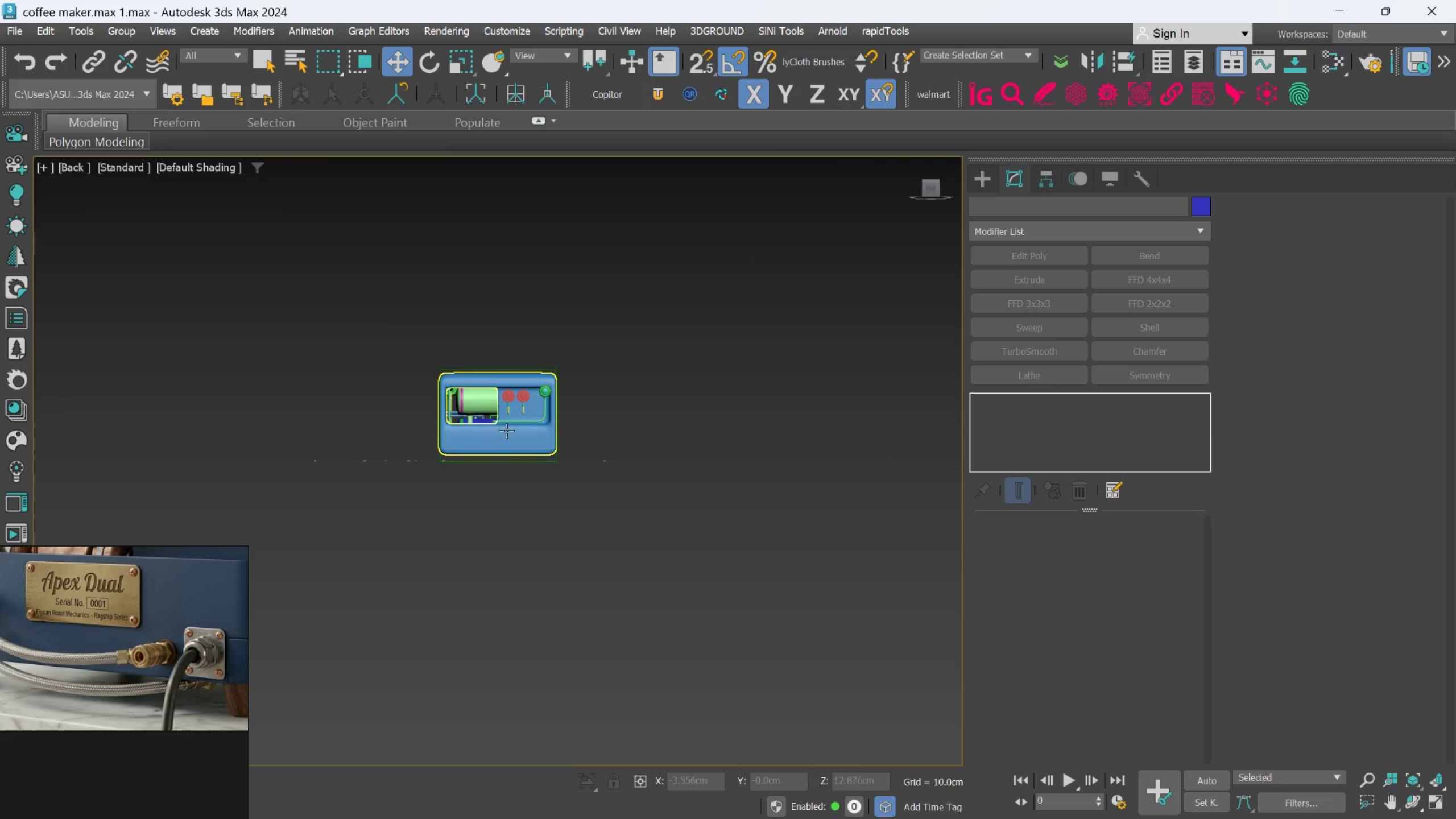 
scroll: coordinate [371, 411], scroll_direction: up, amount: 8.0
 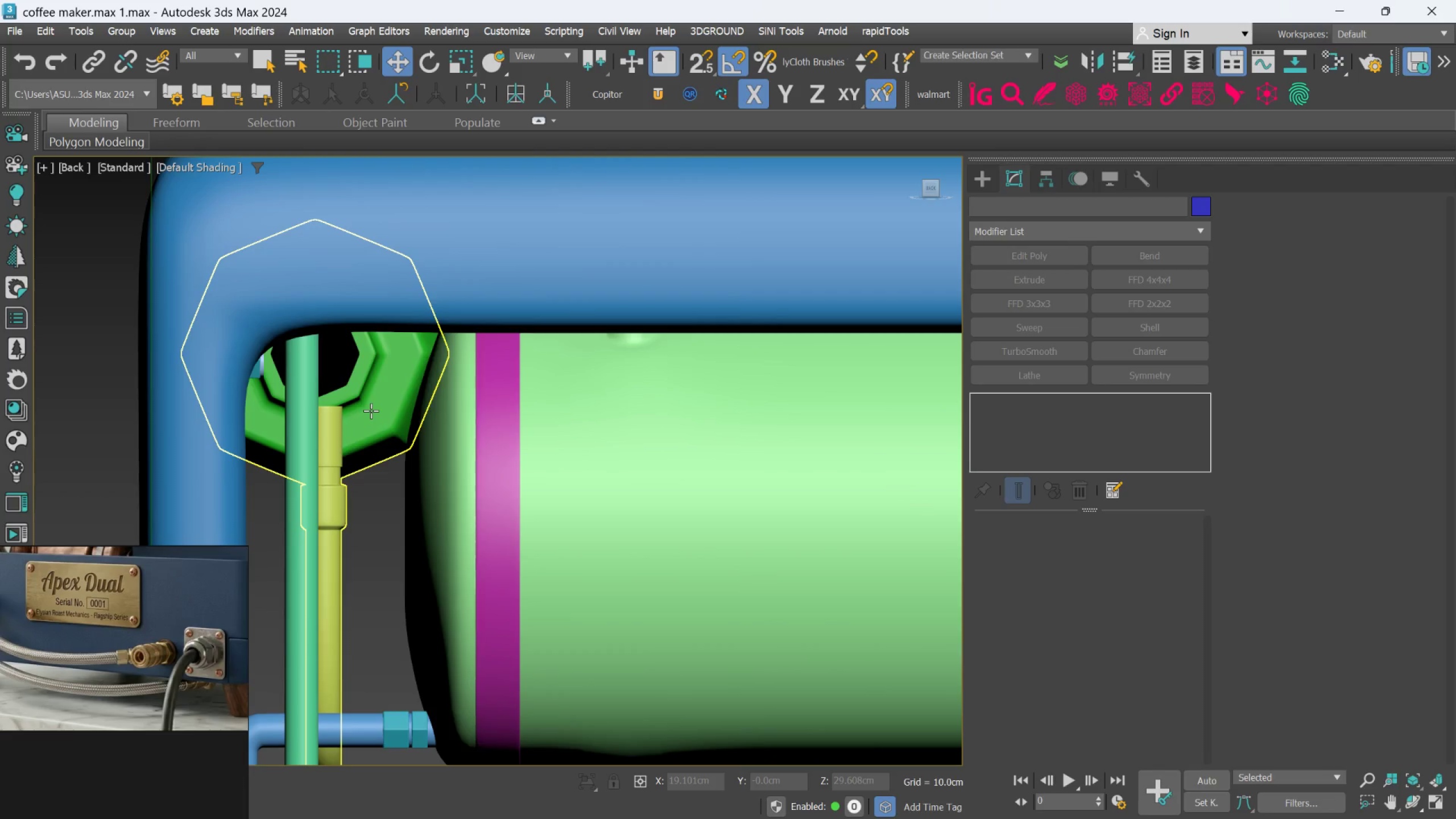 
left_click([371, 411])
 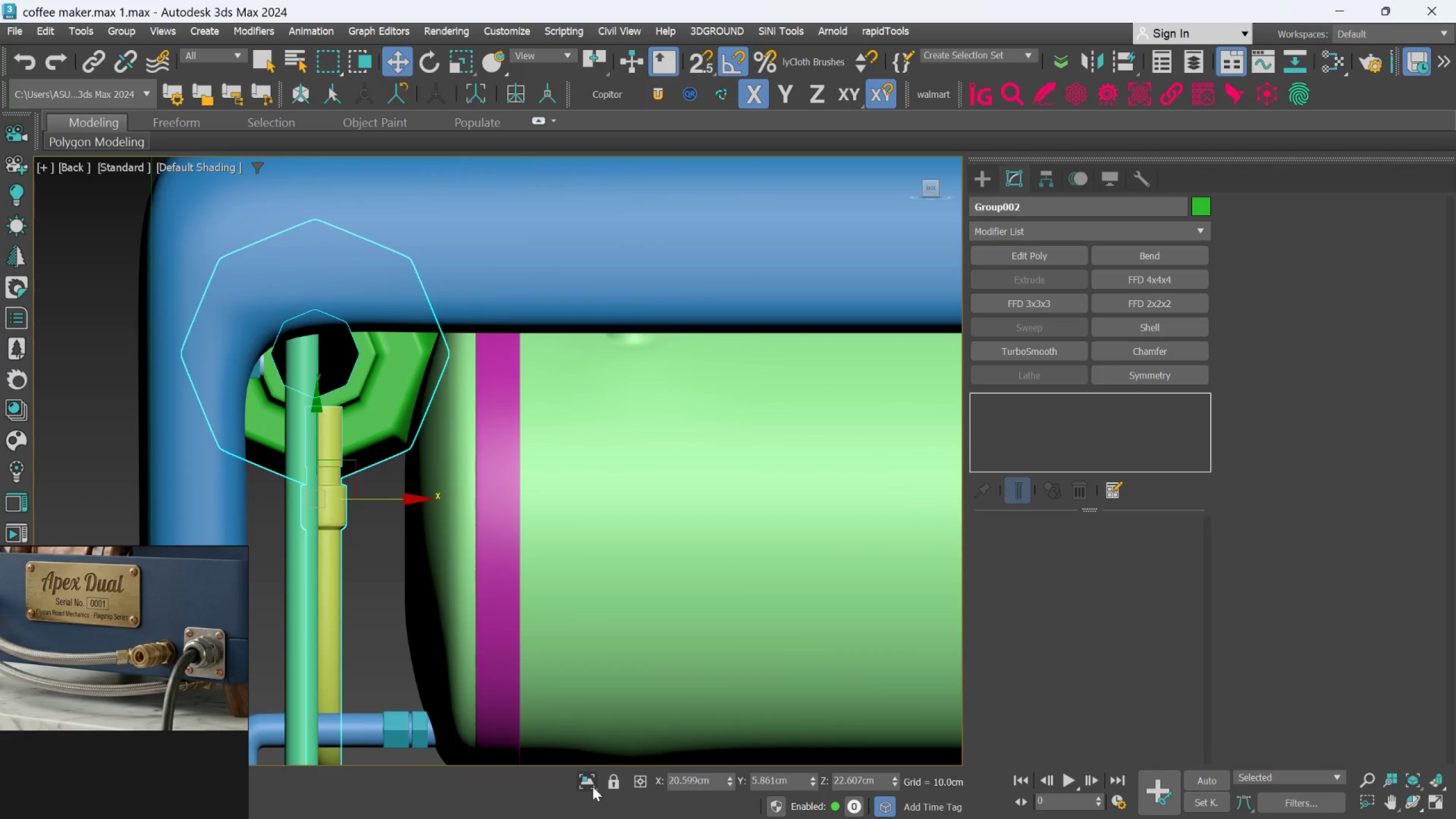 
left_click([590, 789])
 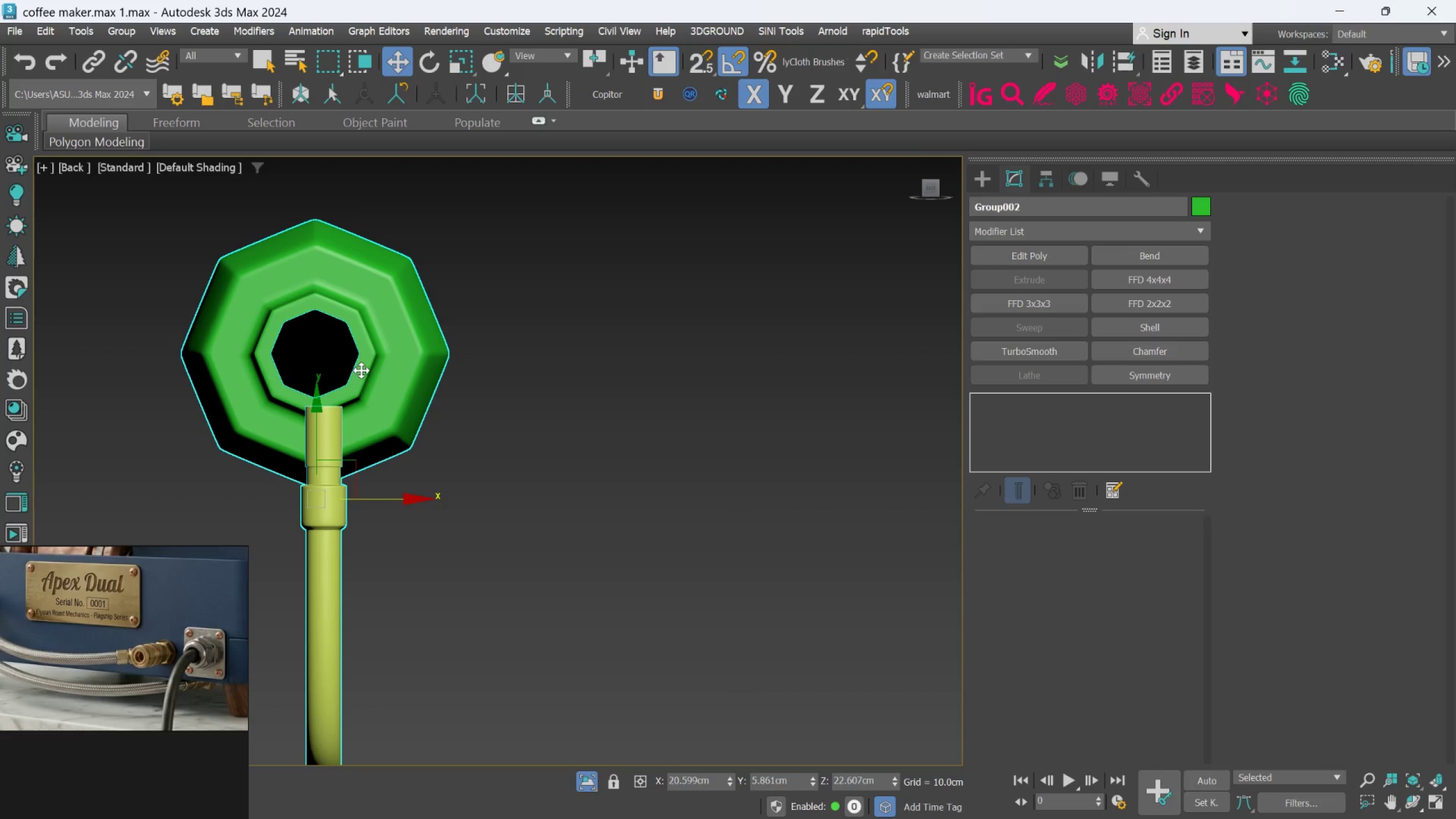 
left_click([539, 379])
 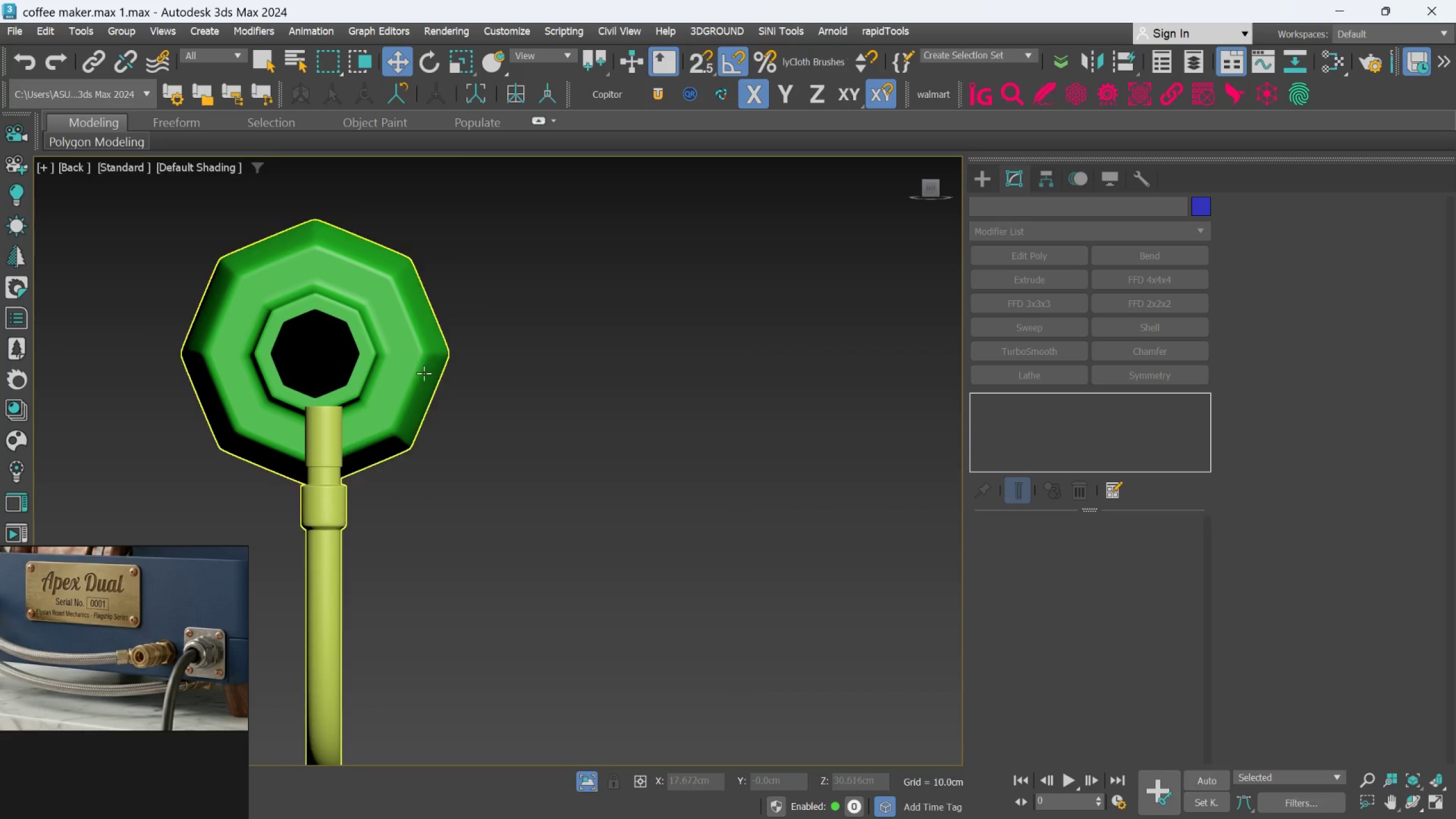 
left_click([423, 372])
 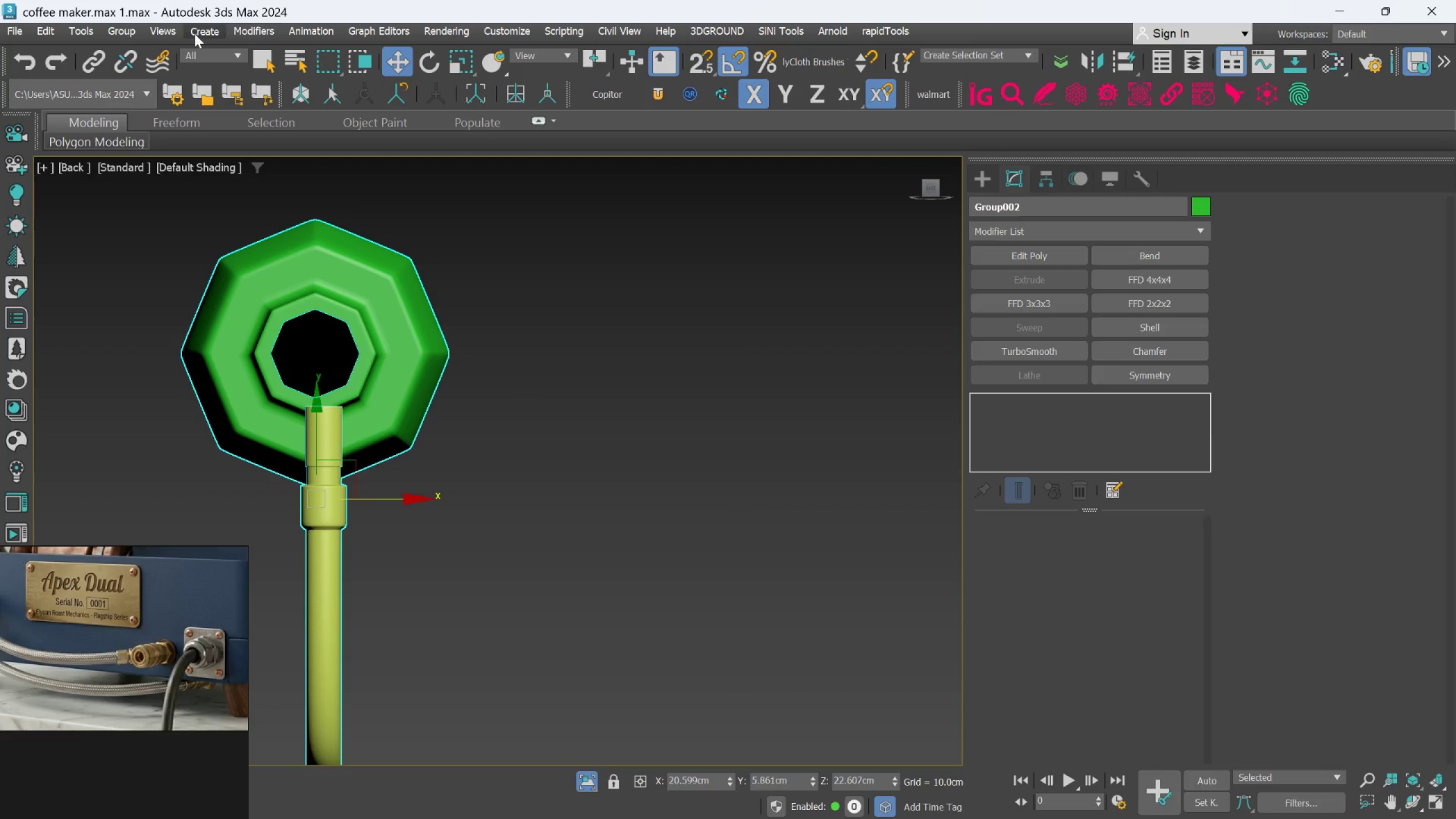 
left_click([129, 27])
 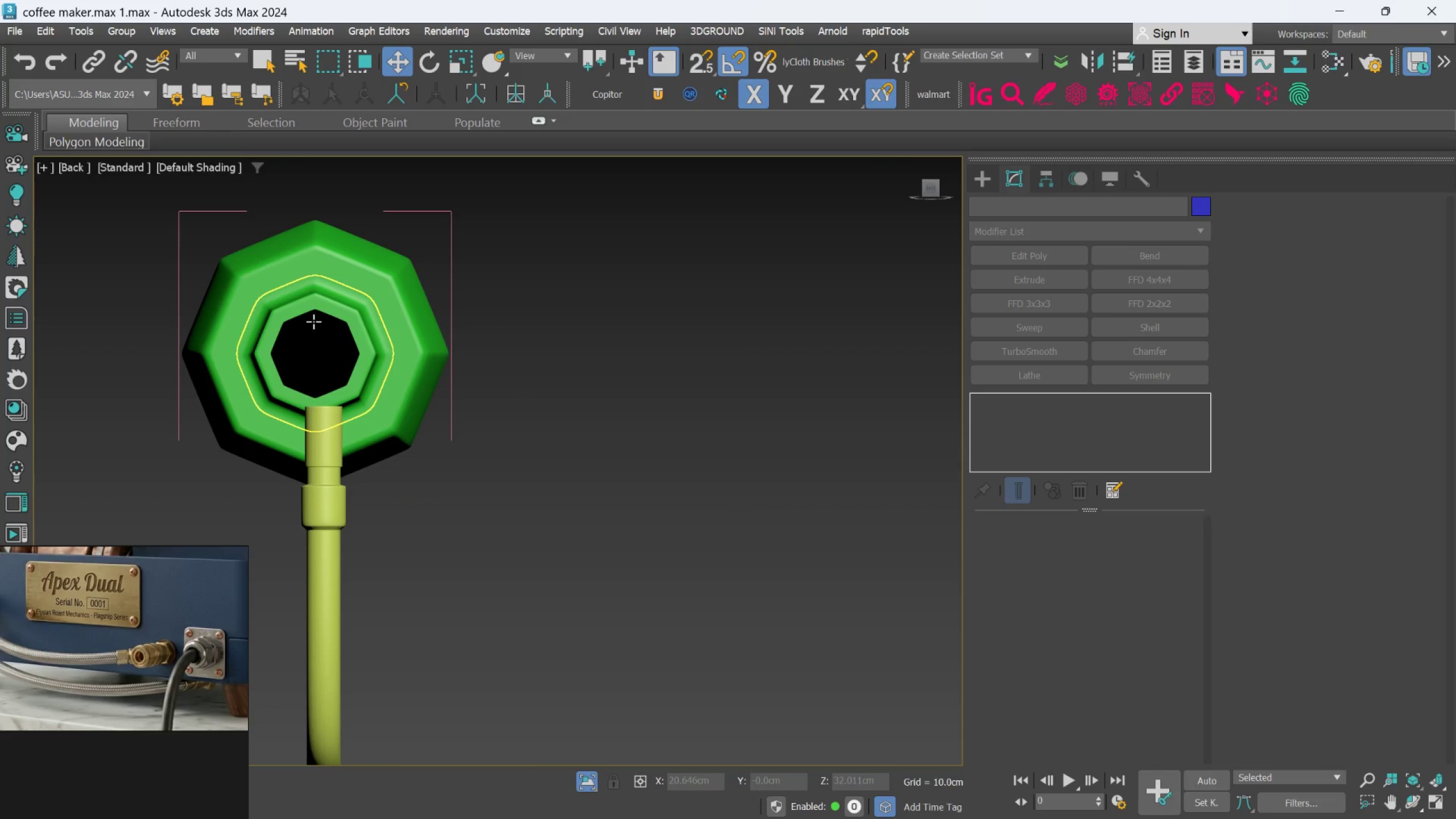 
left_click([313, 321])
 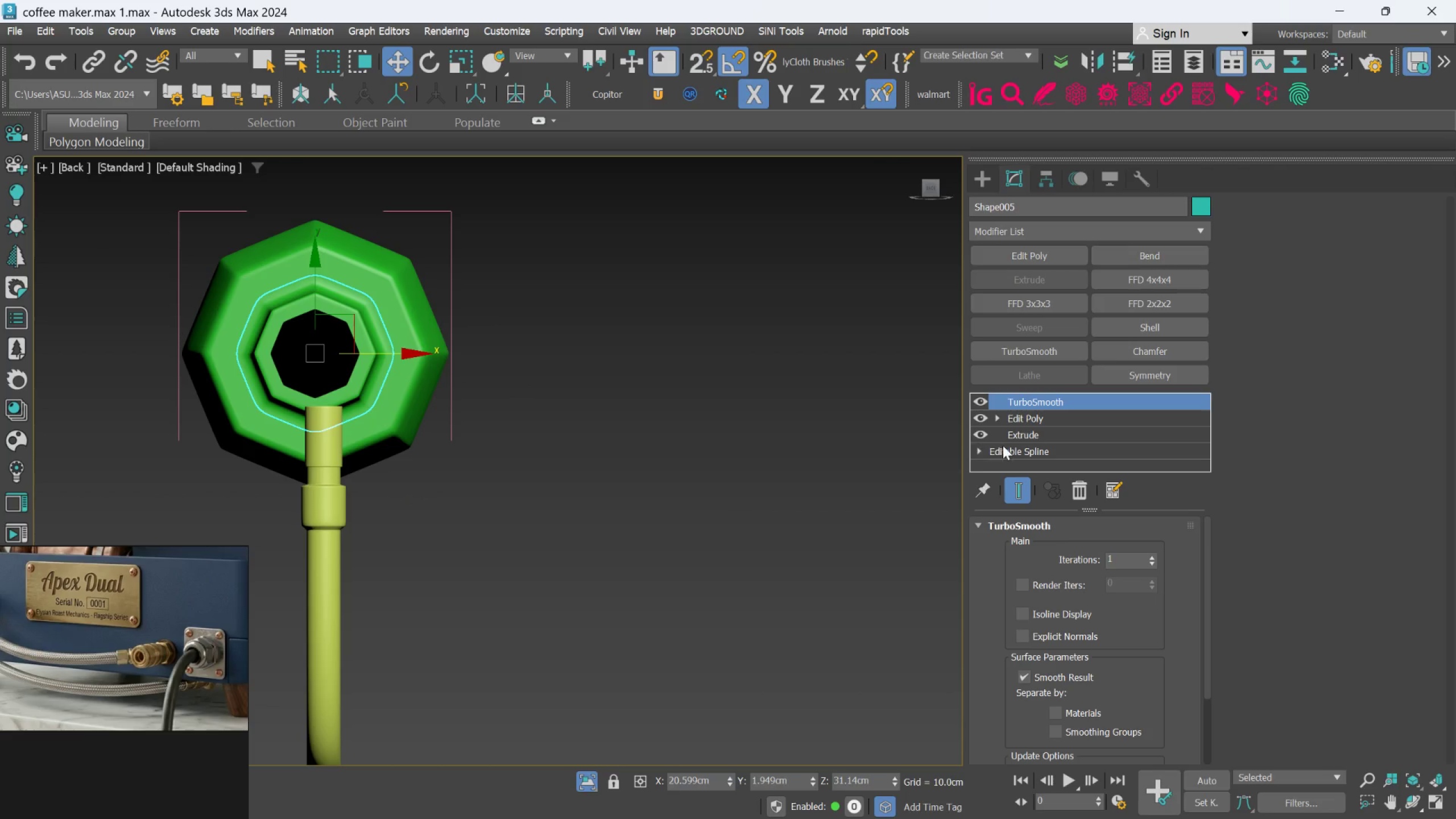 
left_click([1044, 416])
 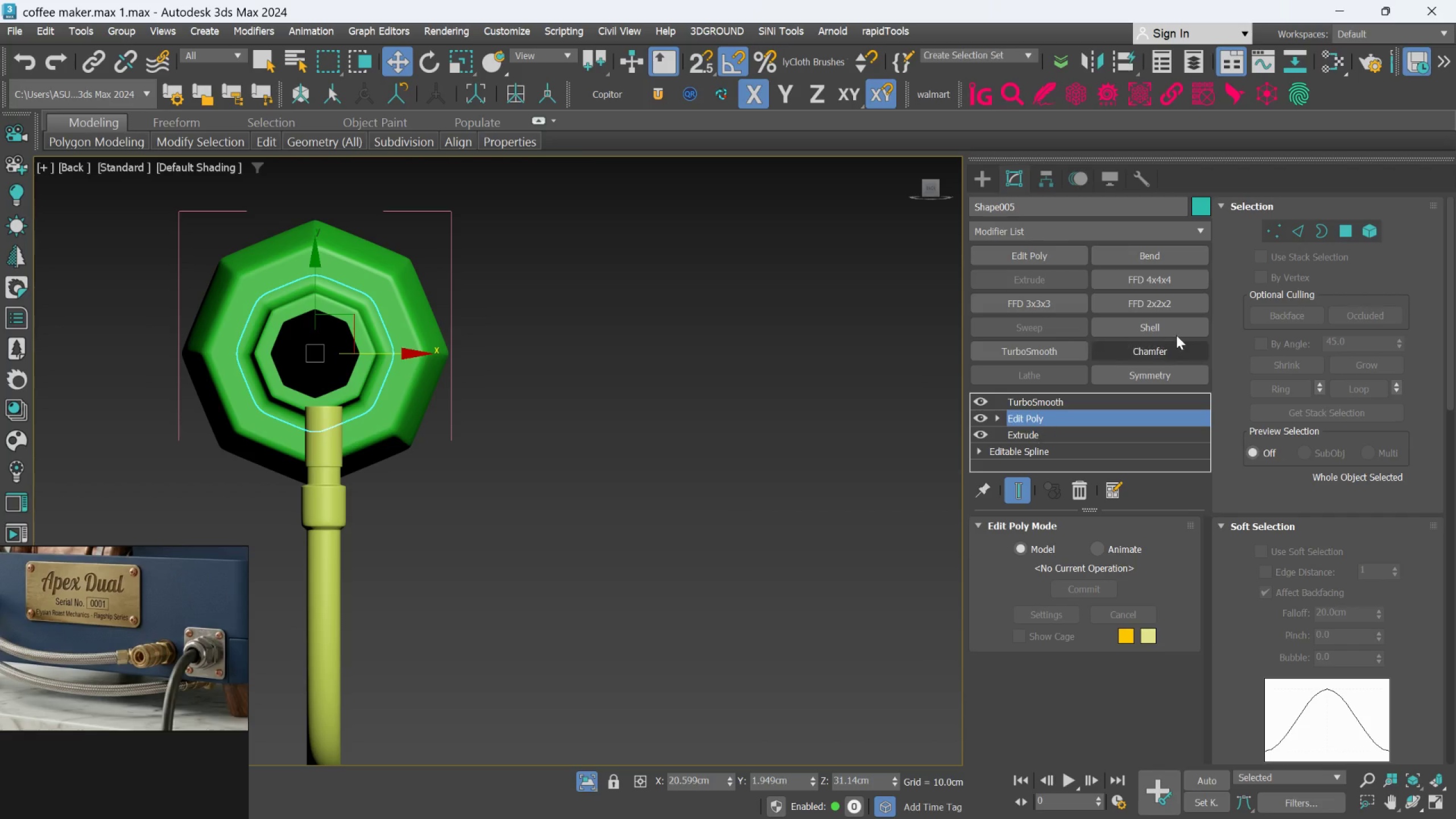 
mouse_move([1285, 245])
 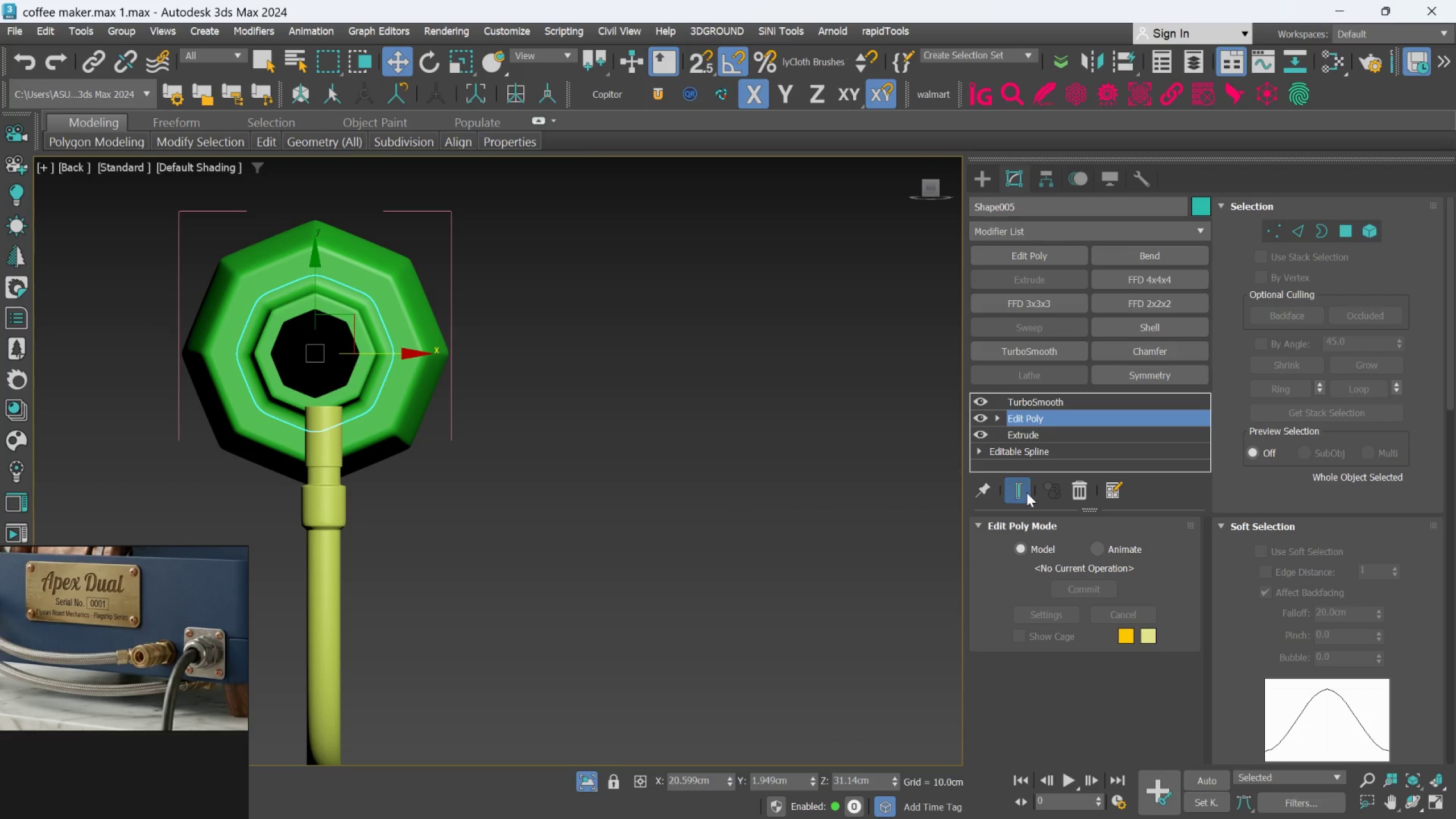 
left_click([1027, 493])
 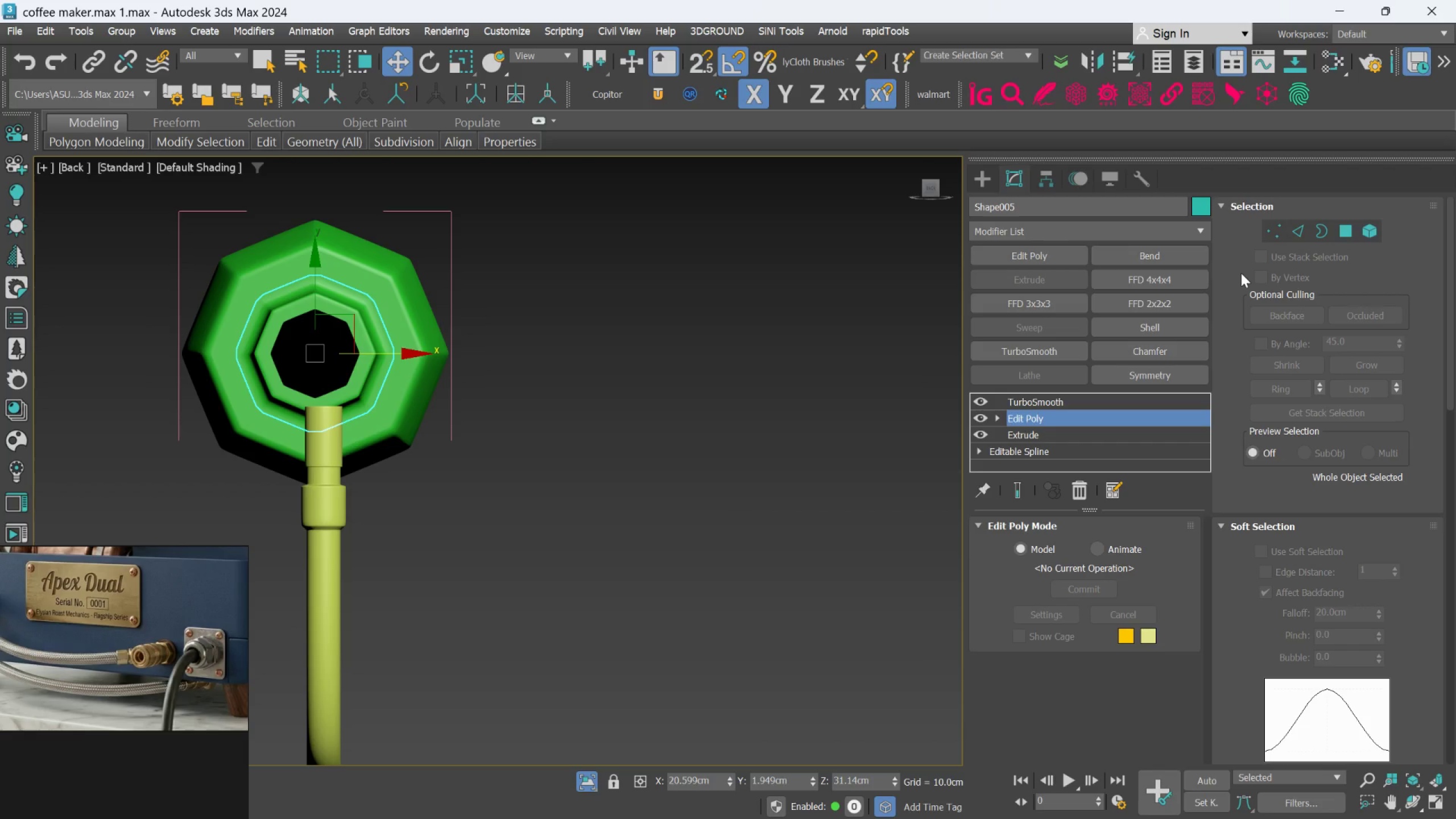 
key(F4)
 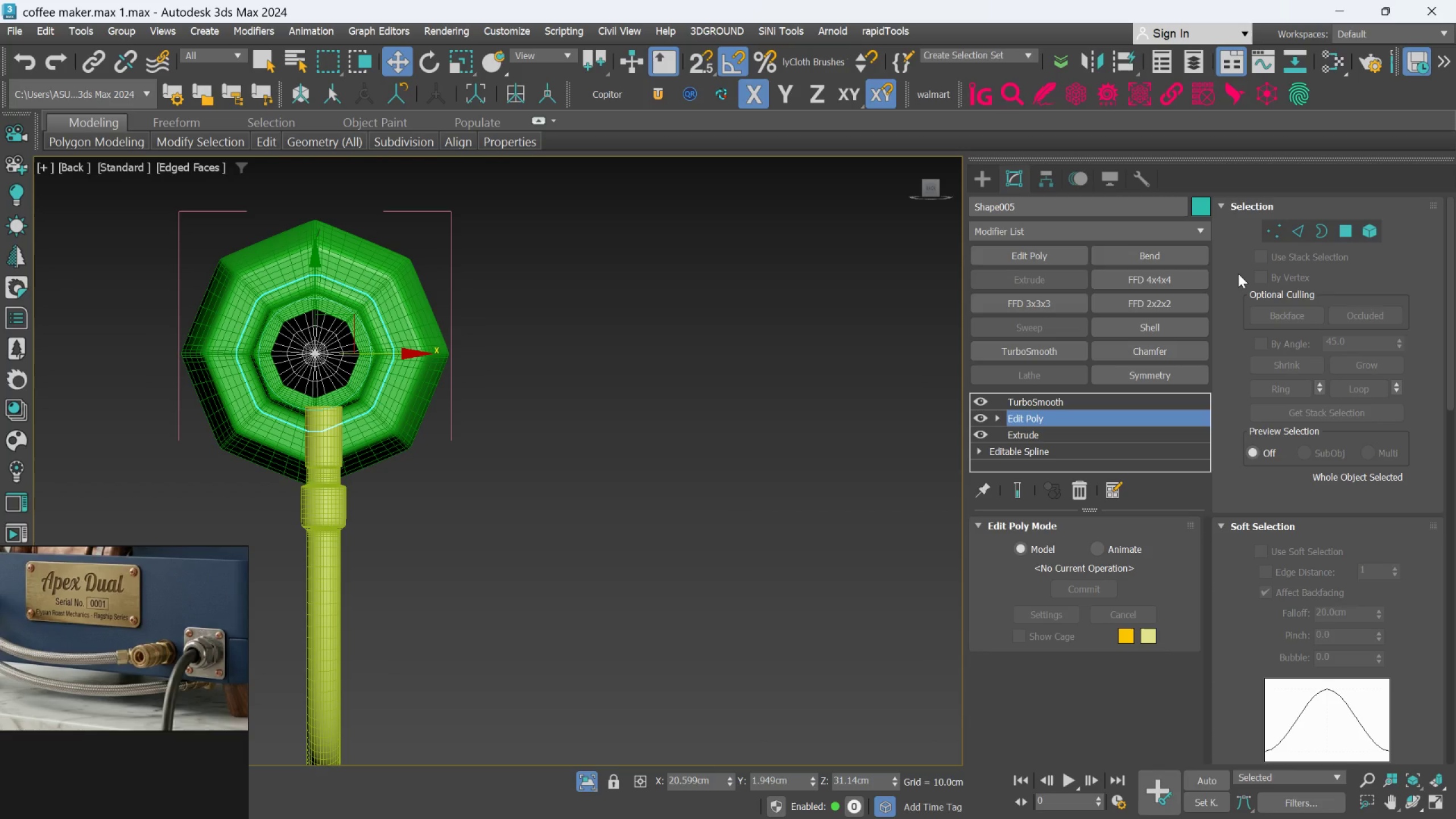 
left_click([1298, 231])
 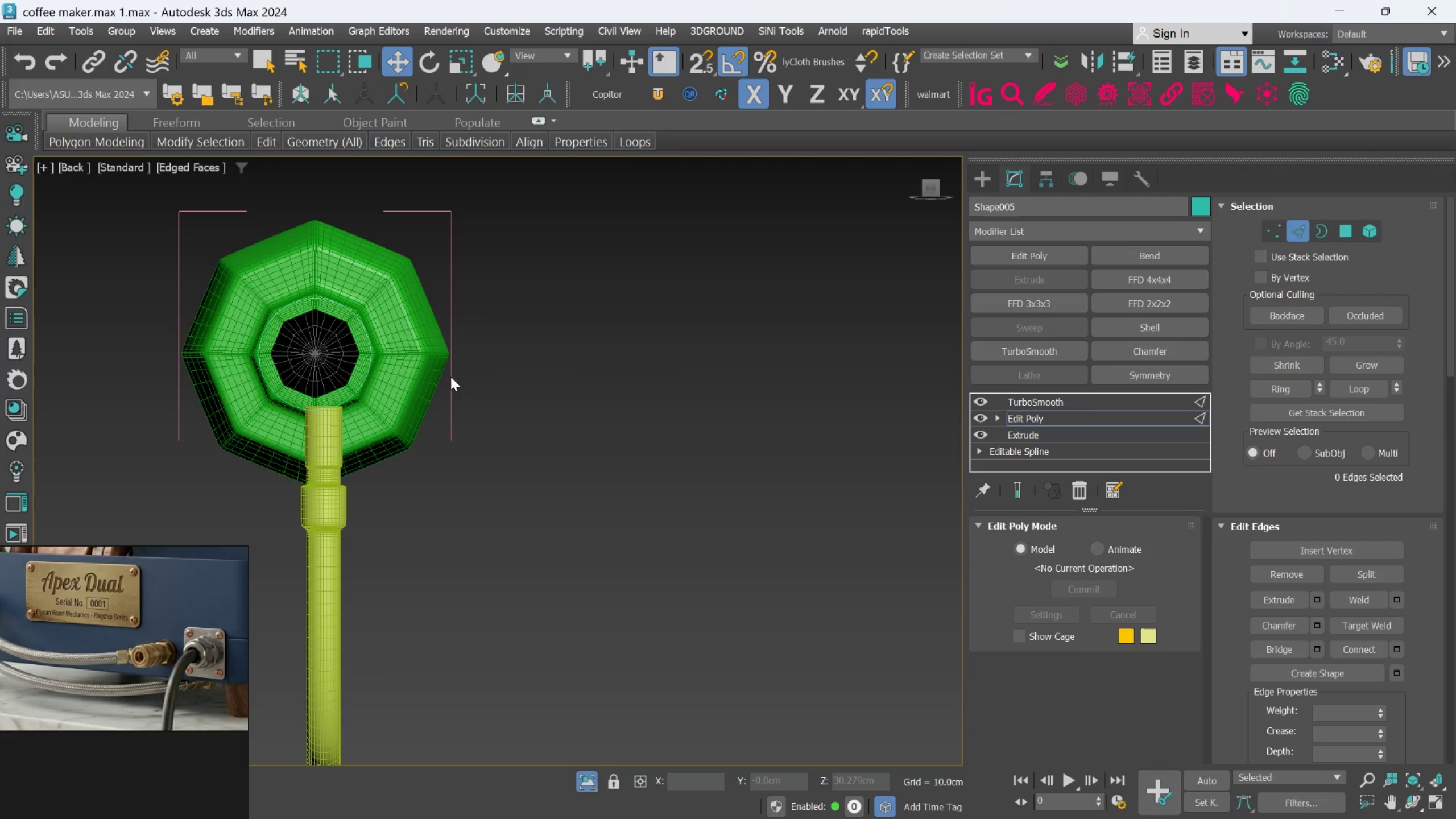 
scroll: coordinate [362, 328], scroll_direction: up, amount: 2.0
 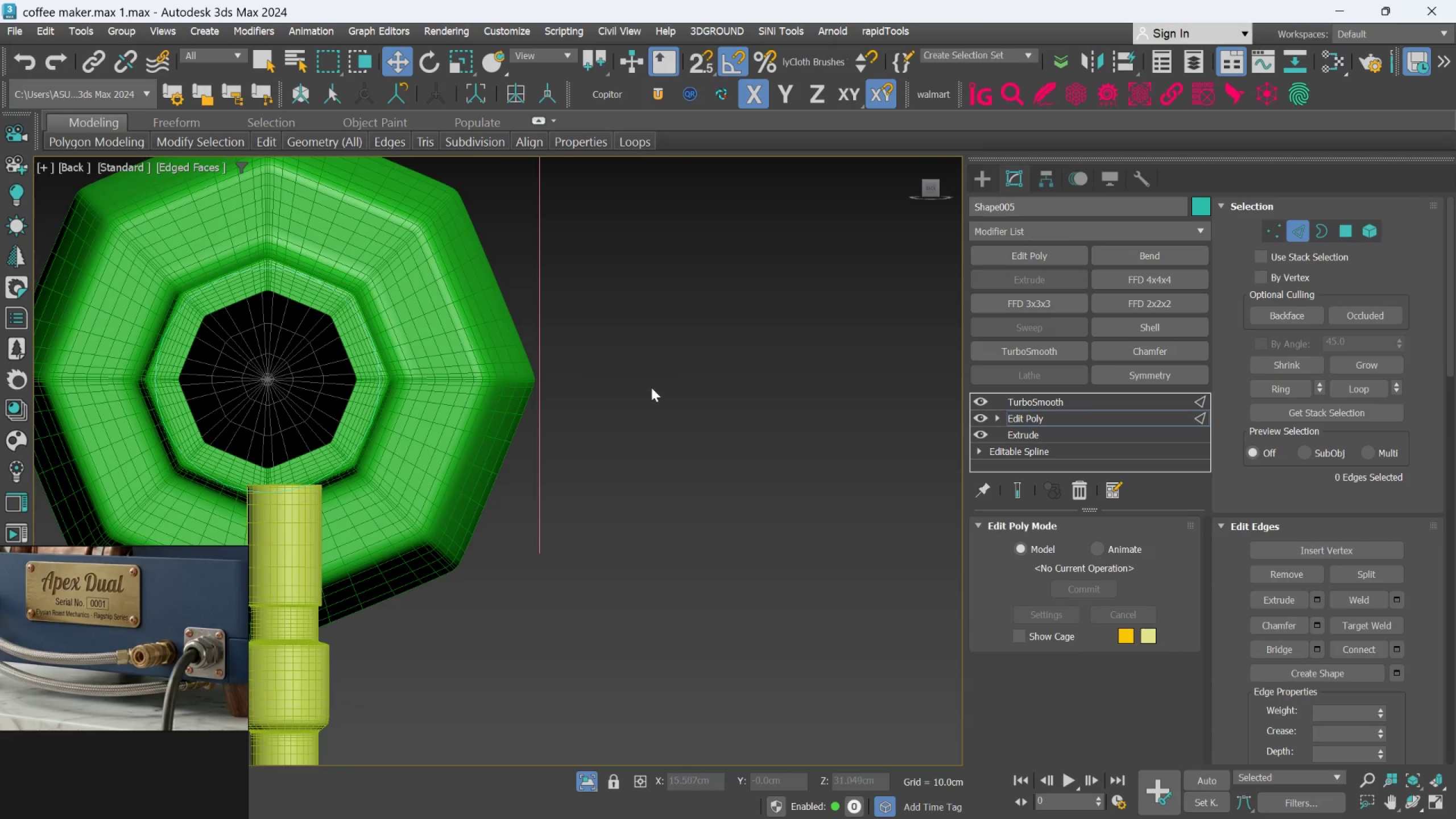 
left_click([669, 387])
 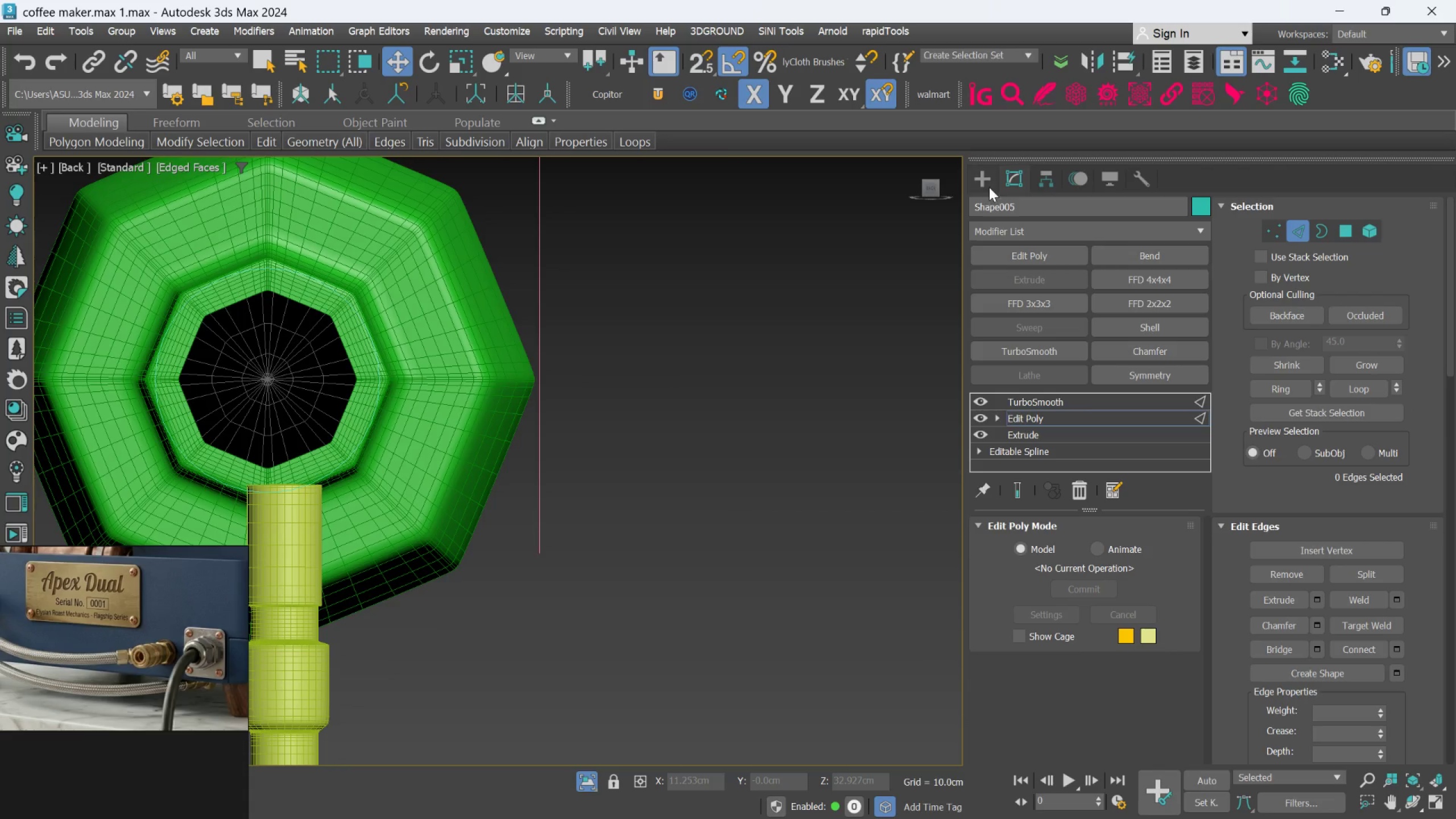 
double_click([792, 309])
 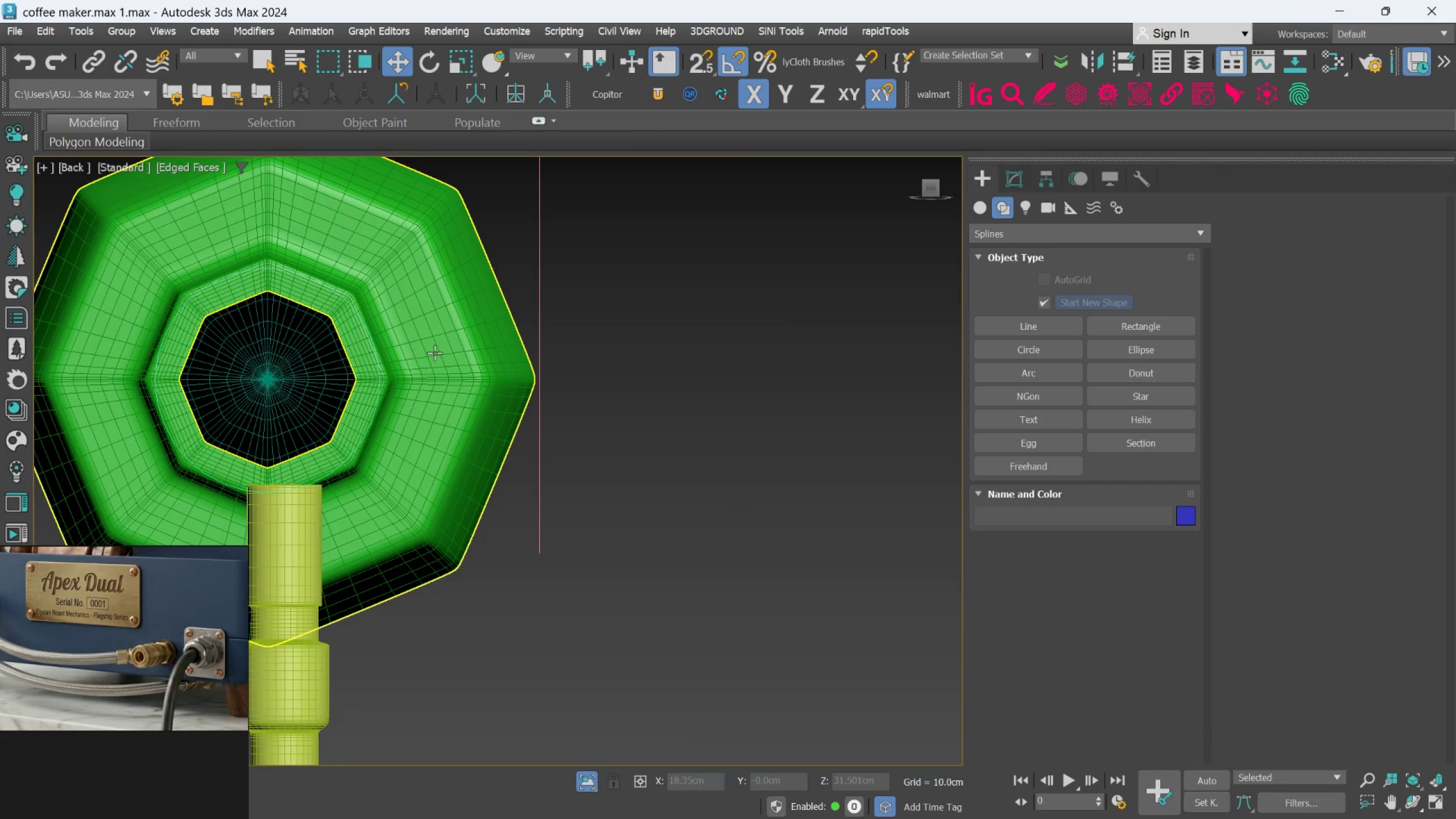 
left_click([434, 352])
 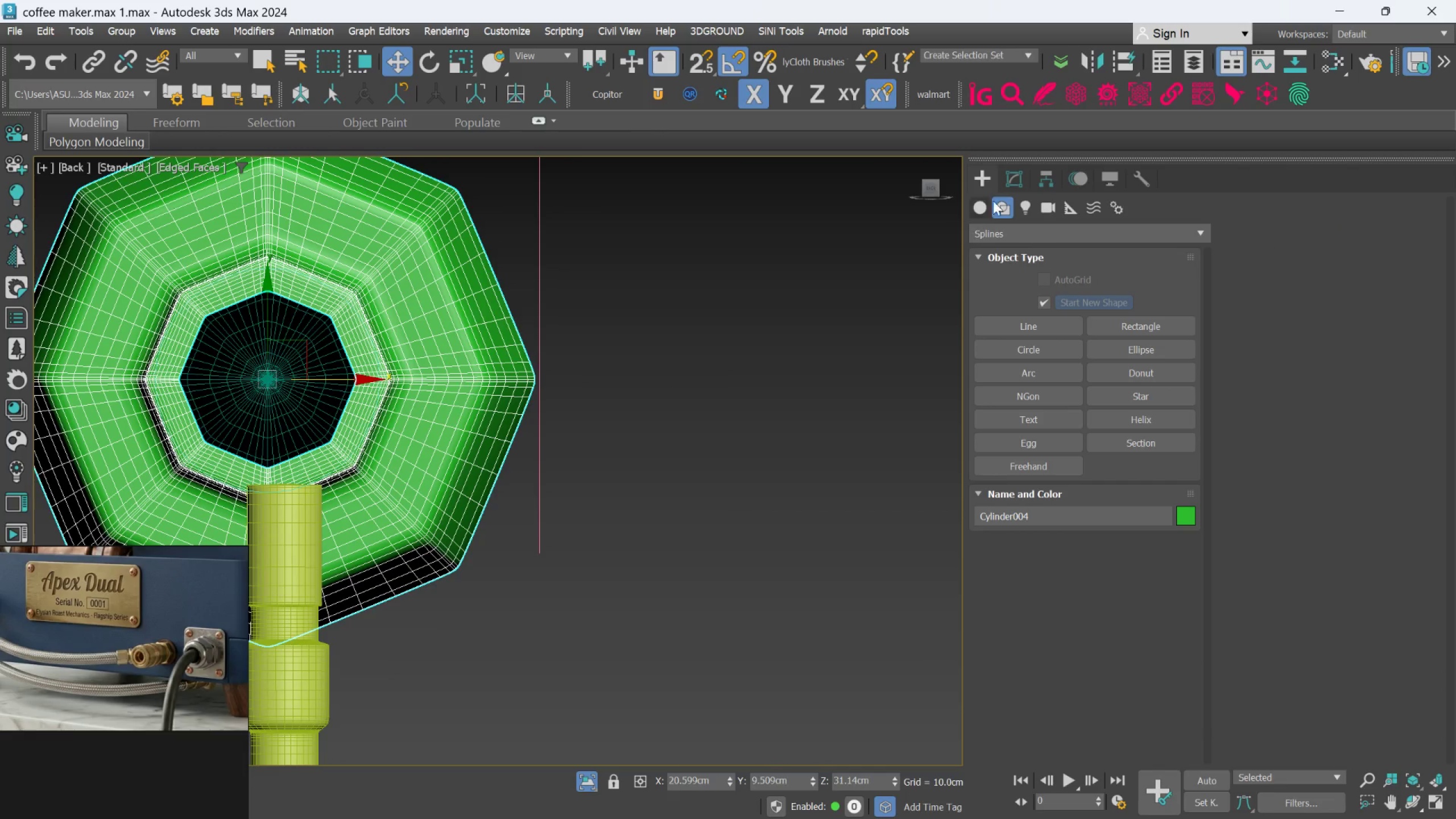 
left_click([1008, 185])
 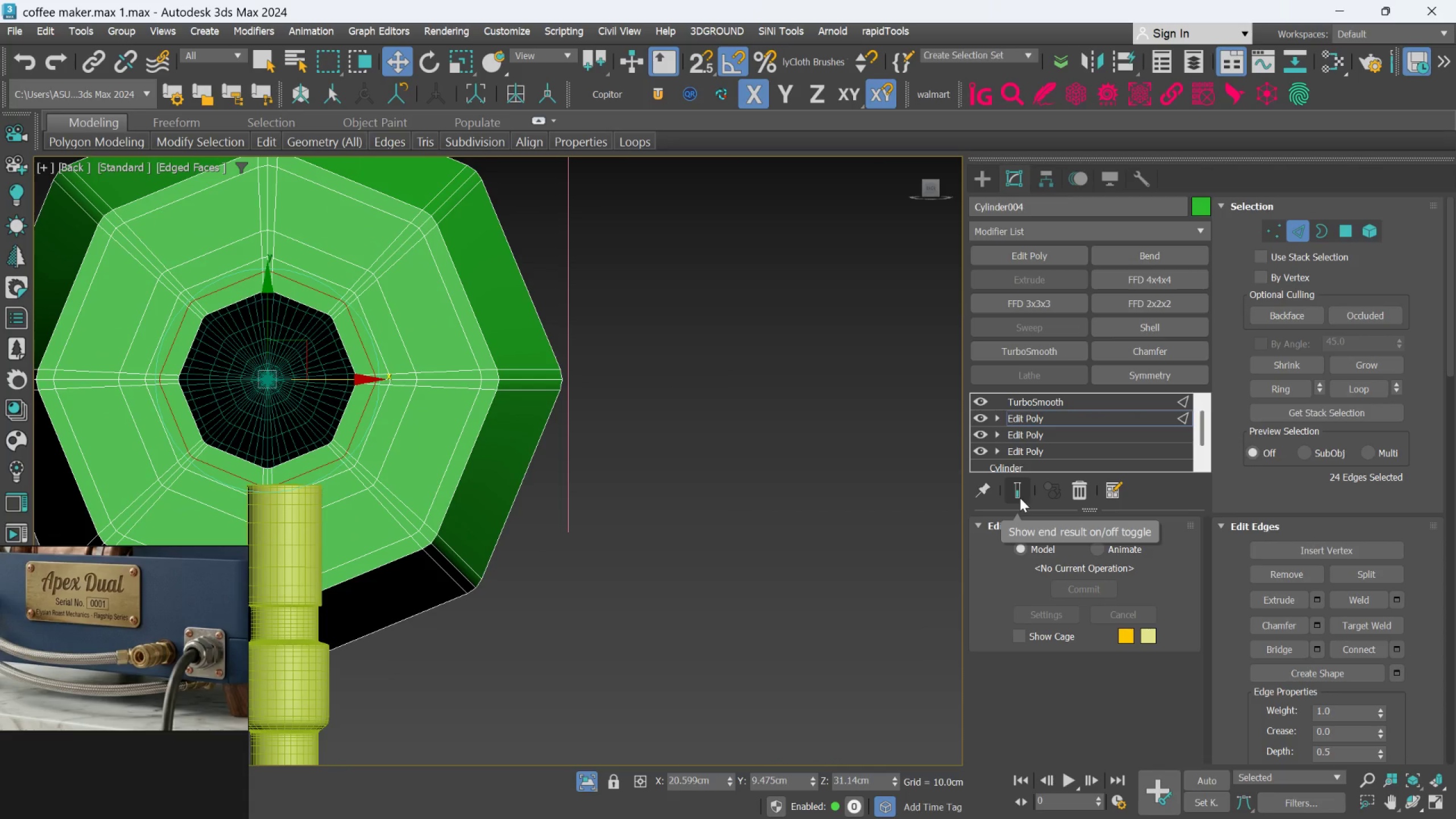 
left_click([1016, 495])
 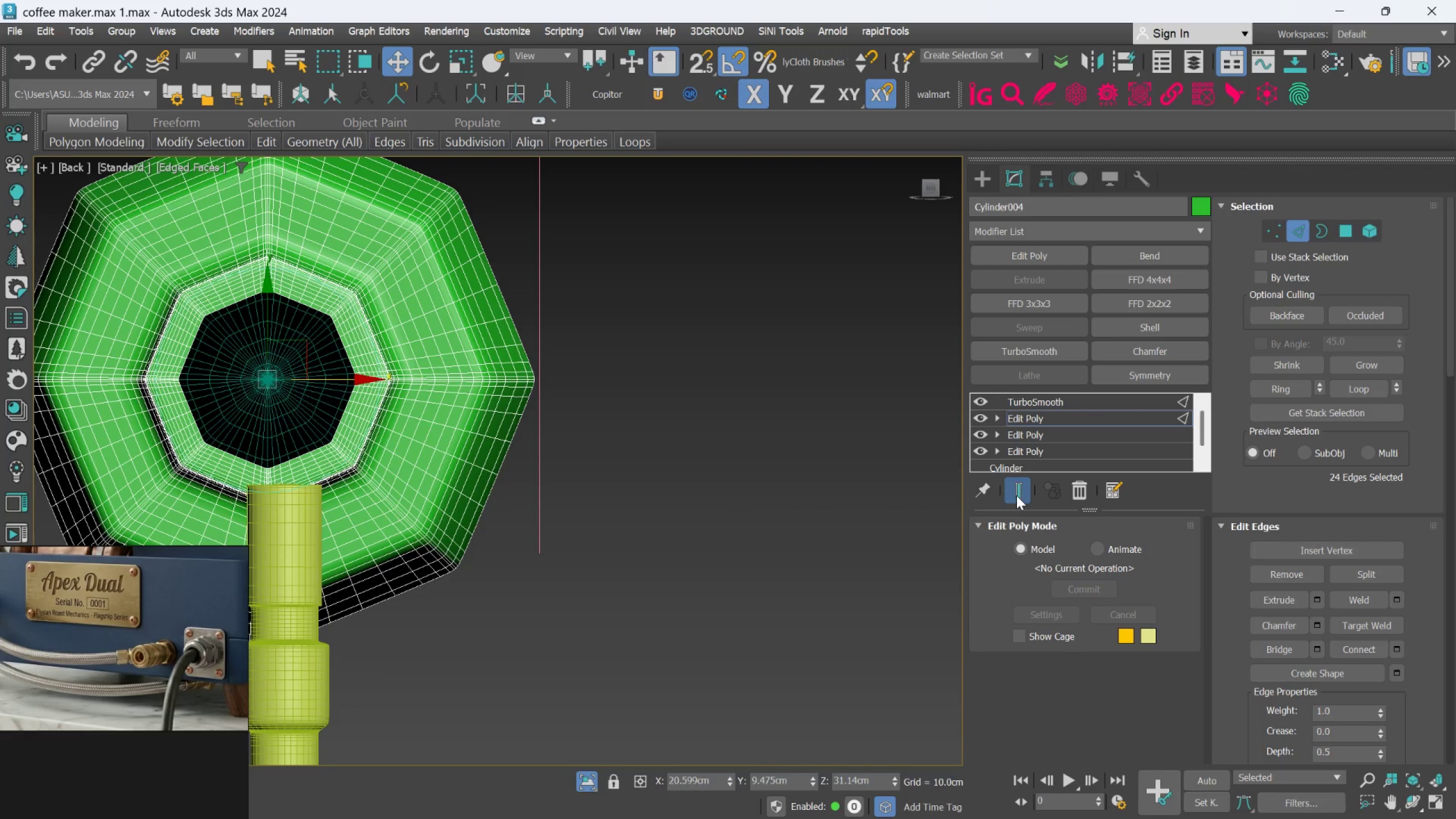 
left_click([1016, 495])
 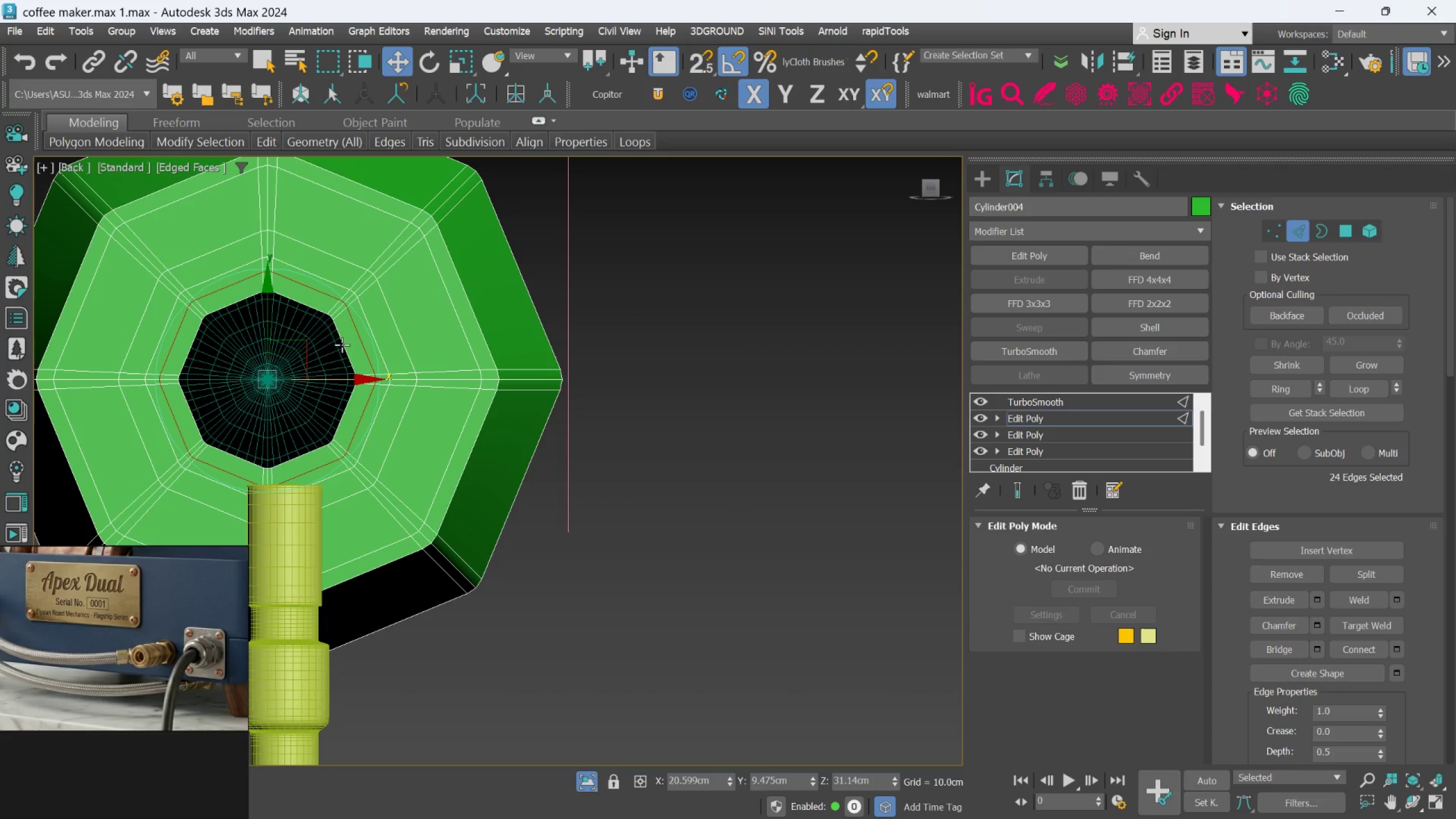 
double_click([343, 343])
 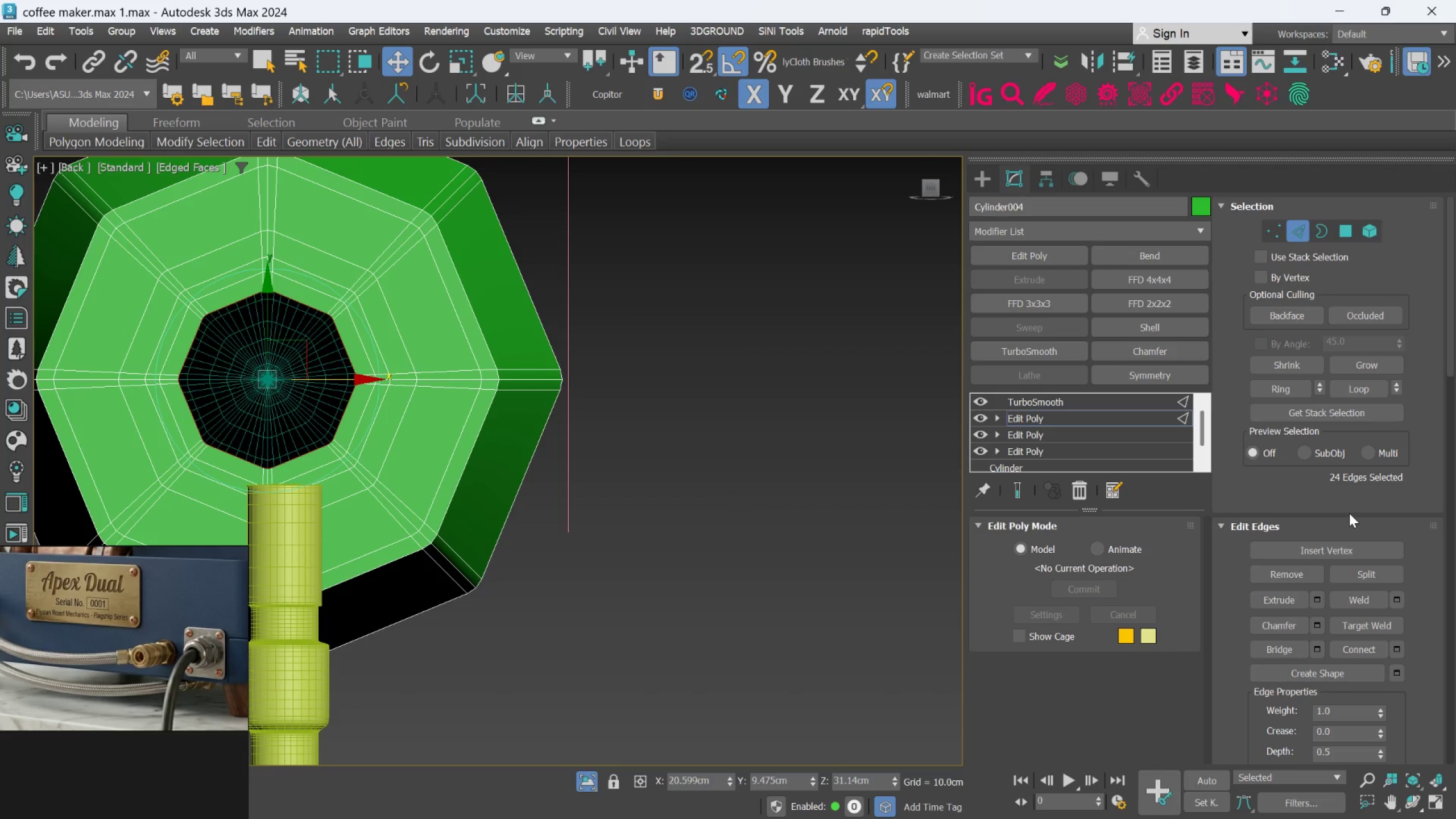 
wait(7.58)
 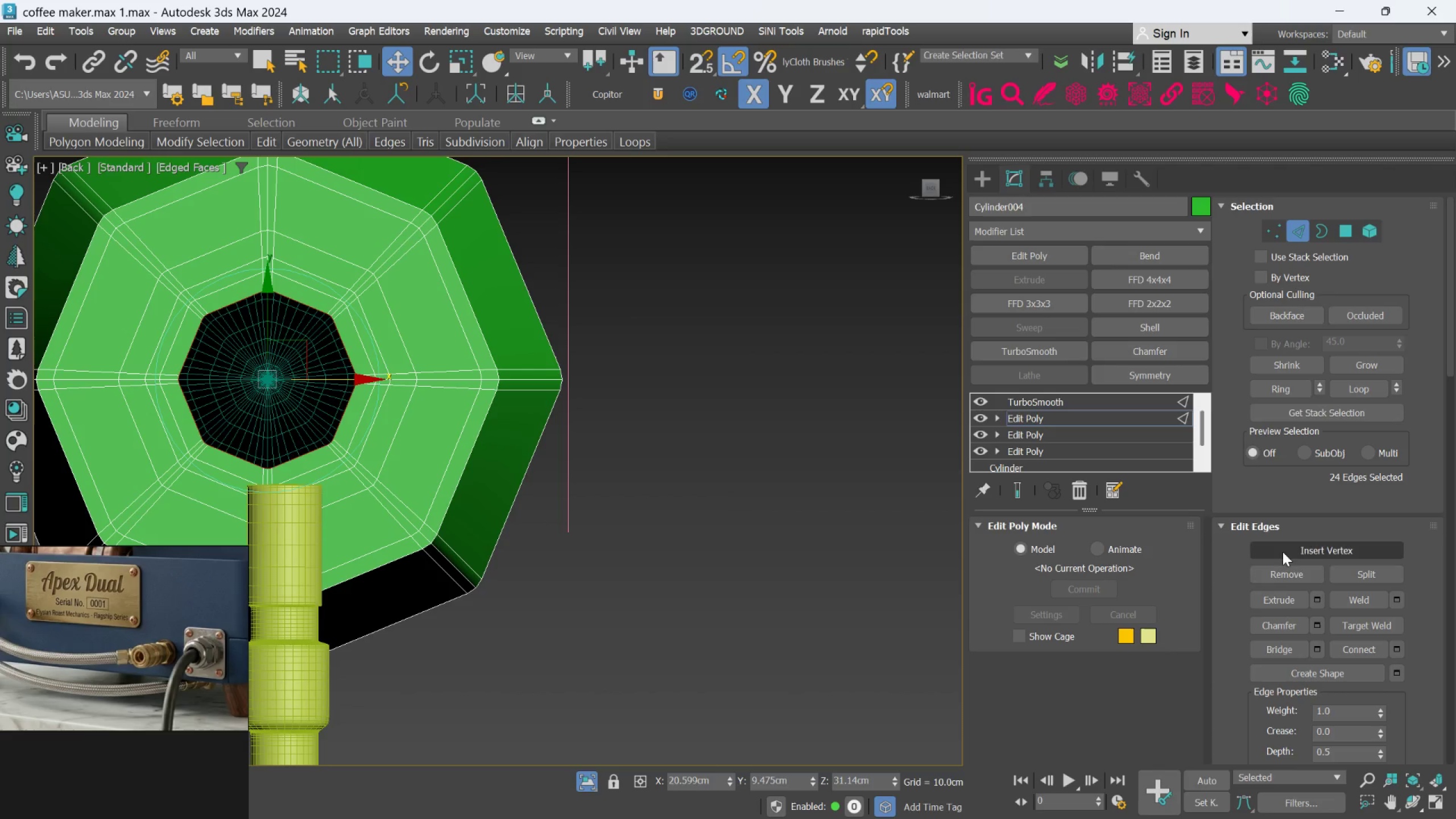 
scroll: coordinate [1443, 458], scroll_direction: down, amount: 13.0
 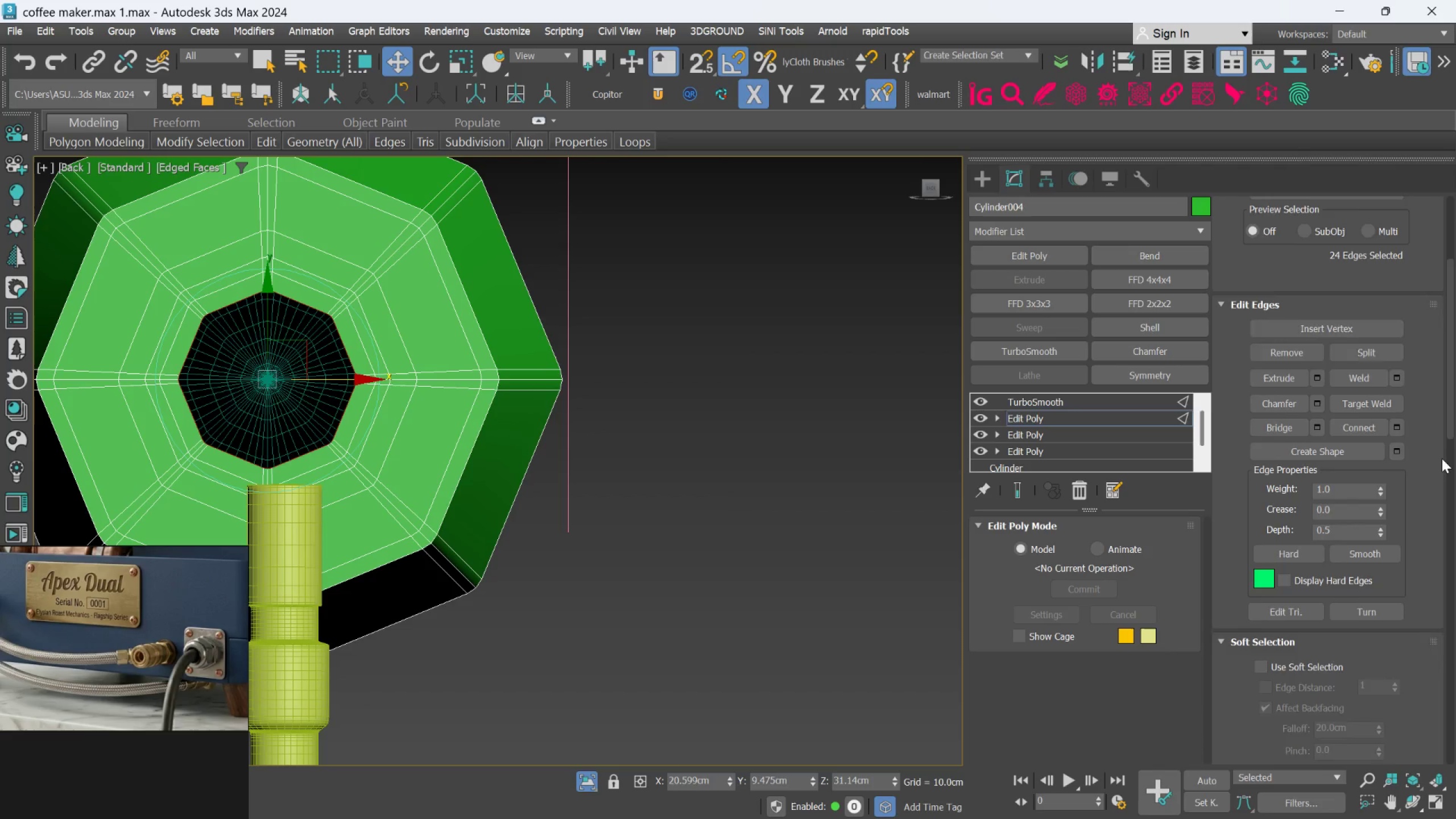 
scroll: coordinate [1440, 457], scroll_direction: up, amount: 16.0
 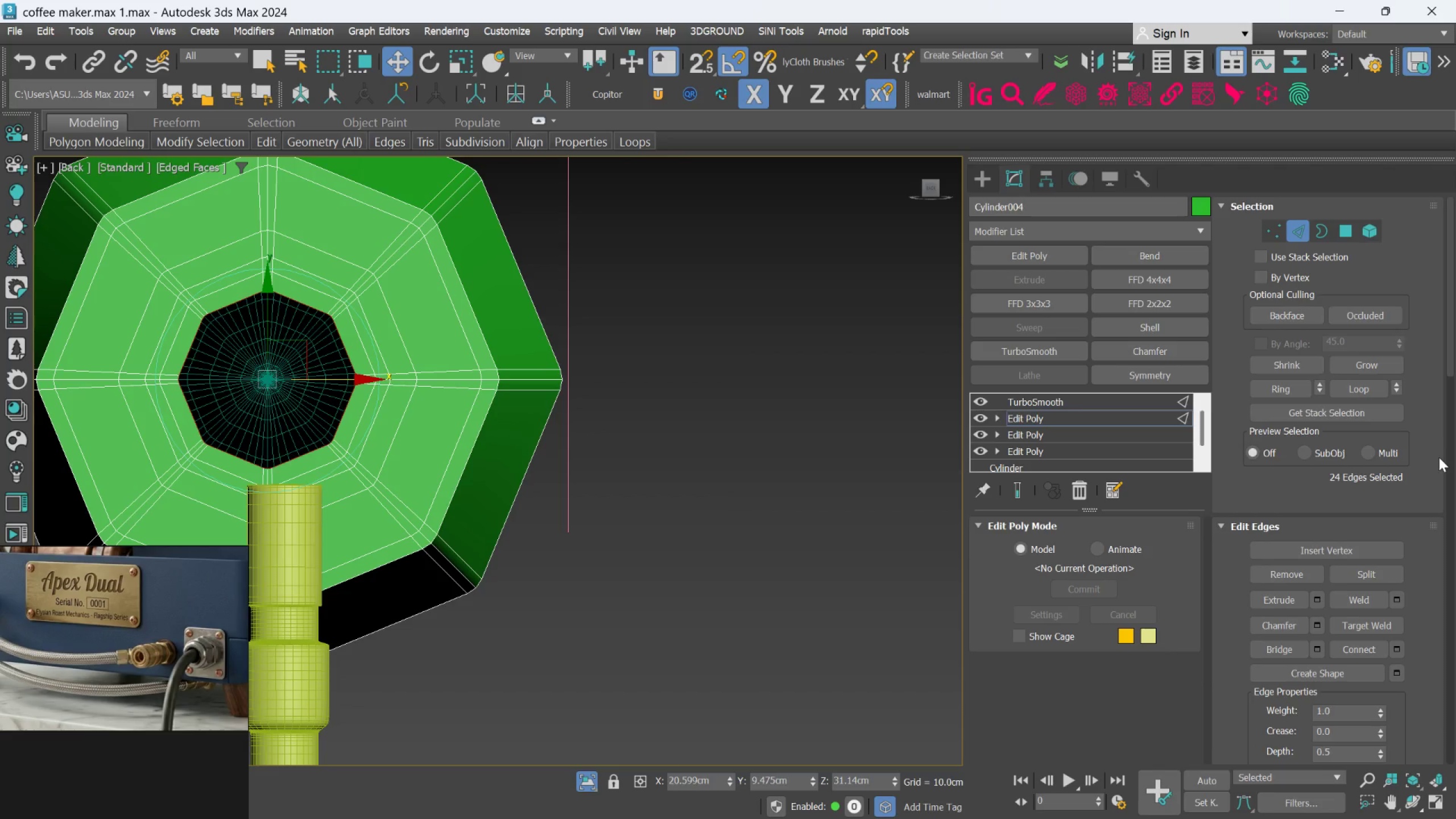 
scroll: coordinate [1423, 477], scroll_direction: down, amount: 24.0
 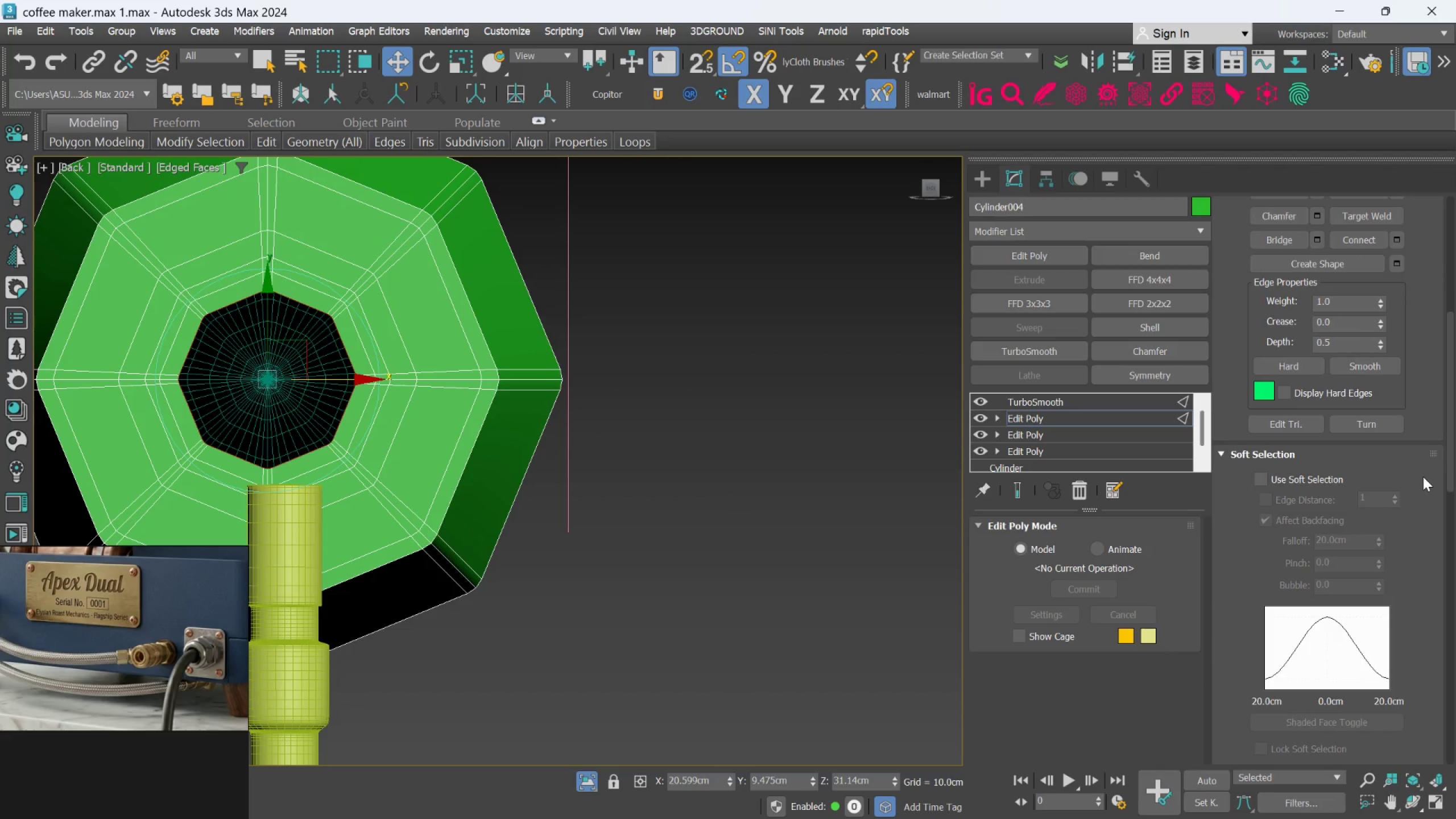 
scroll: coordinate [1335, 238], scroll_direction: up, amount: 24.0
 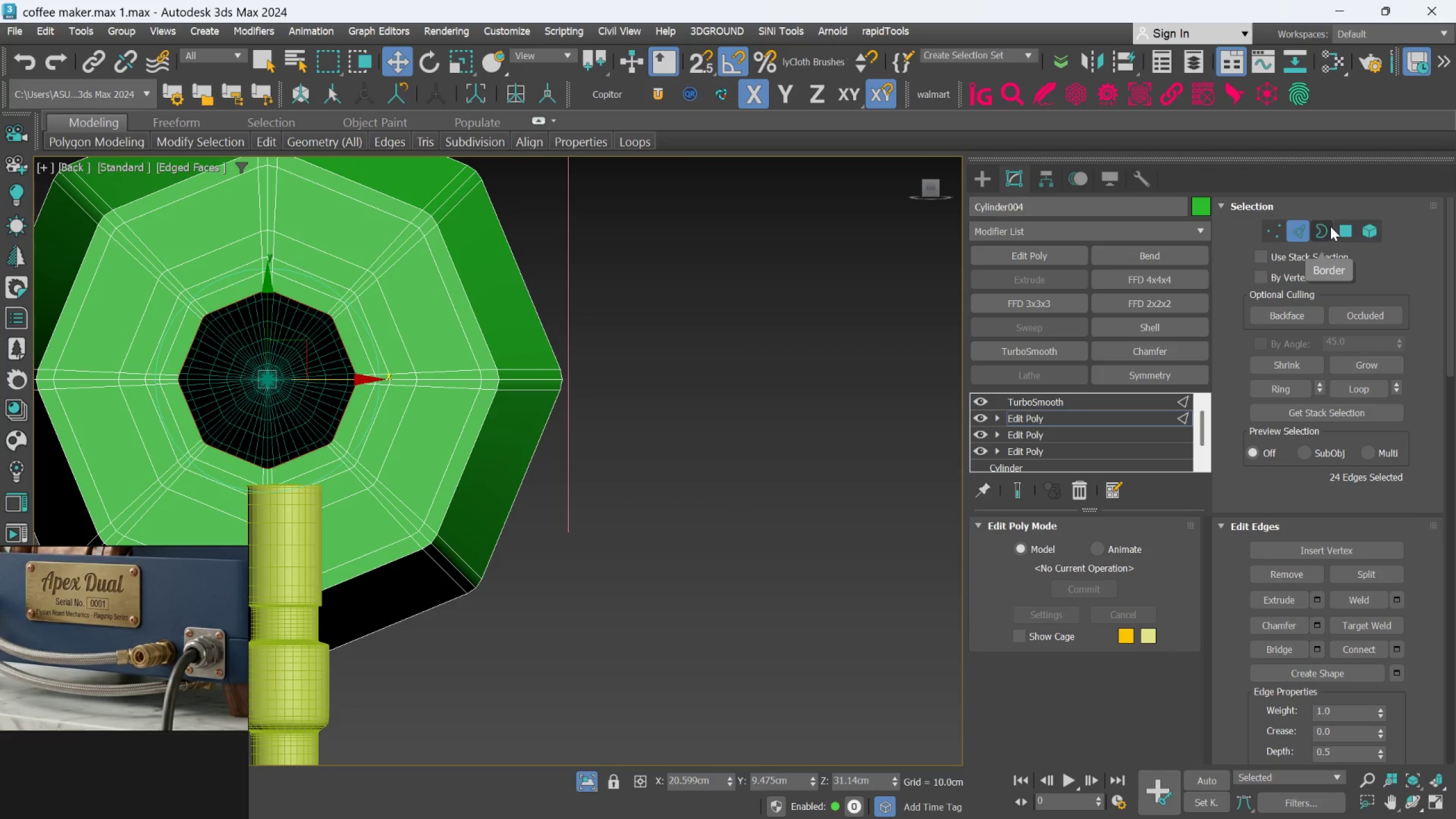 
left_click([1330, 226])
 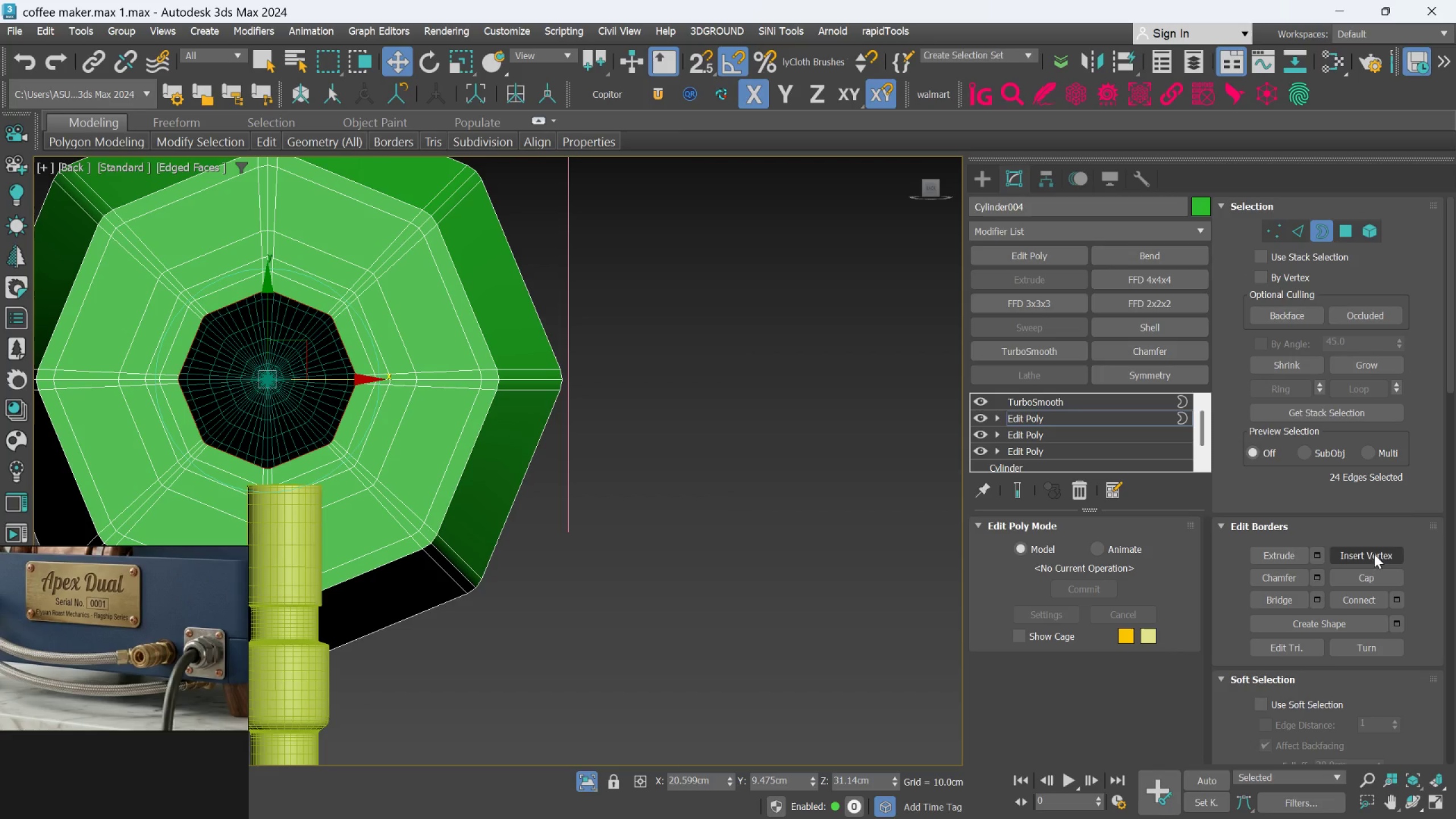 
left_click([1372, 573])
 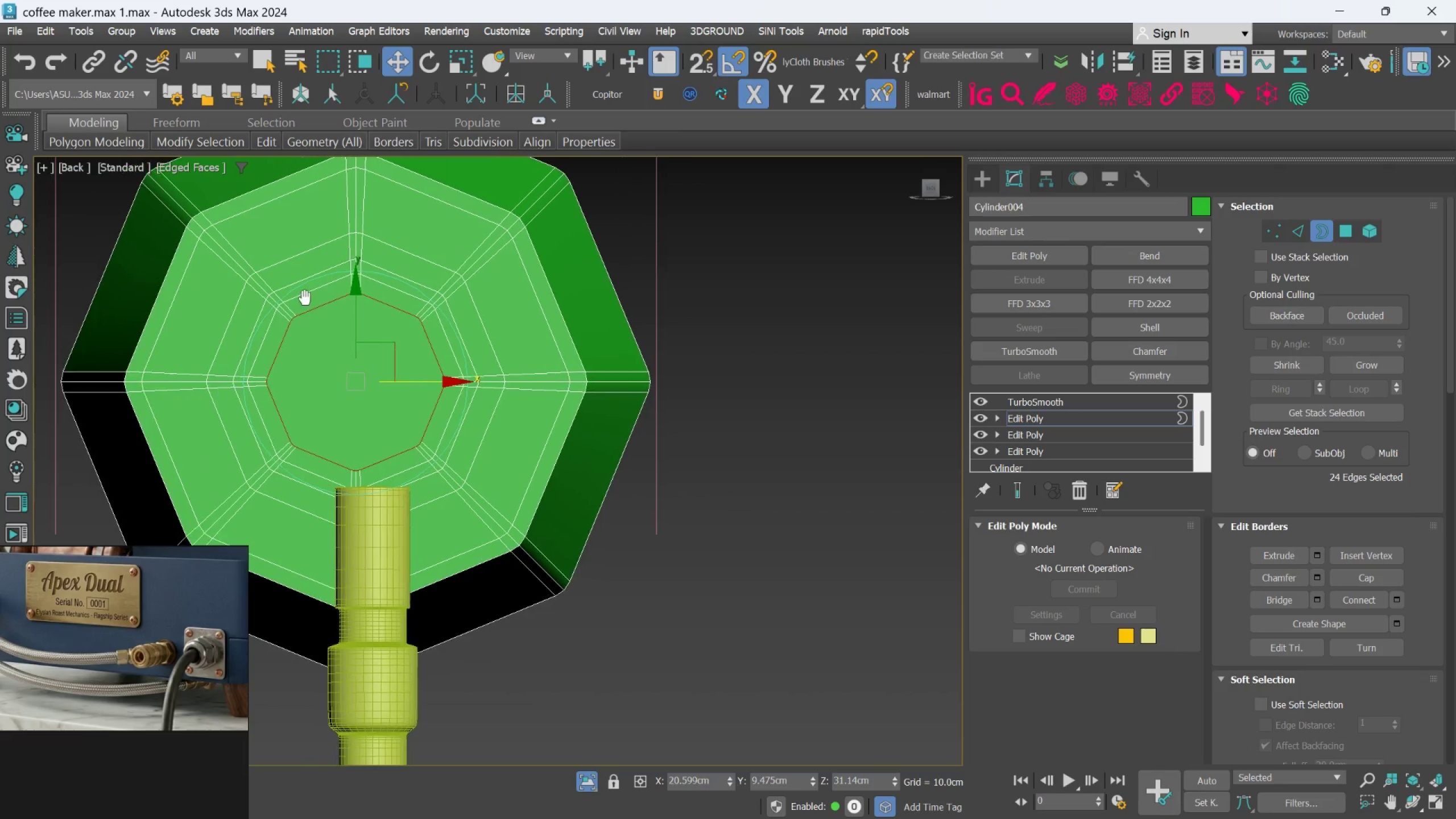 
scroll: coordinate [377, 345], scroll_direction: up, amount: 1.0
 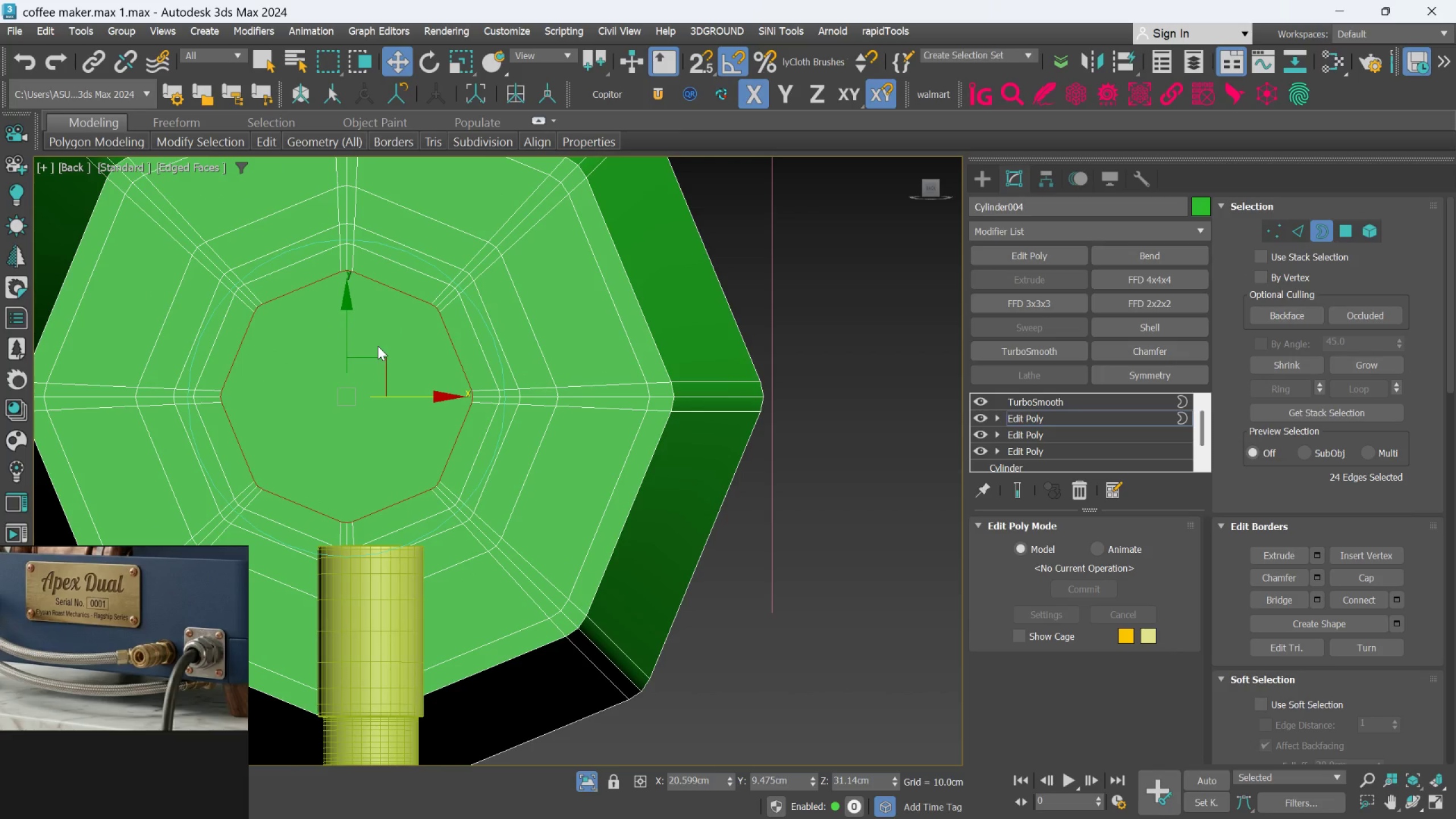 
scroll: coordinate [378, 346], scroll_direction: down, amount: 1.0
 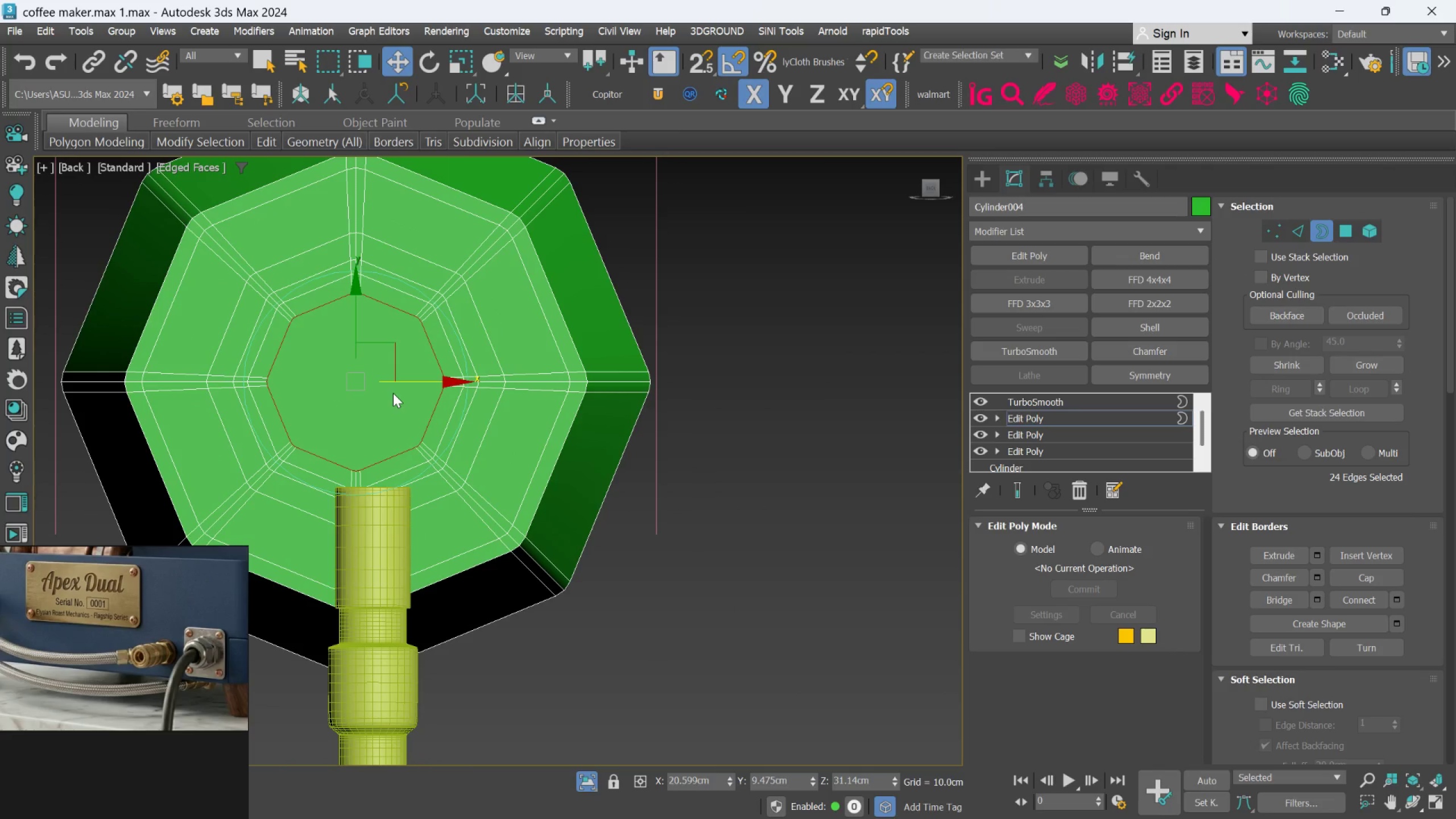 
key(Alt+C)
 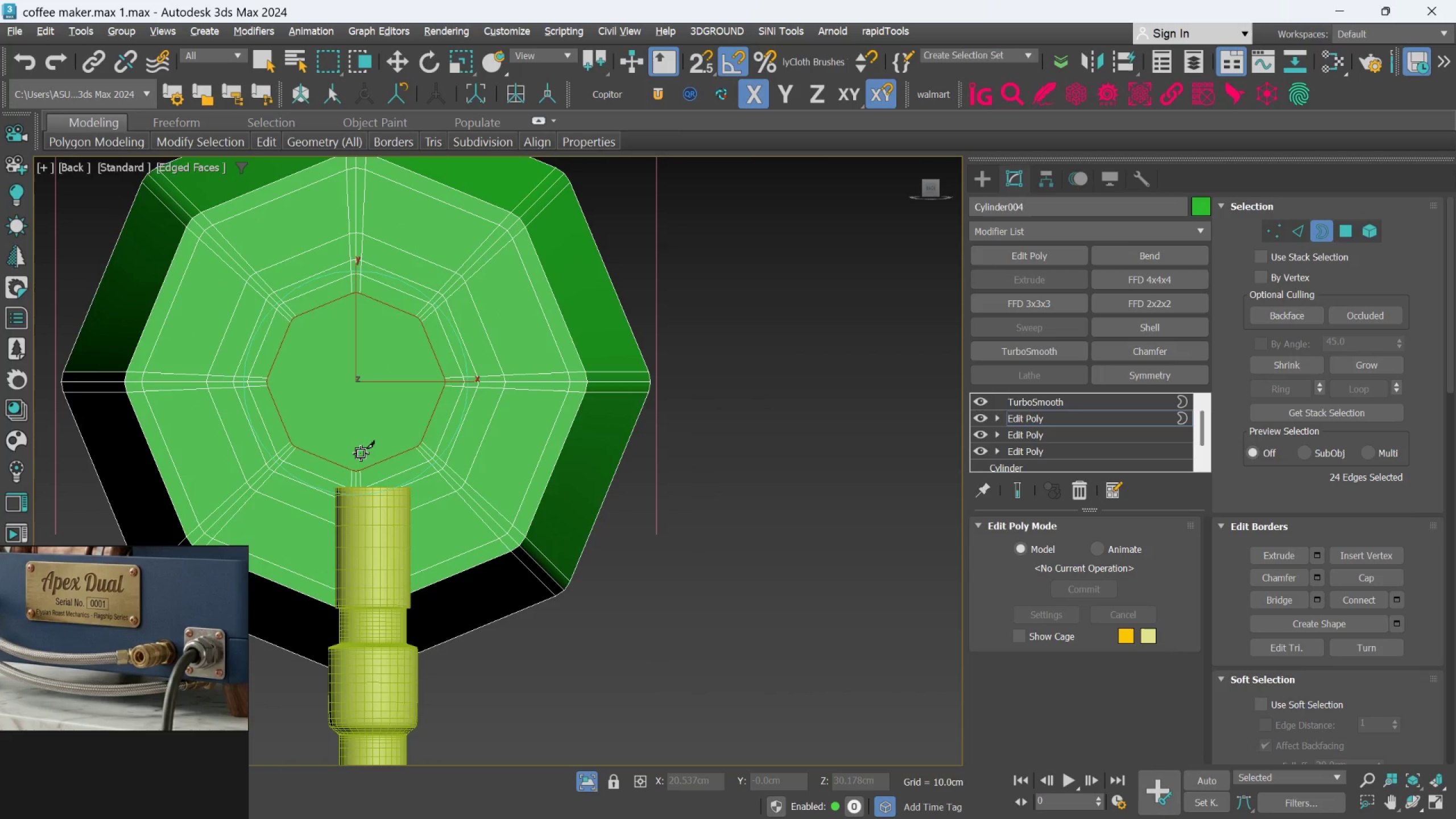 
scroll: coordinate [355, 456], scroll_direction: up, amount: 1.0
 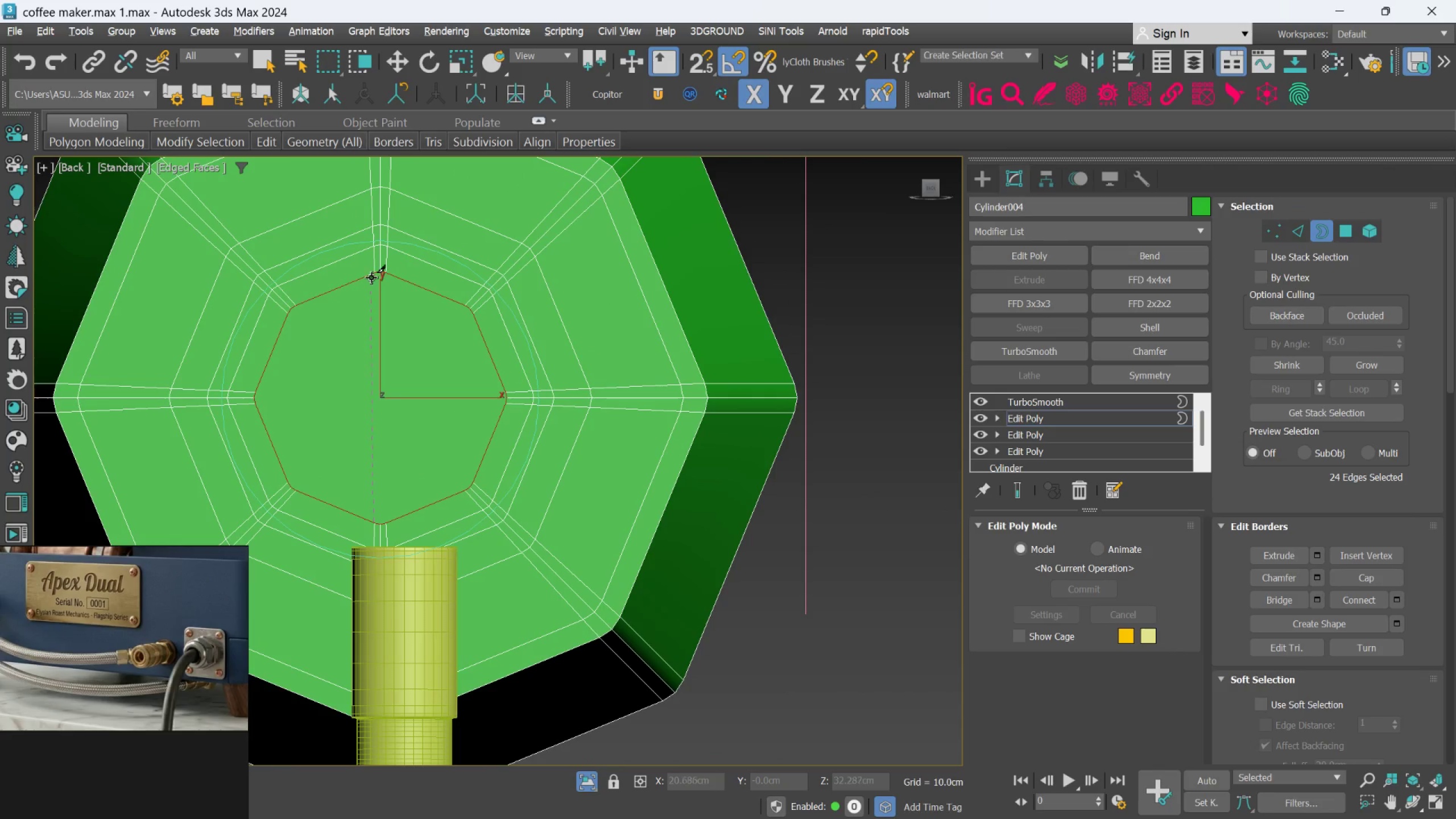 
left_click([374, 271])
 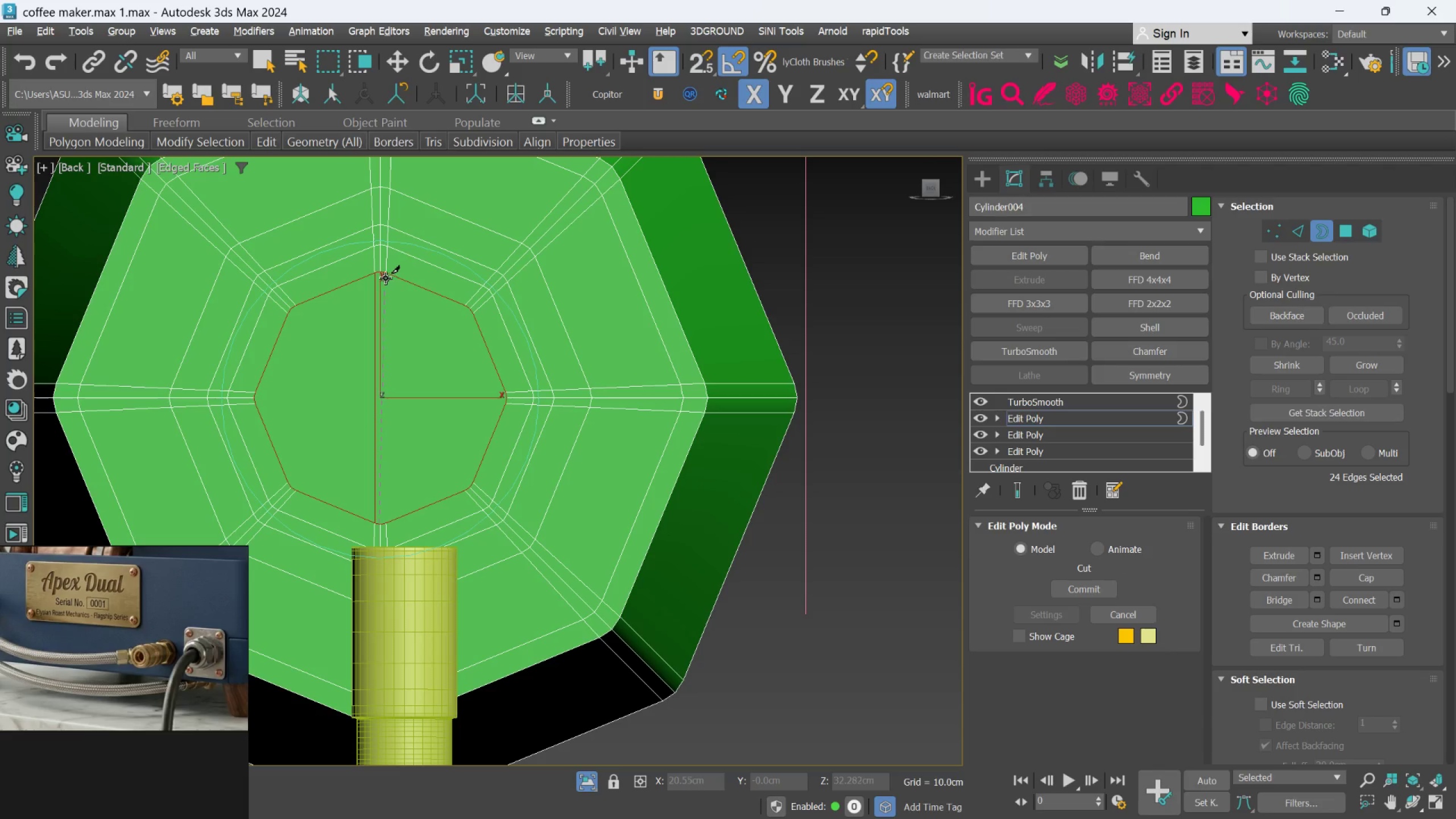 
left_click([383, 274])
 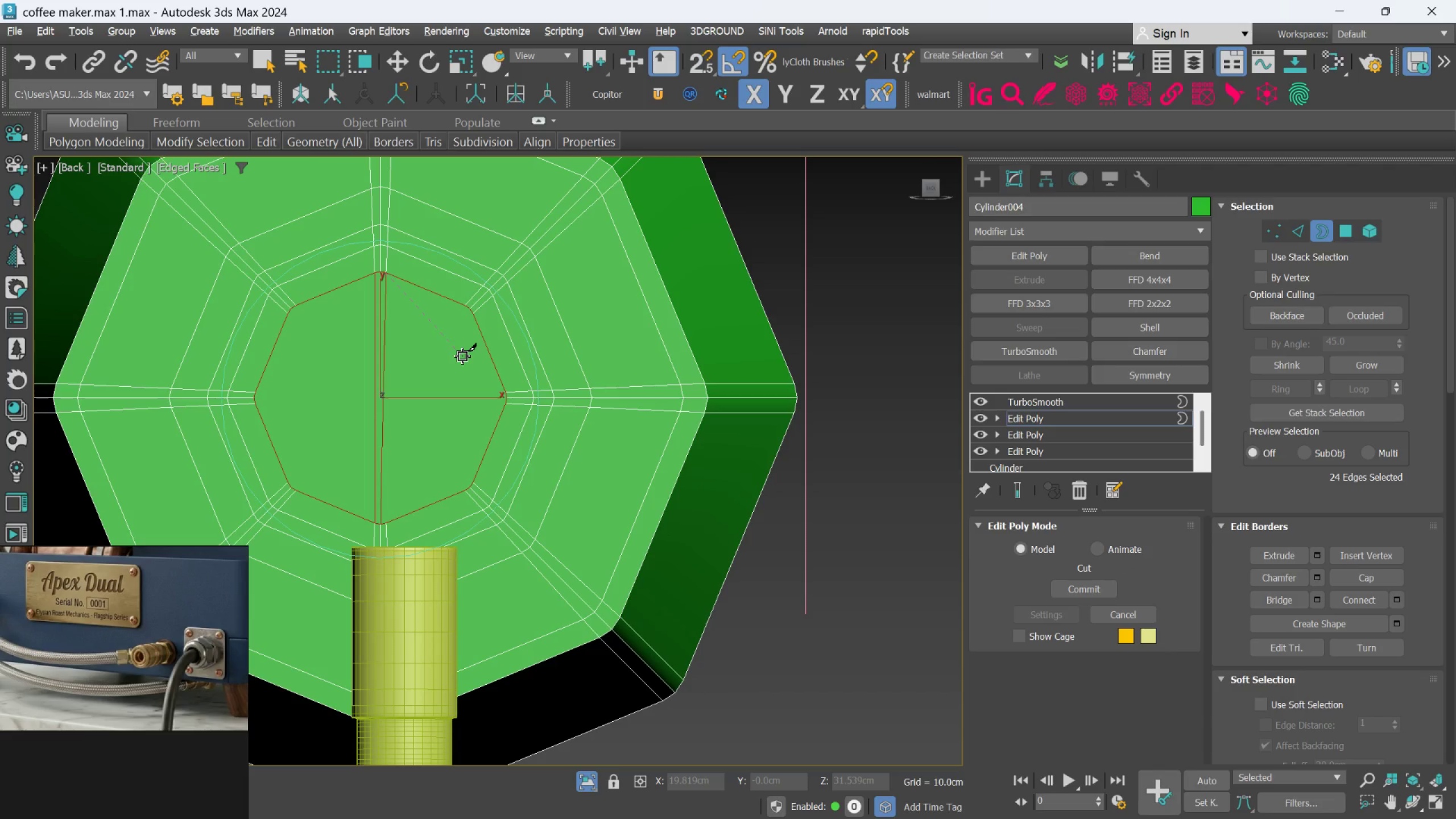 
key(Control+Z)
 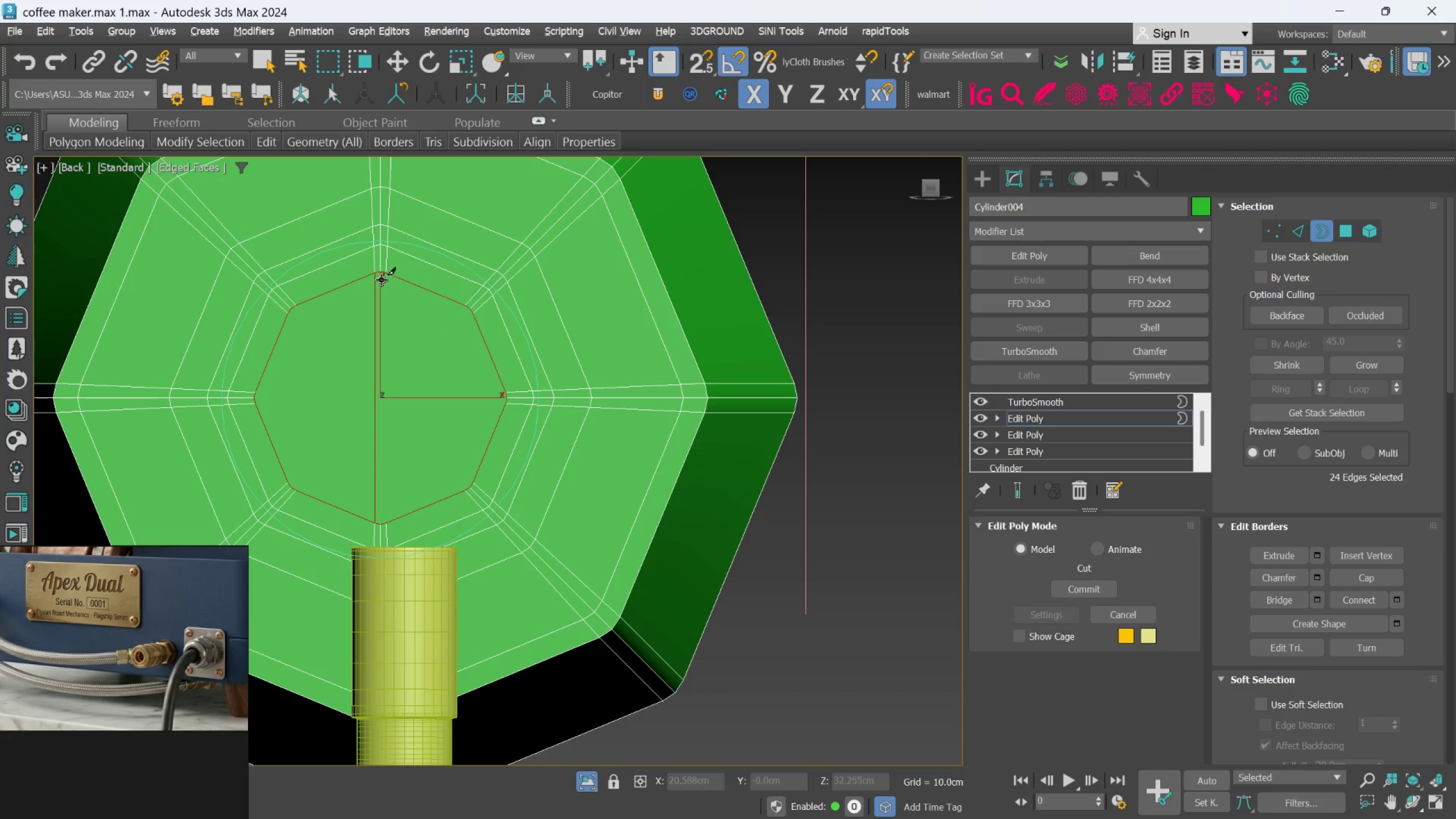 
left_click([381, 272])
 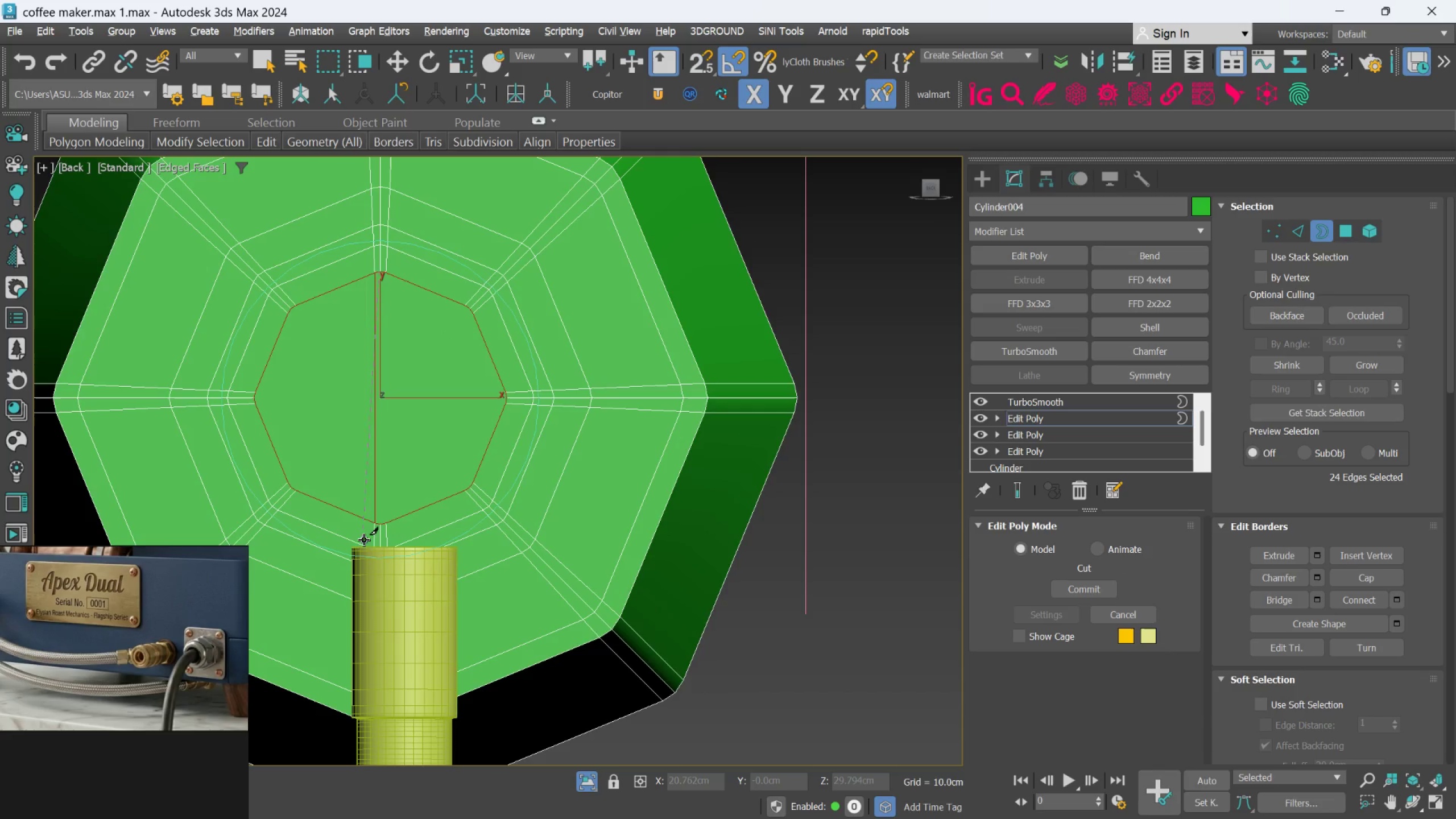 
scroll: coordinate [375, 540], scroll_direction: up, amount: 2.0
 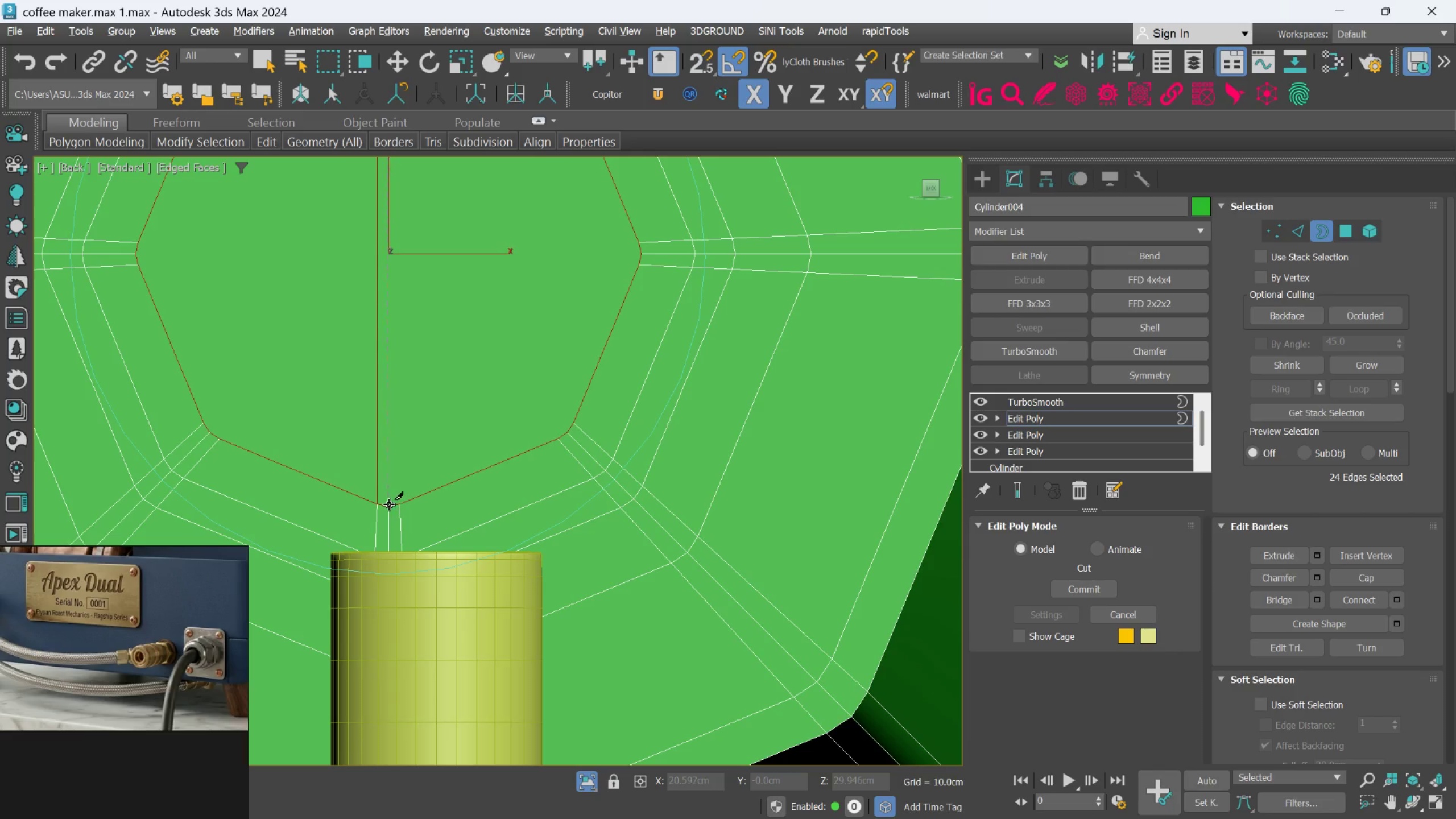 
left_click([389, 504])
 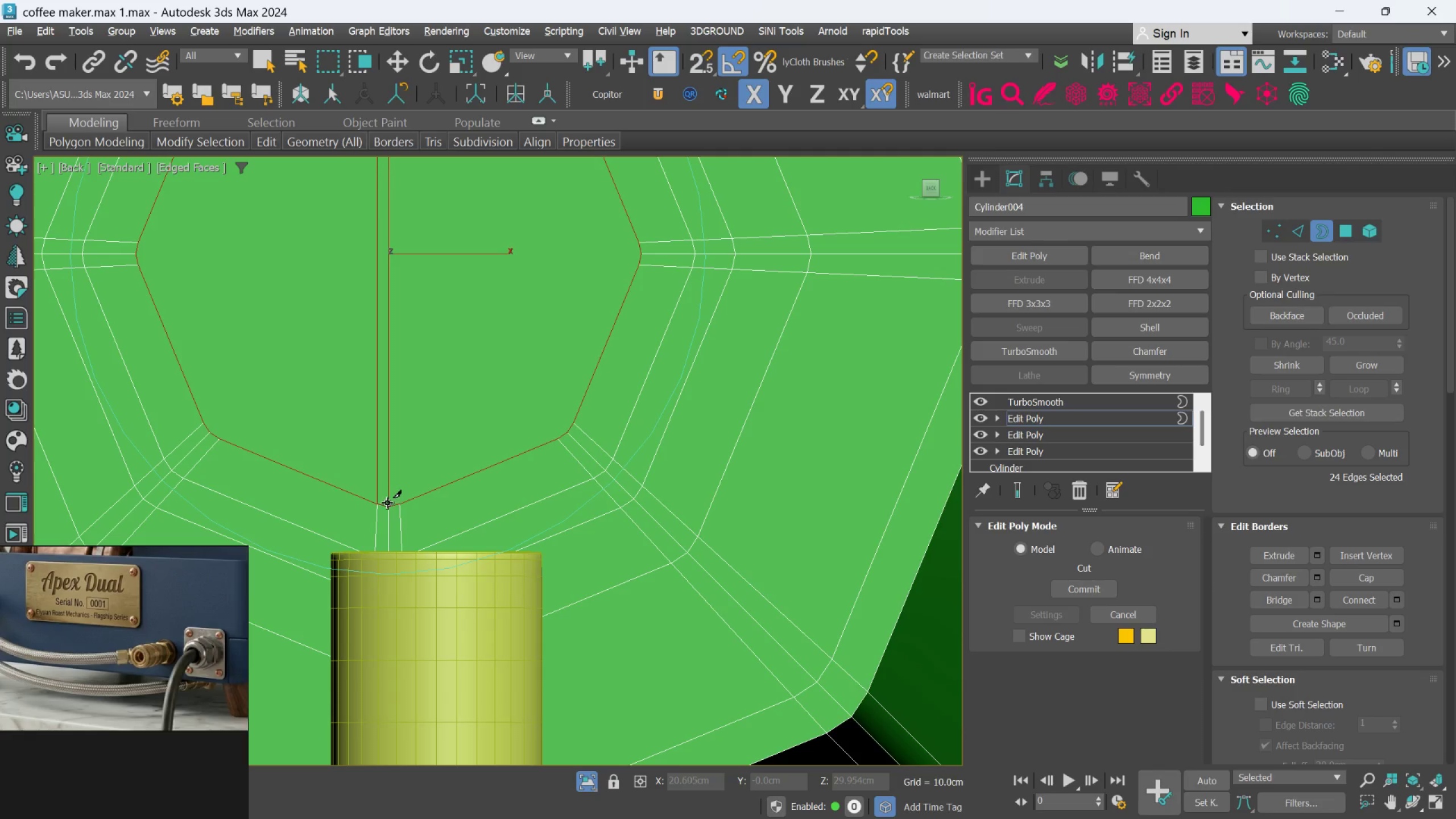 
scroll: coordinate [387, 502], scroll_direction: down, amount: 2.0
 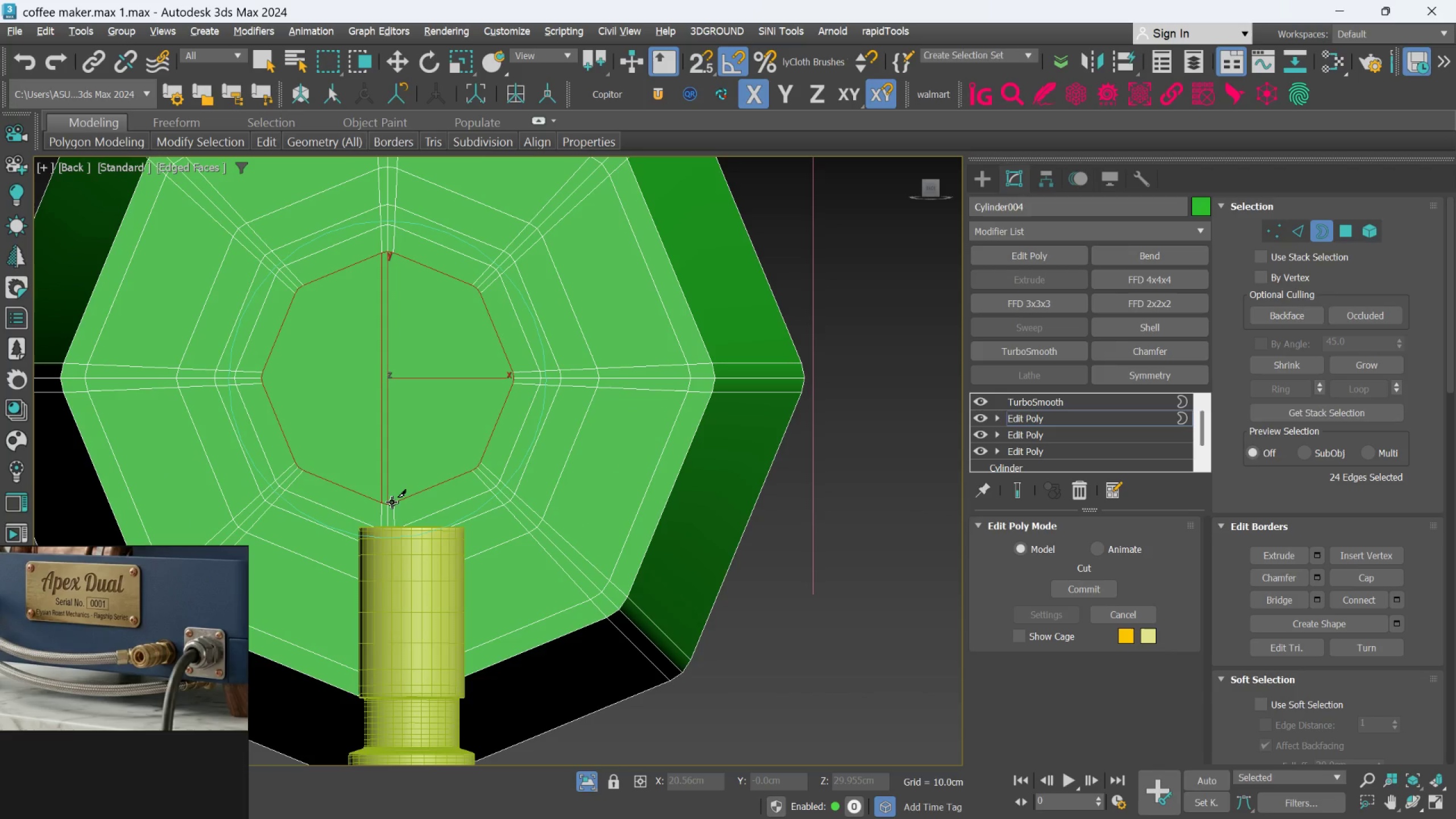 
left_click([393, 502])
 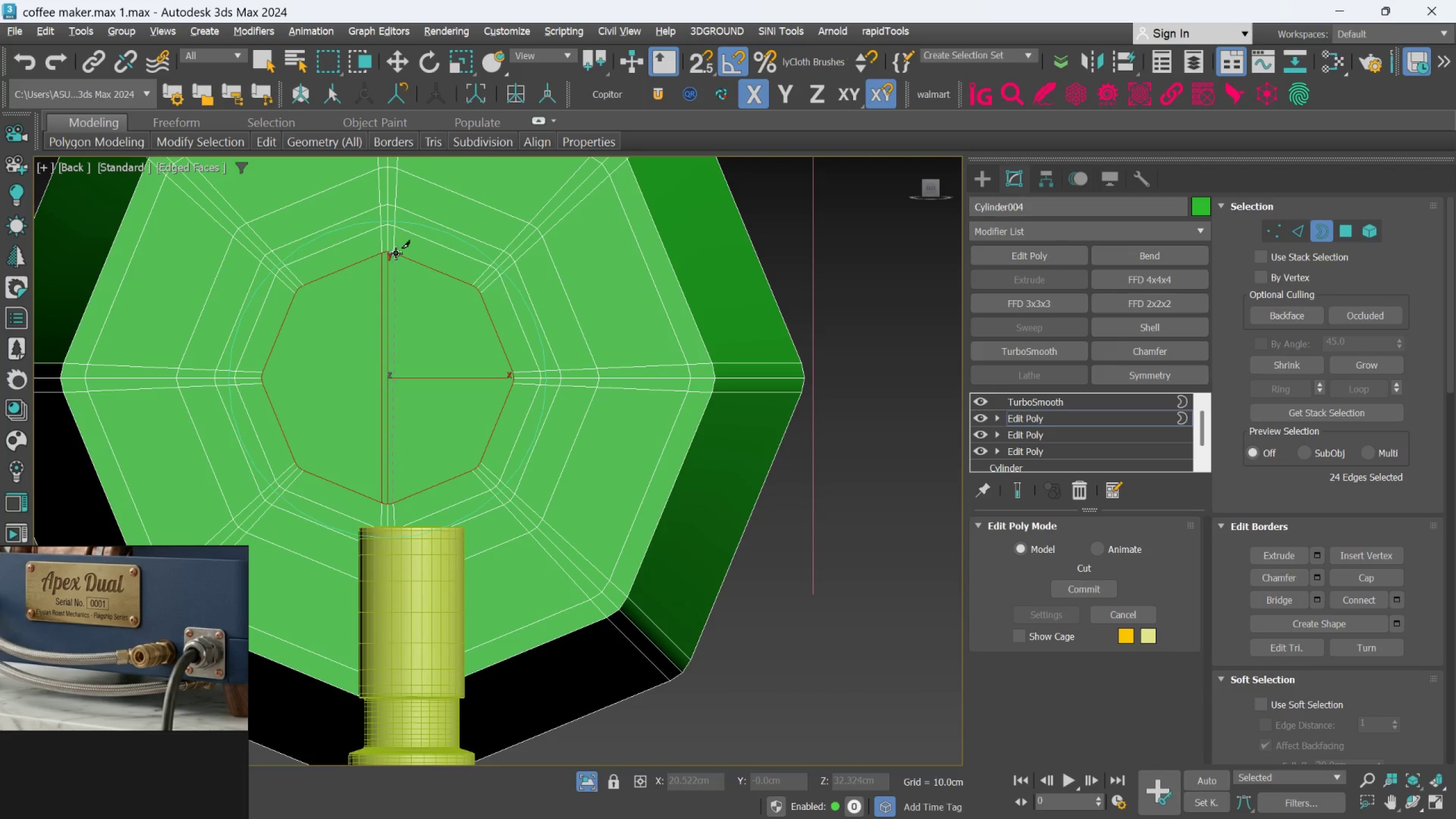 
left_click([395, 253])
 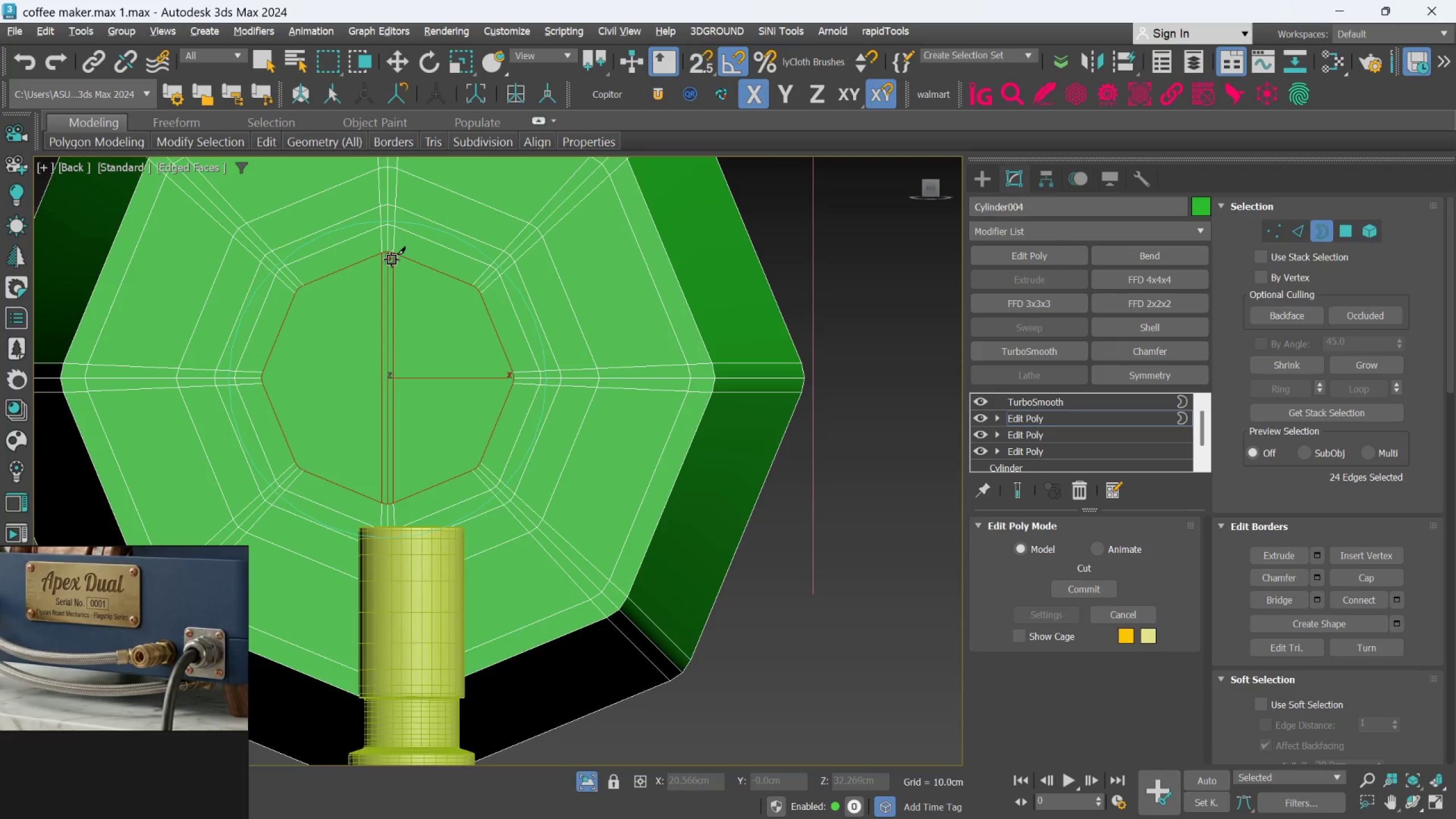 
right_click([391, 259])
 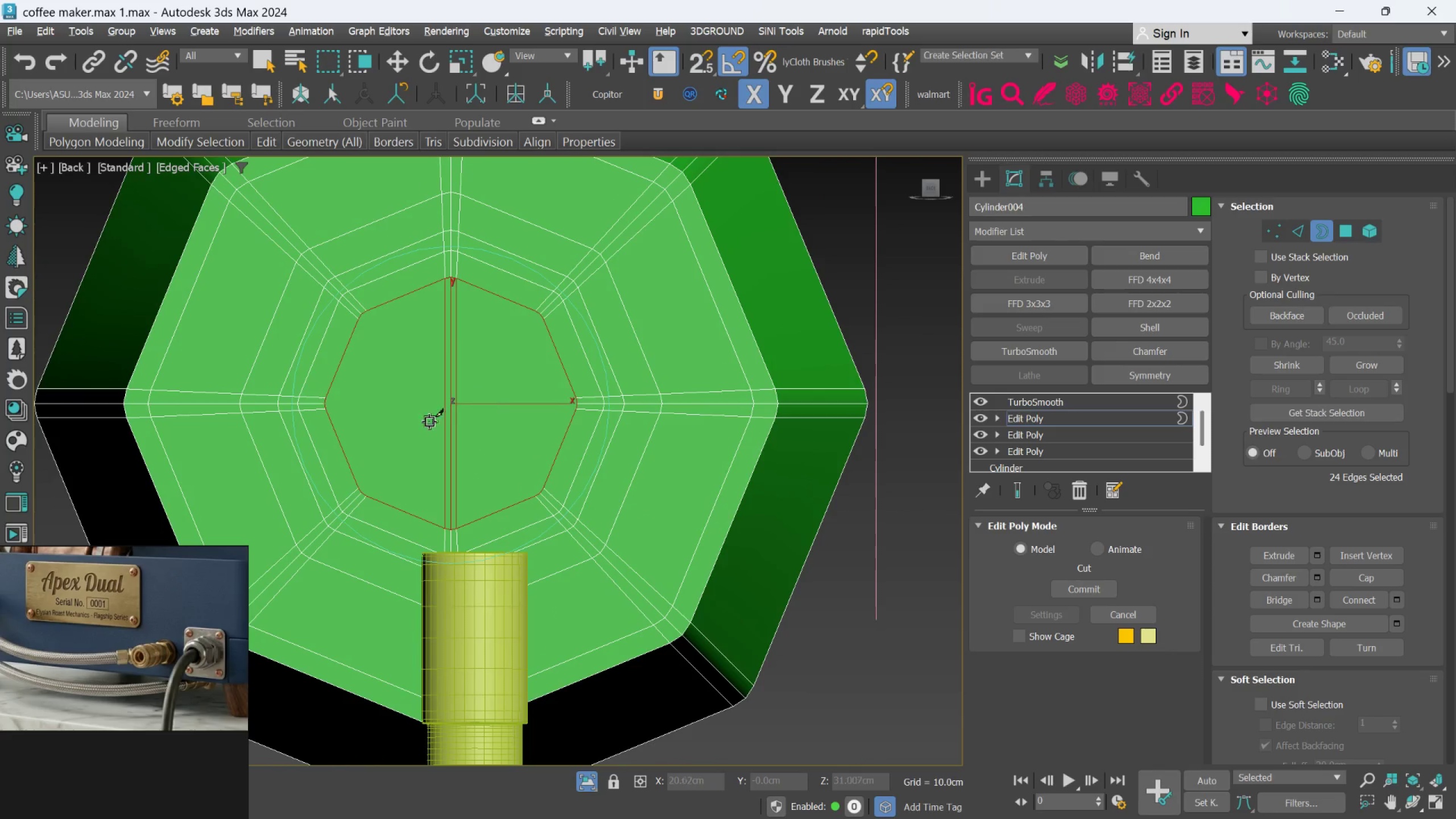 
scroll: coordinate [344, 417], scroll_direction: none, amount: 0.0
 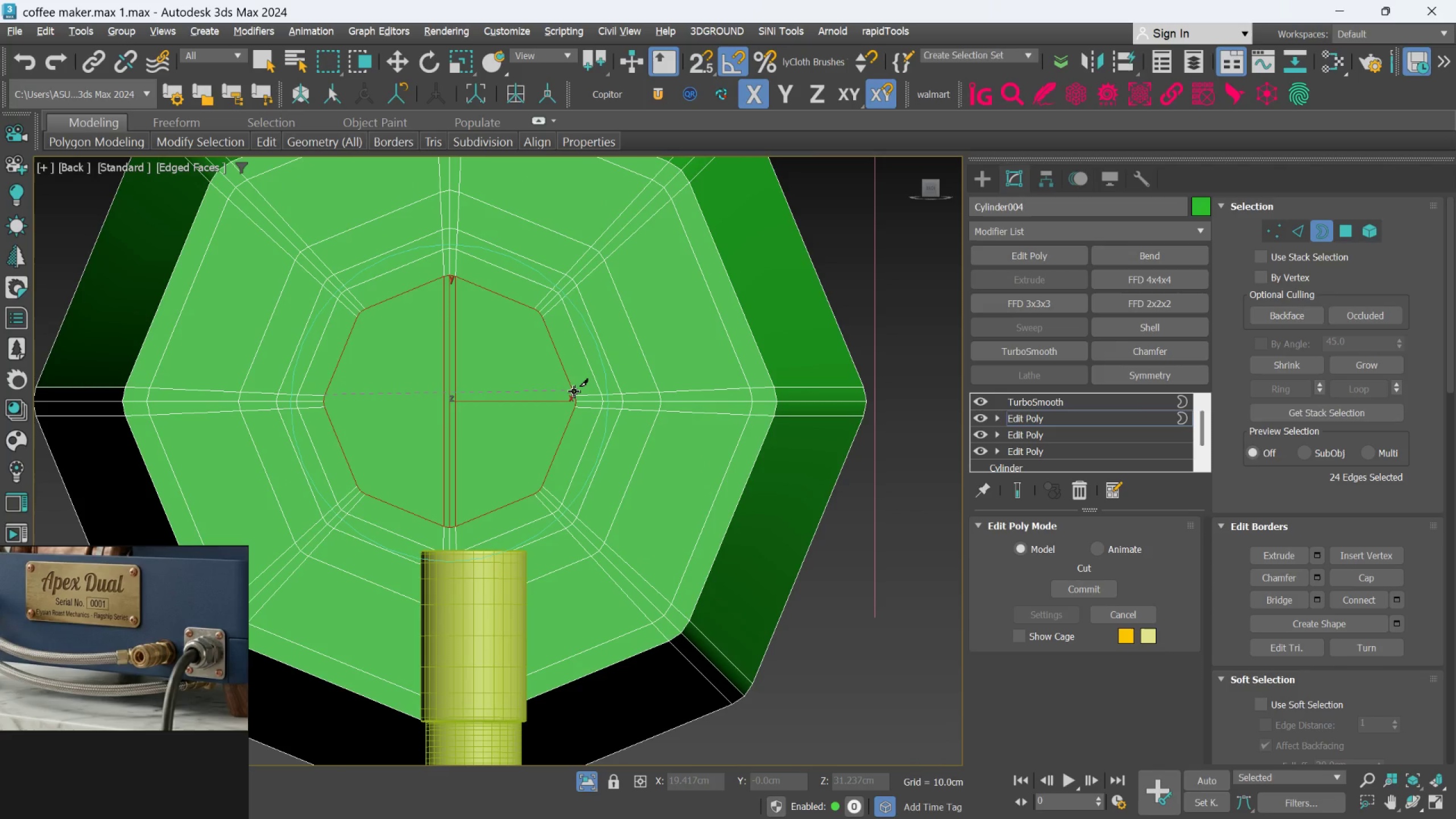 
left_click([574, 395])
 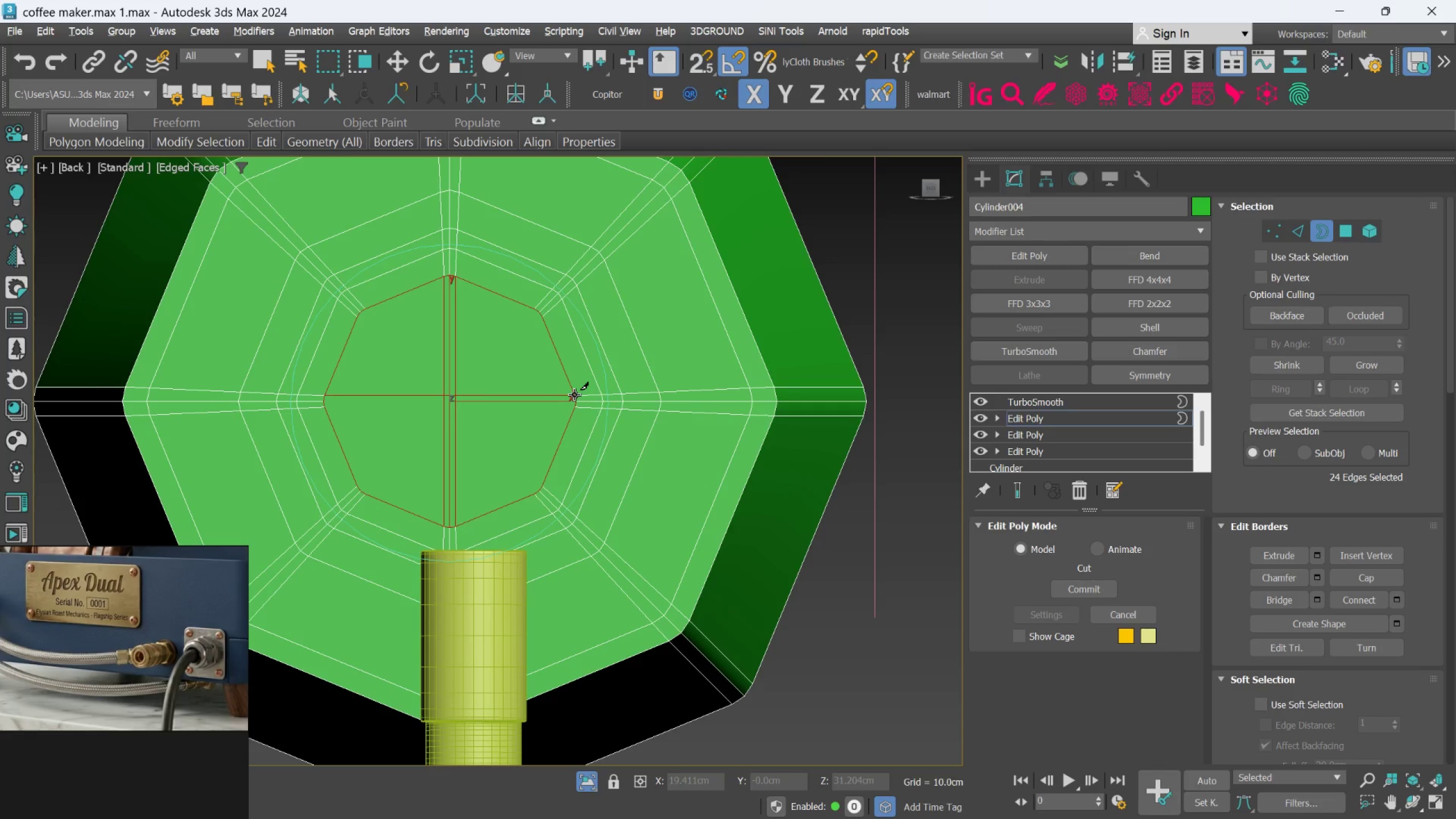 
right_click([574, 395])
 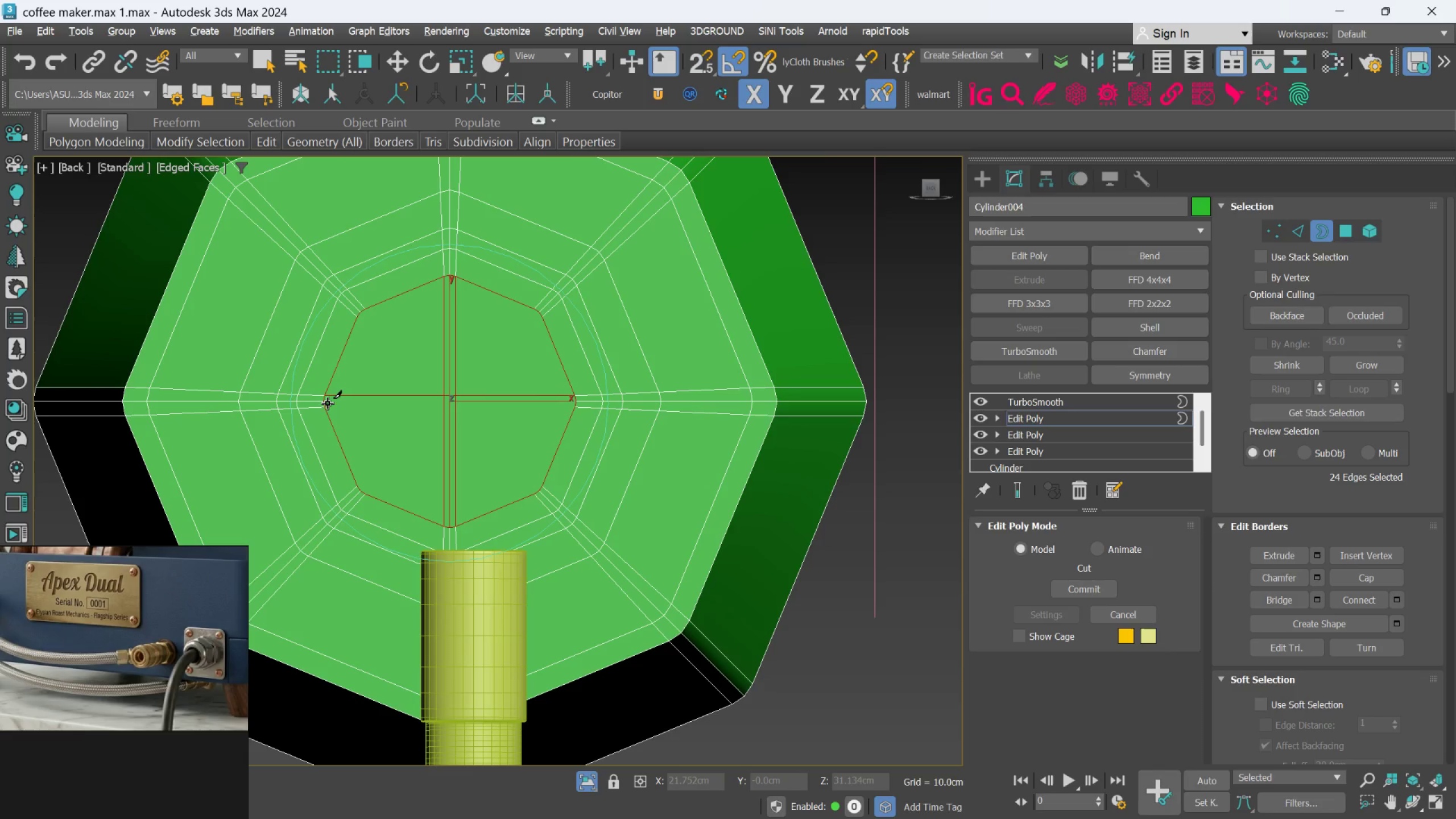 
left_click([327, 403])
 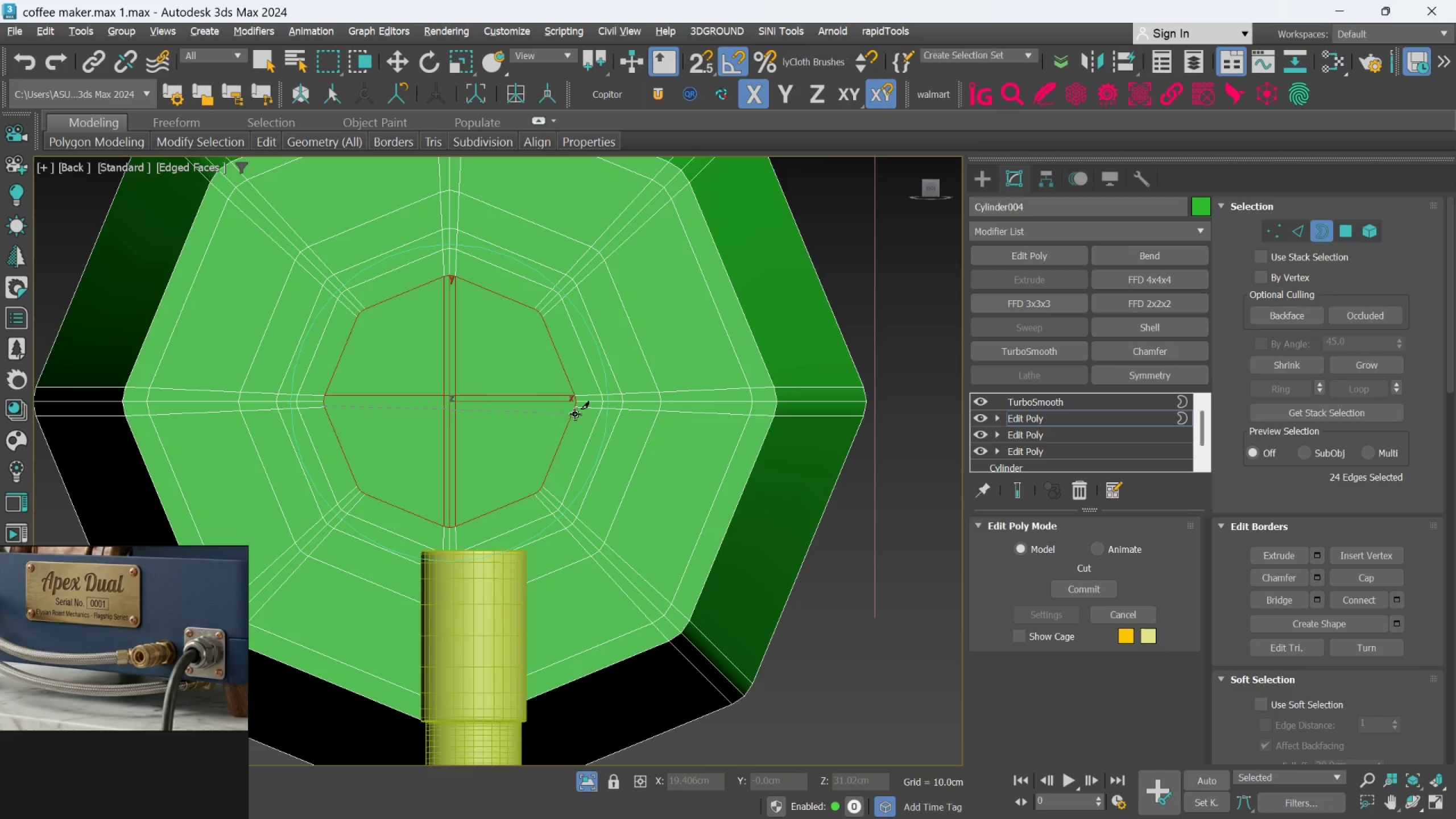 
scroll: coordinate [573, 407], scroll_direction: up, amount: 1.0
 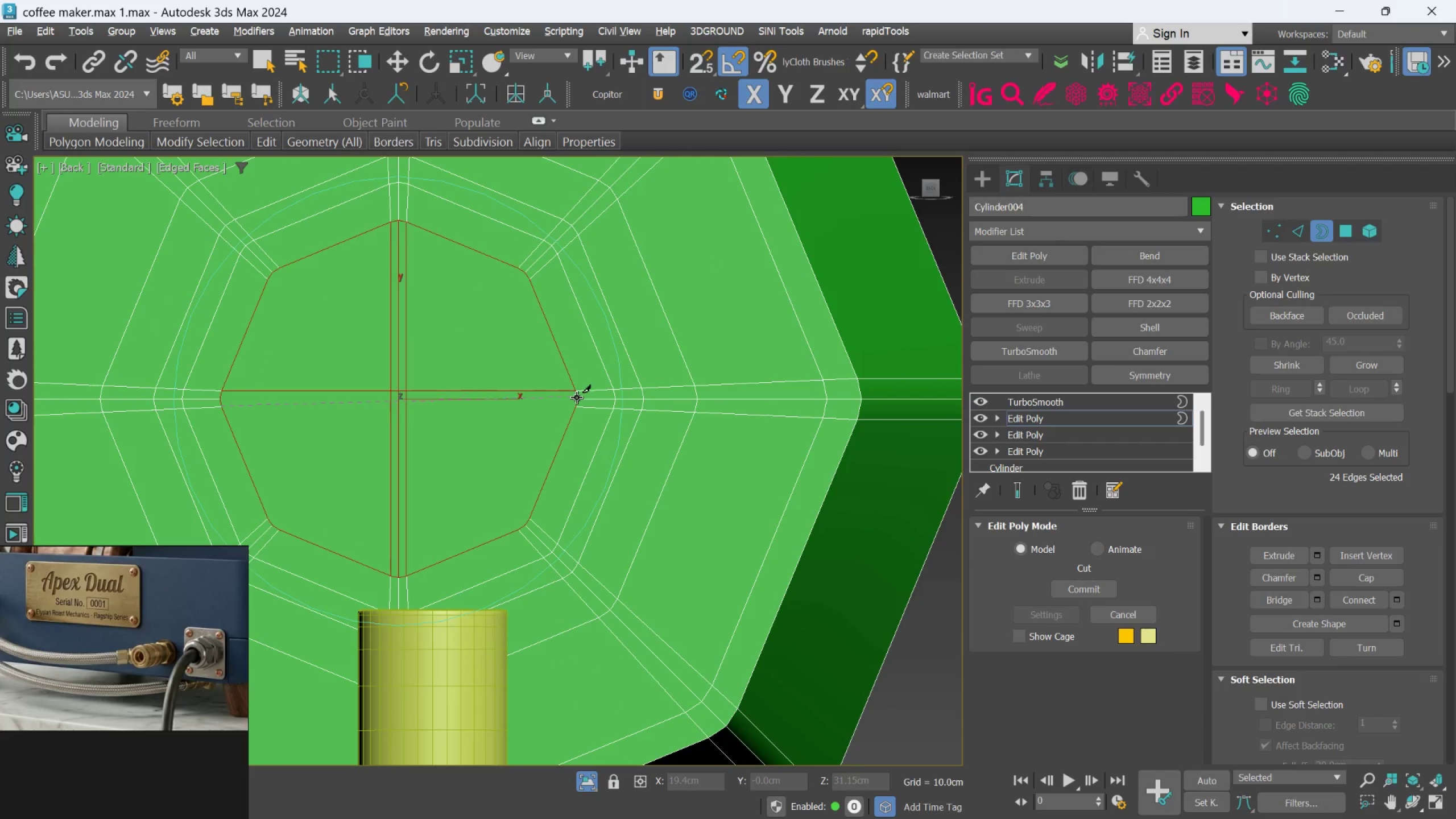 
left_click([577, 398])
 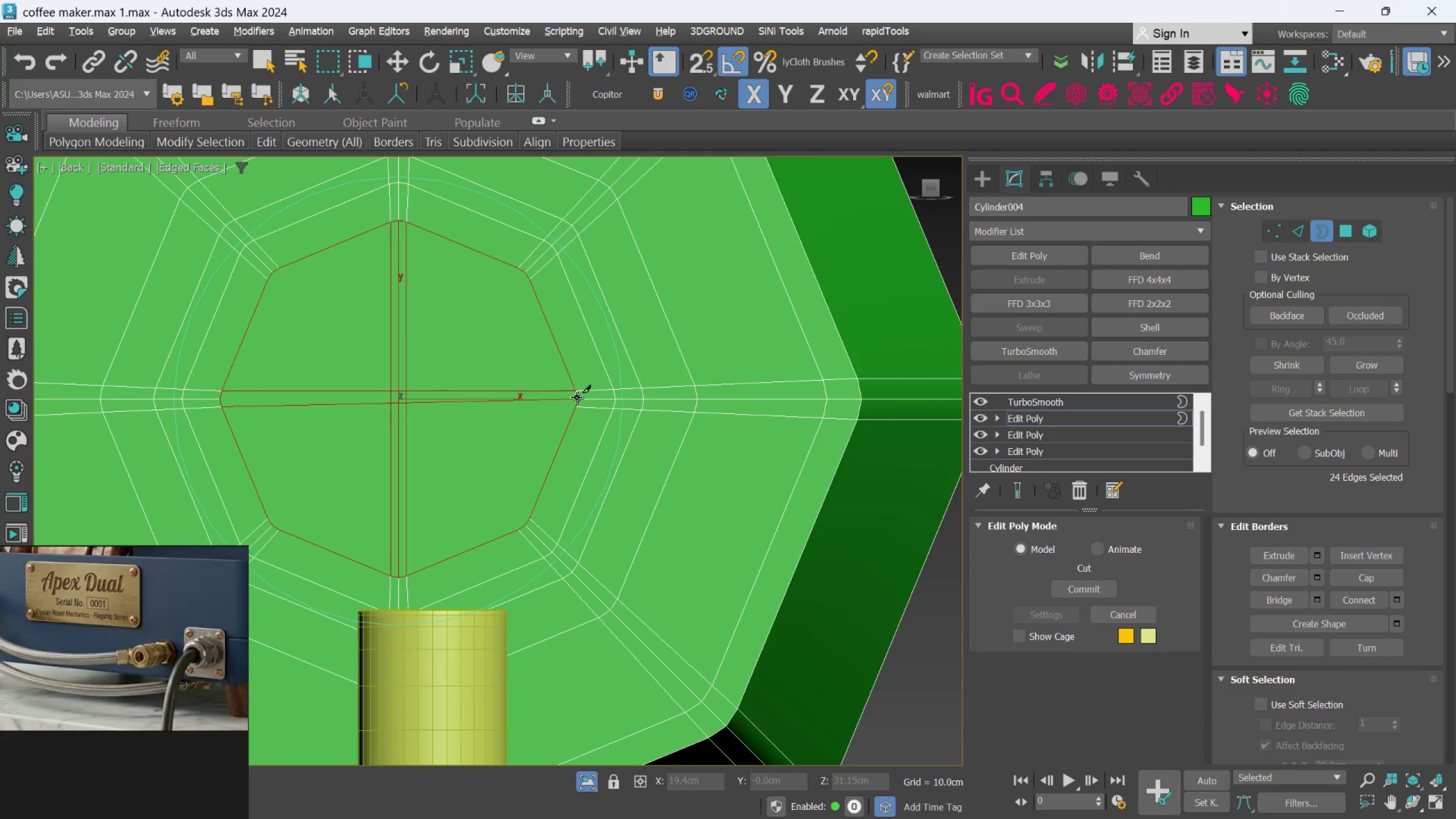 
right_click([577, 398])
 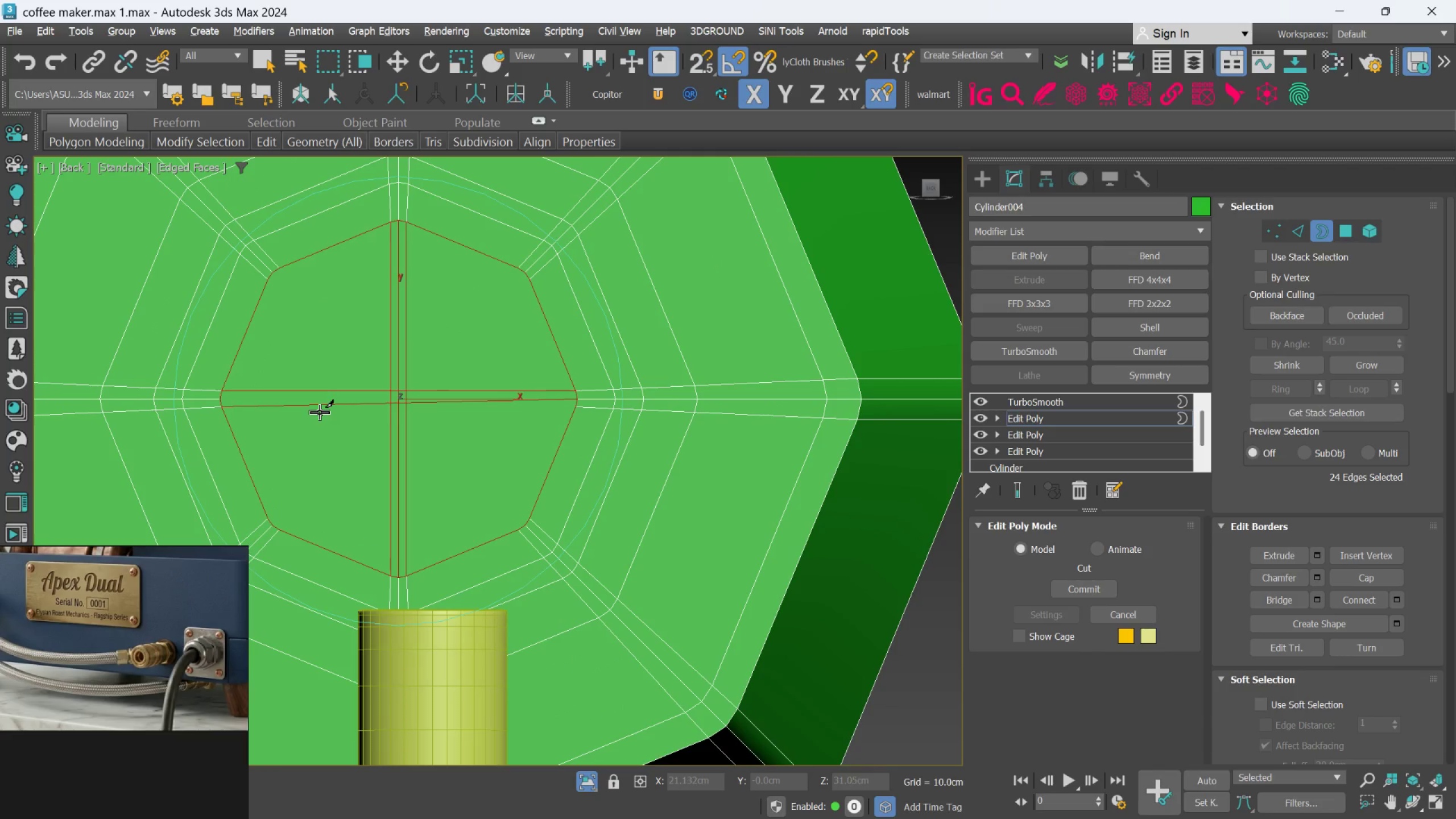 
key(Control+Z)
 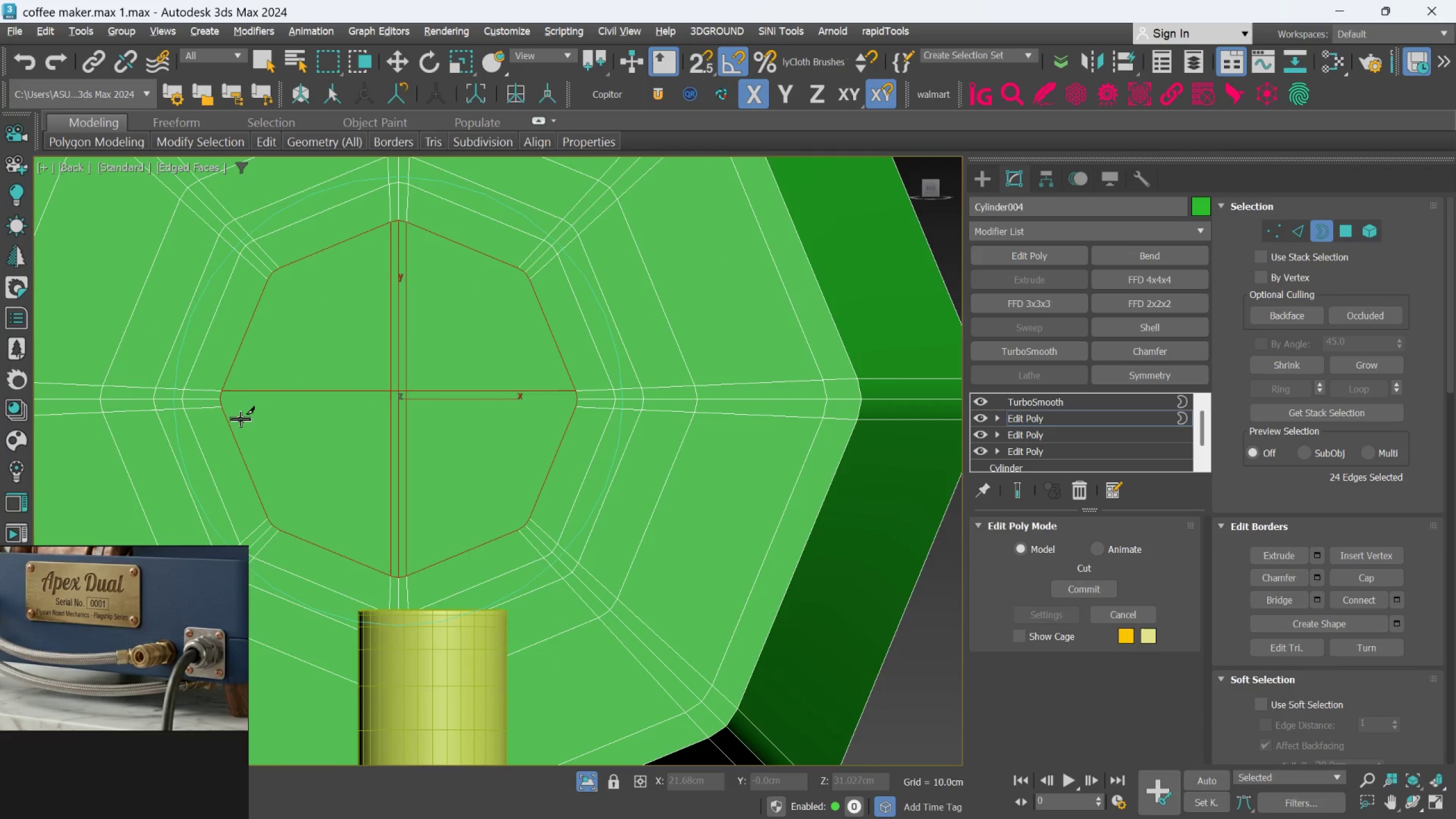 
middle_click([246, 415])
 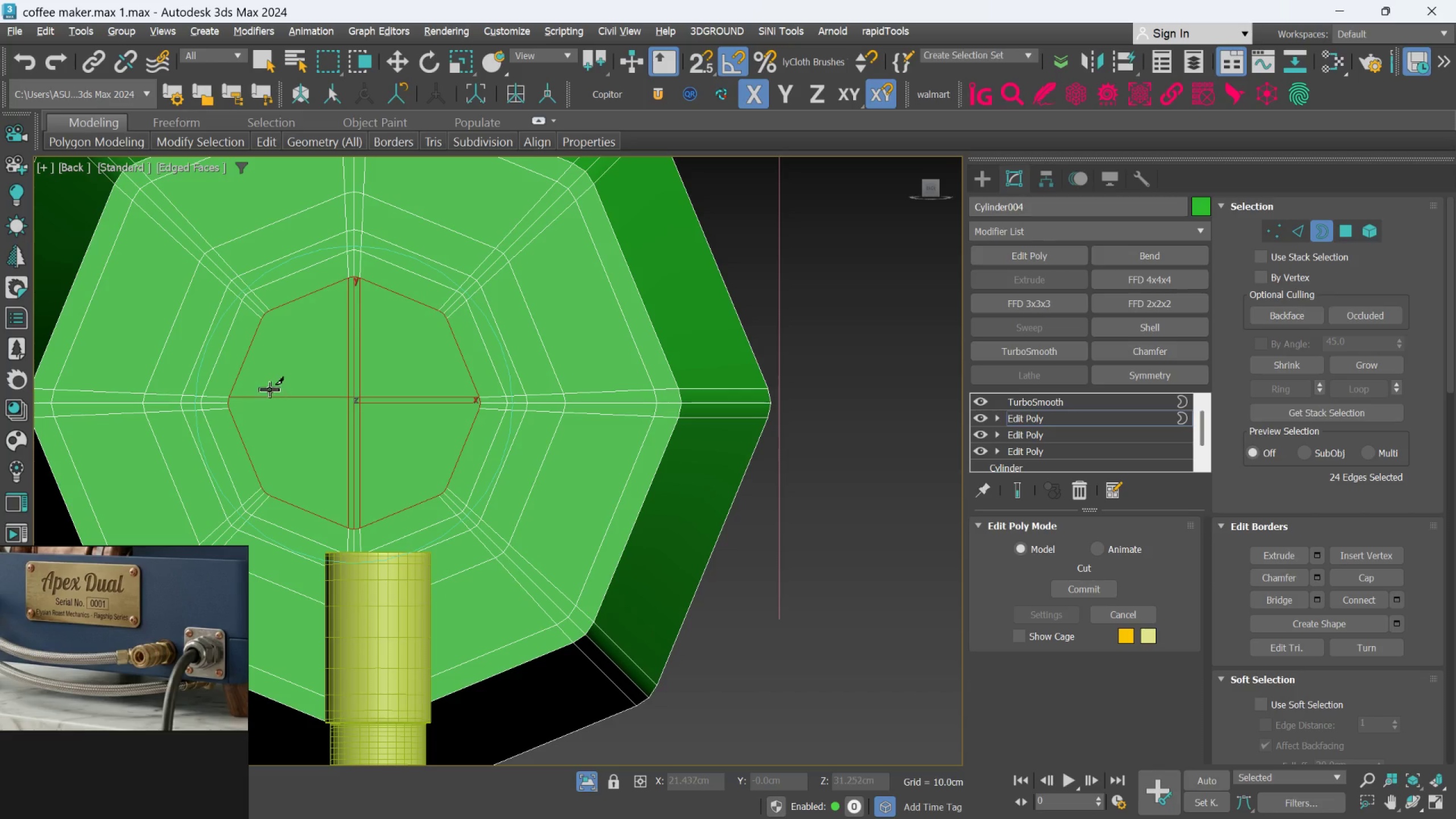 
scroll: coordinate [245, 416], scroll_direction: down, amount: 1.0
 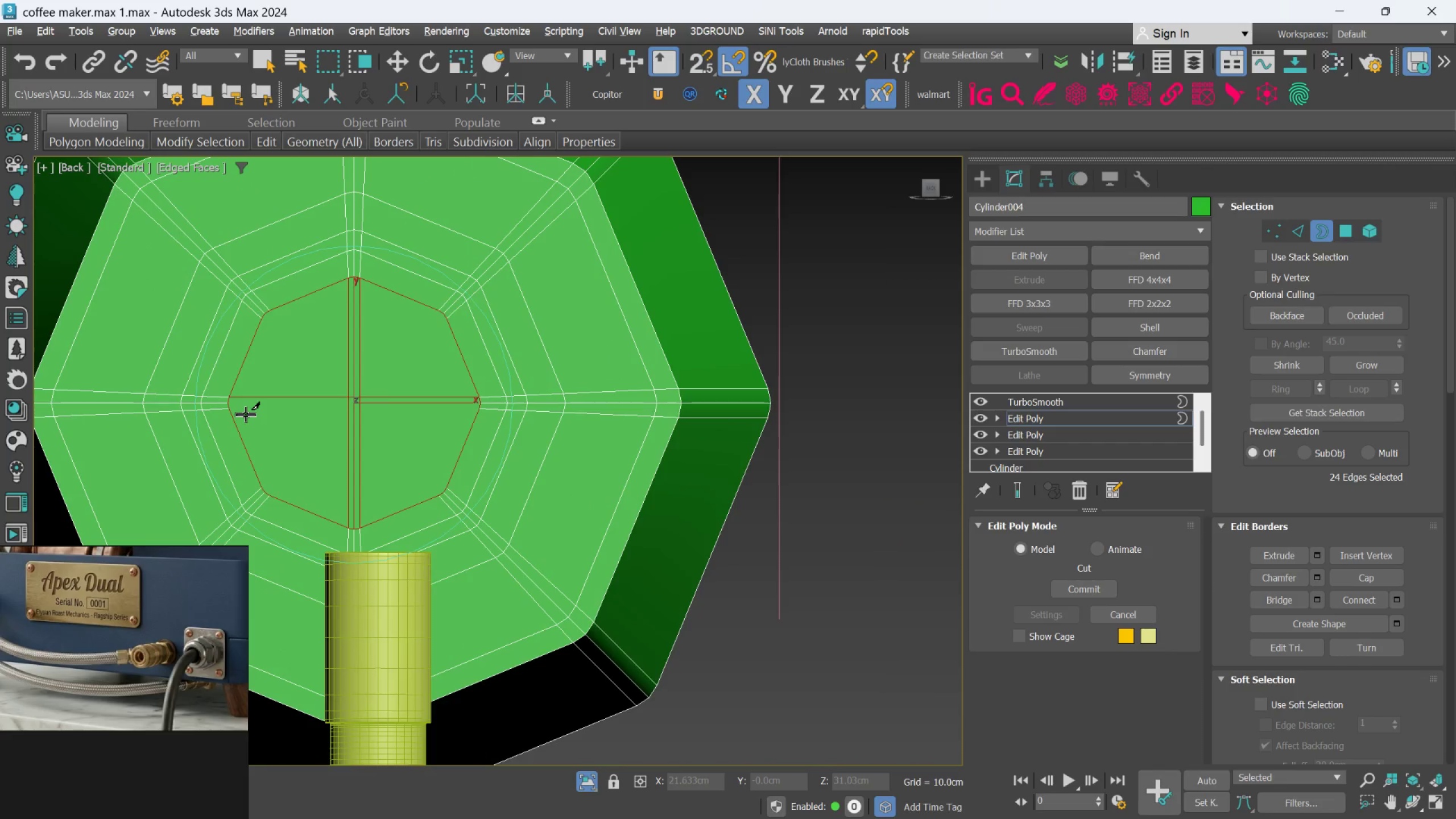 
key(Control+Z)
 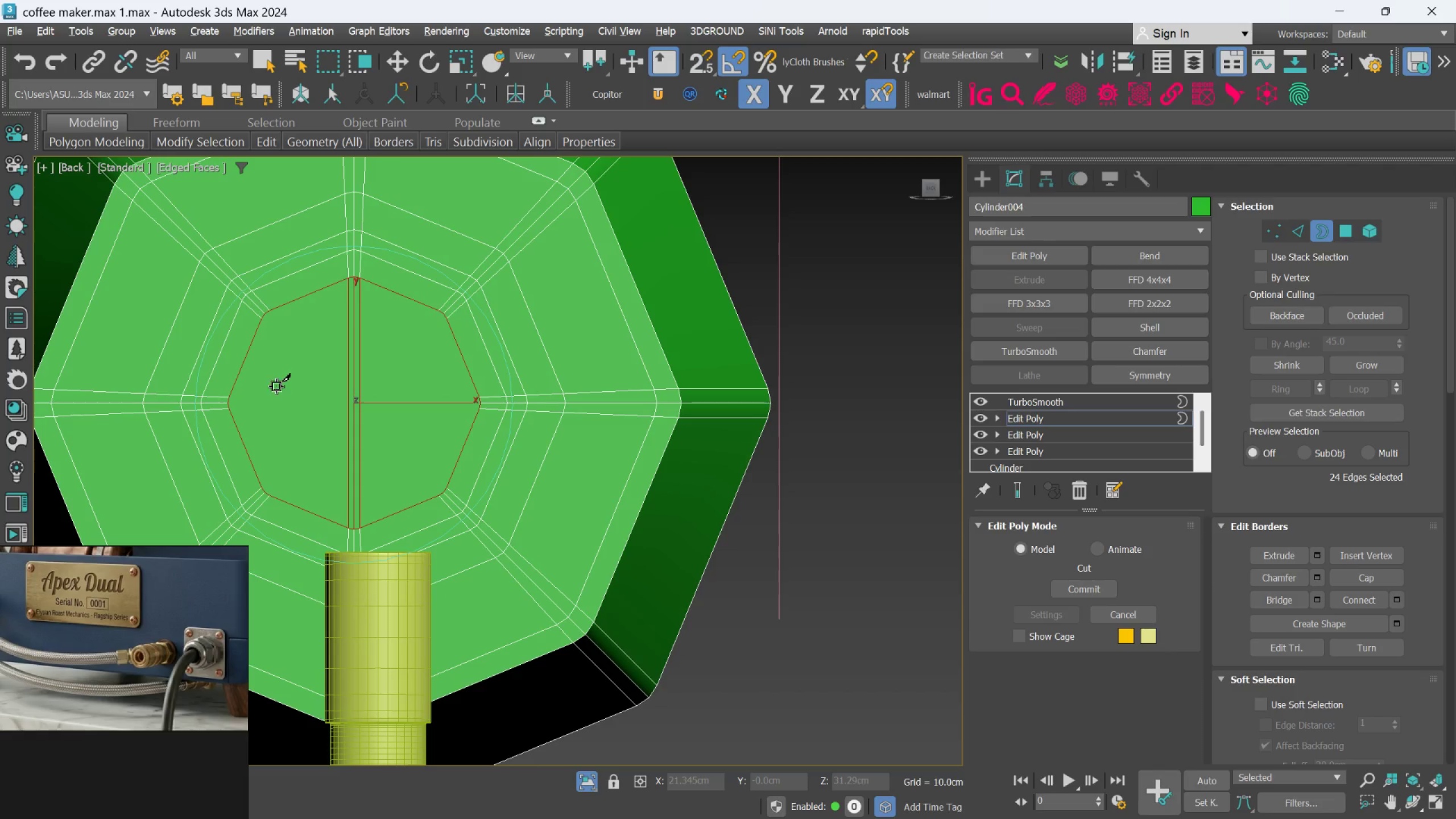 
key(Z)
 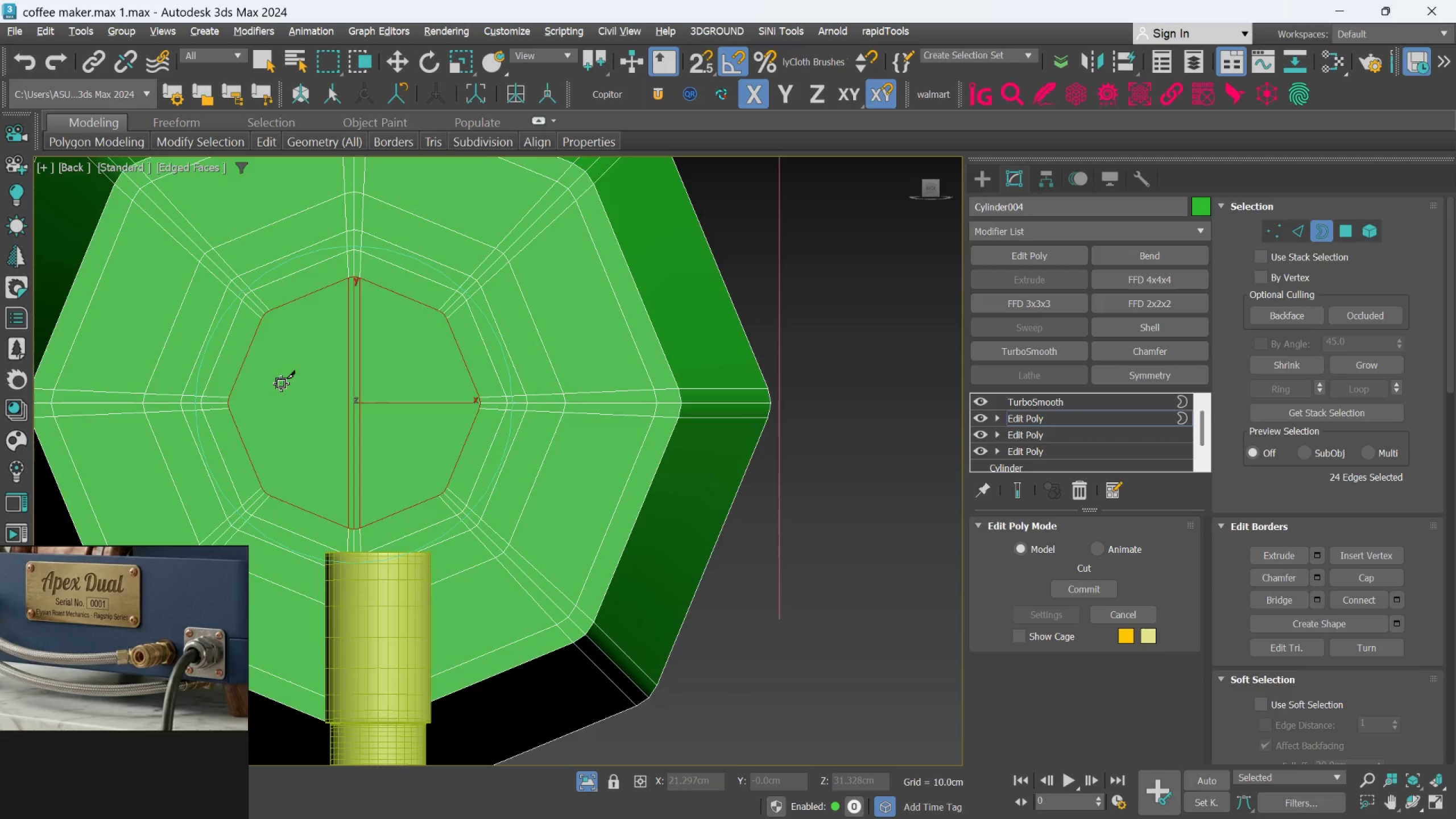 
key(Control+Z)
 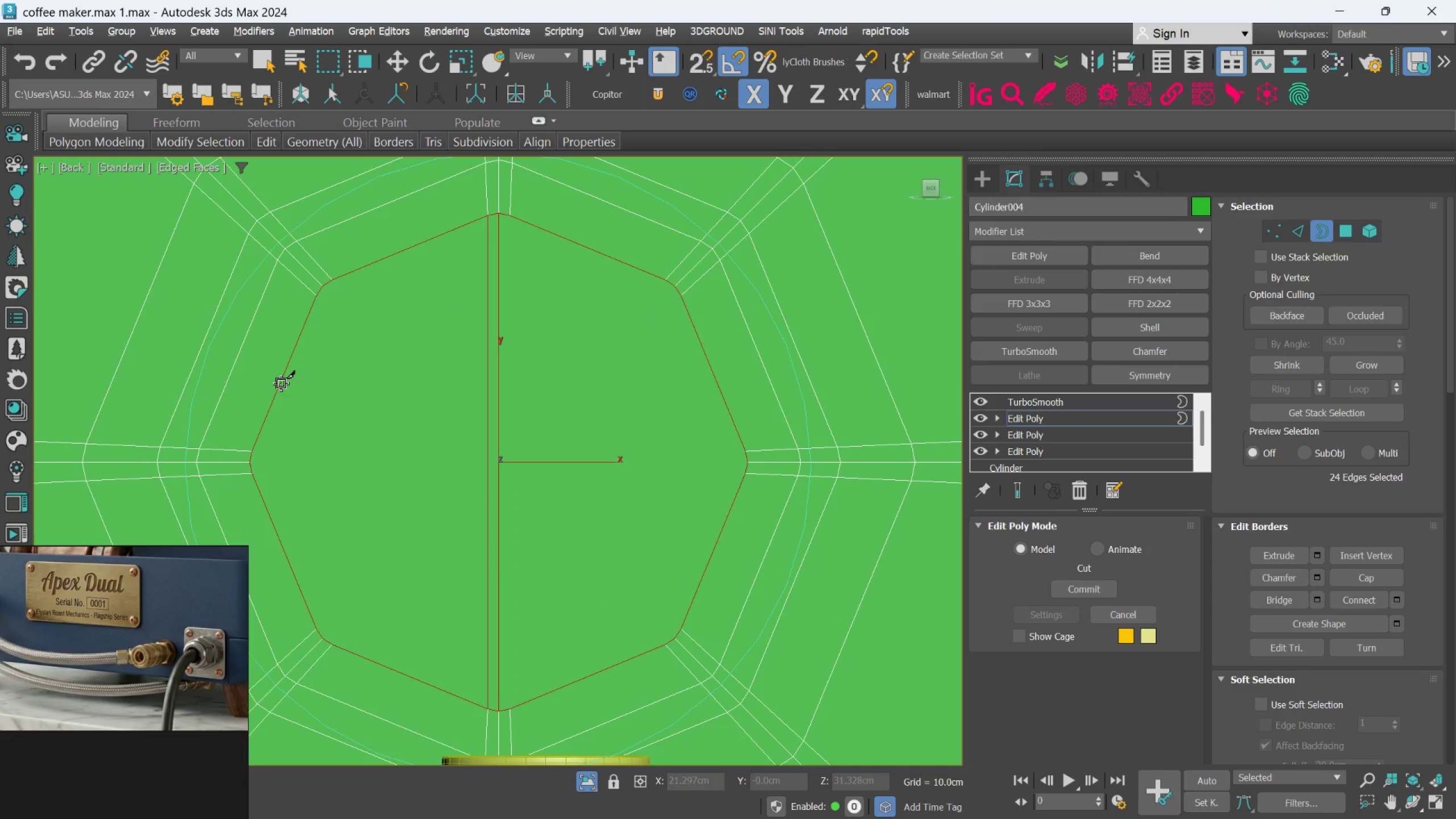 
key(Control+Z)
 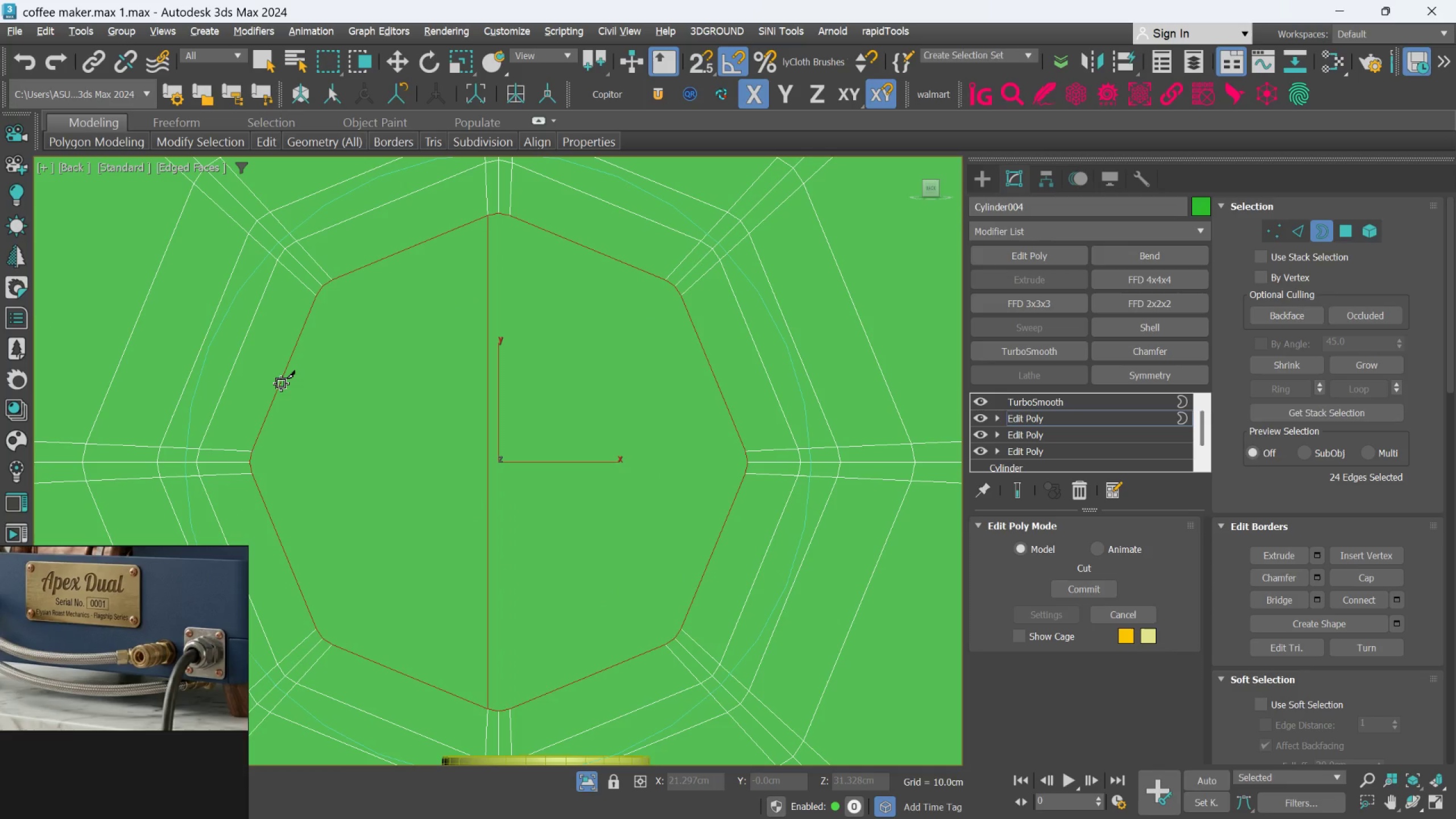 
key(Control+Z)
 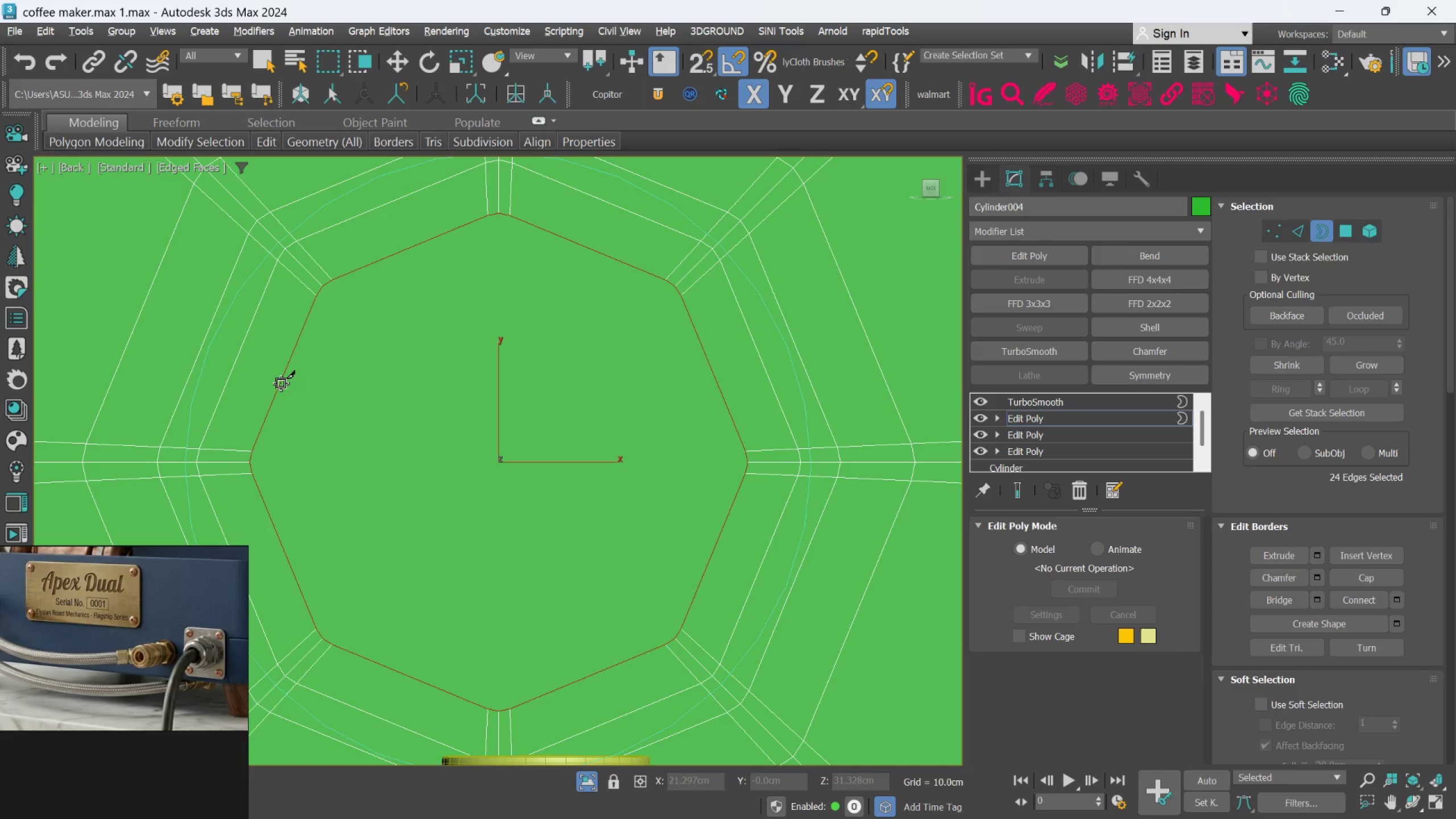 
key(Control+Z)
 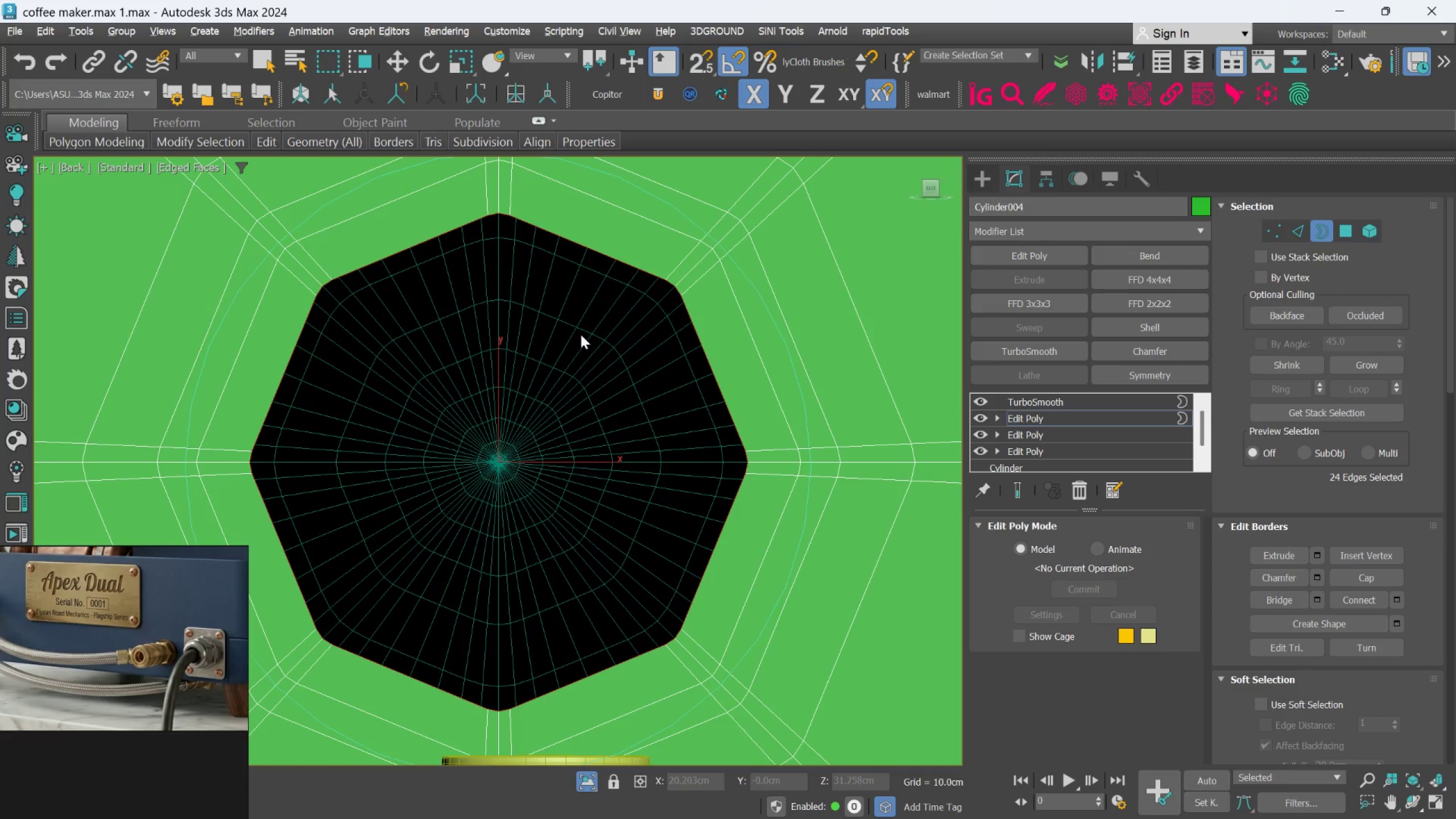 
scroll: coordinate [570, 342], scroll_direction: down, amount: 2.0
 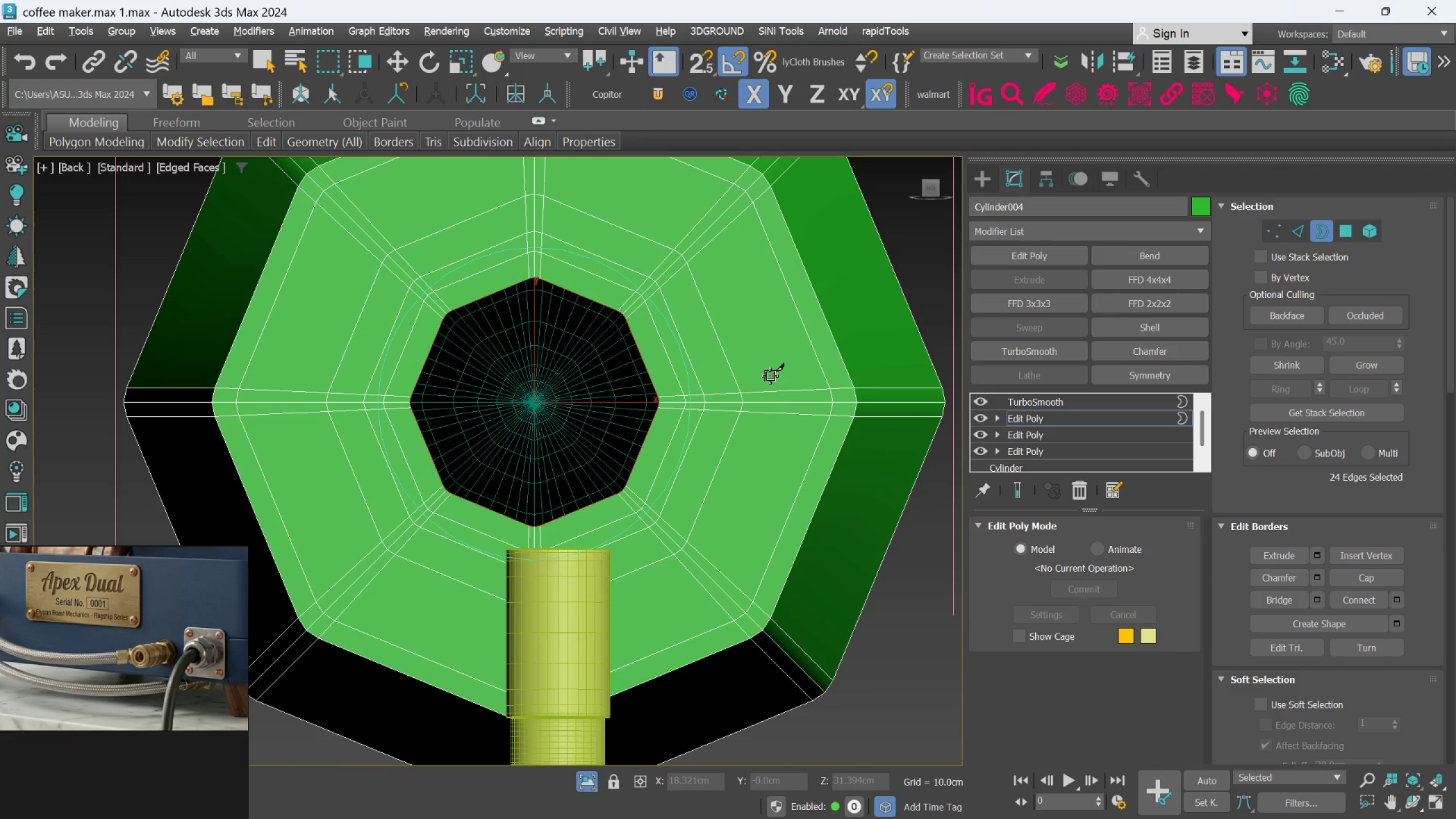 
key(Alt+C)
 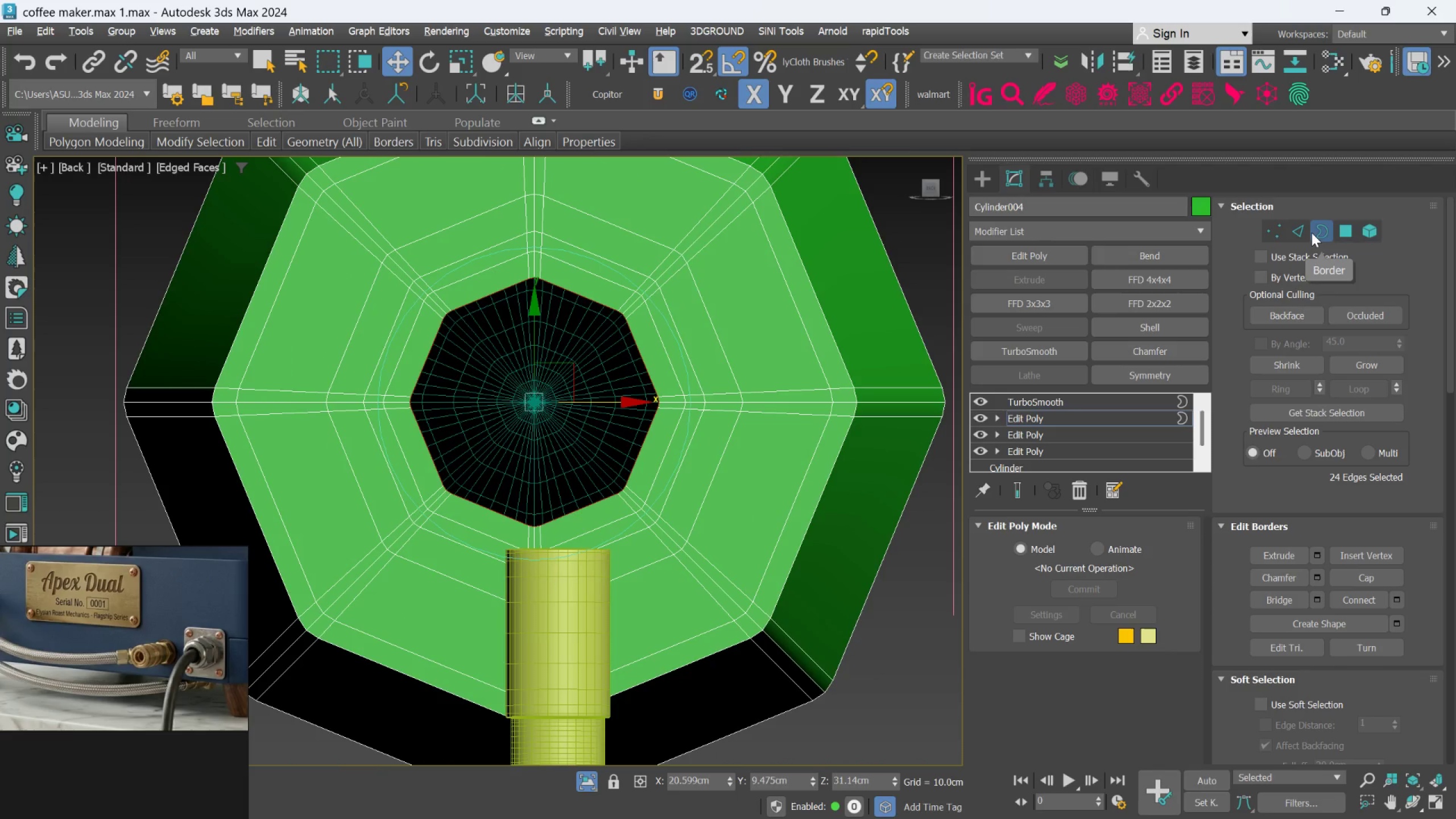 
left_click([1309, 233])
 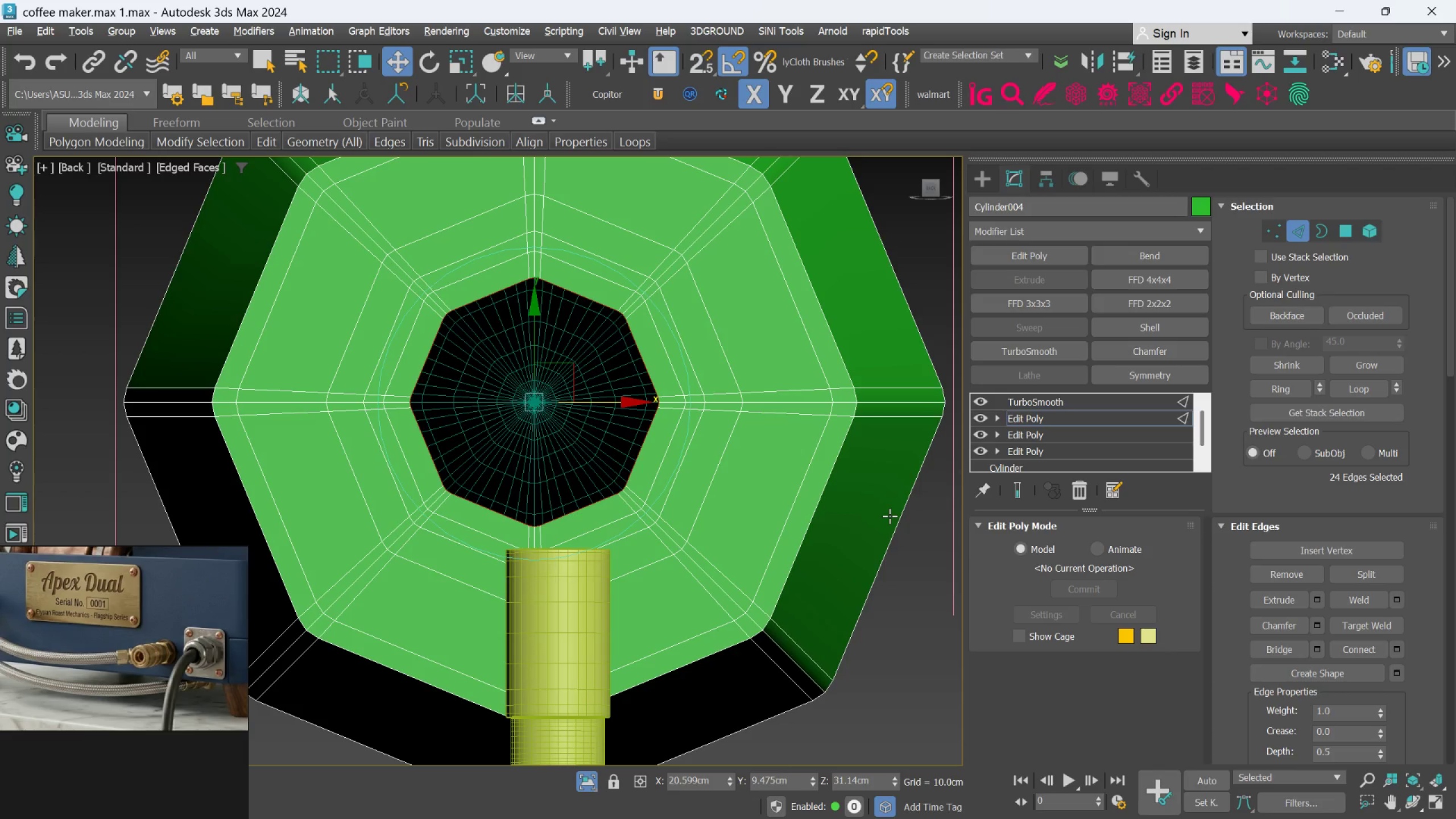 
key(Alt+Control+C)
 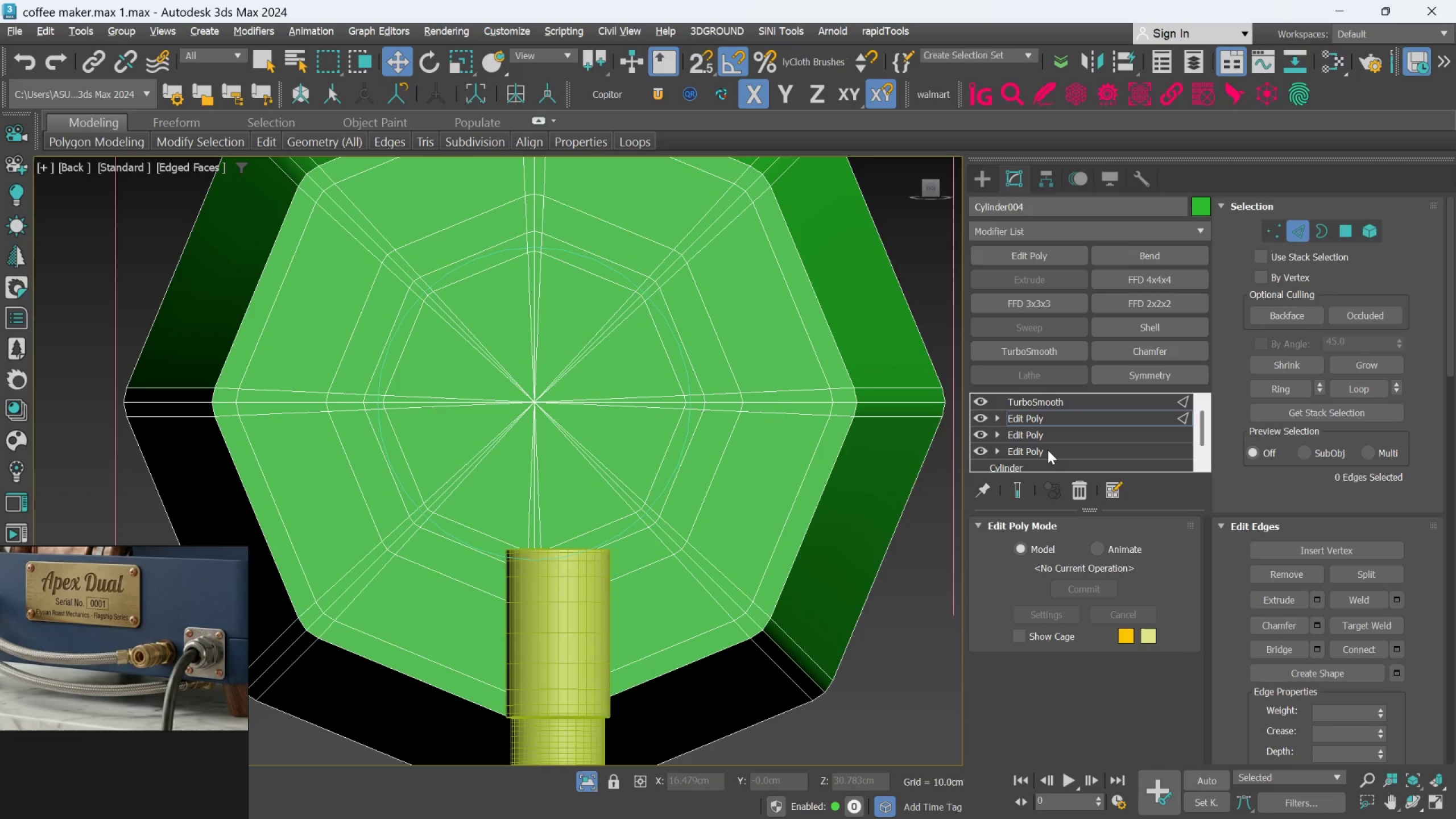 
left_click([1024, 494])
 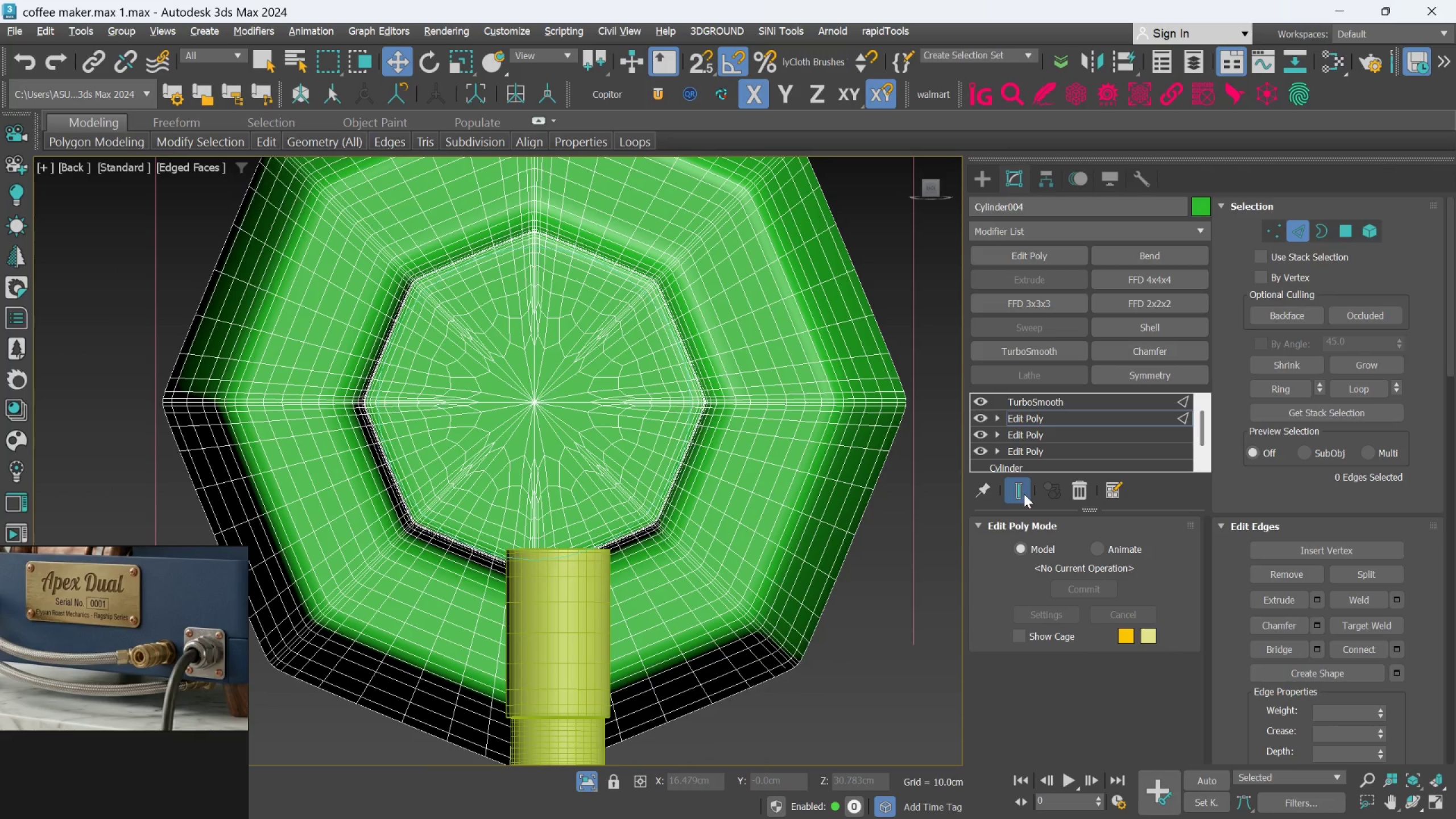 
left_click([1024, 494])
 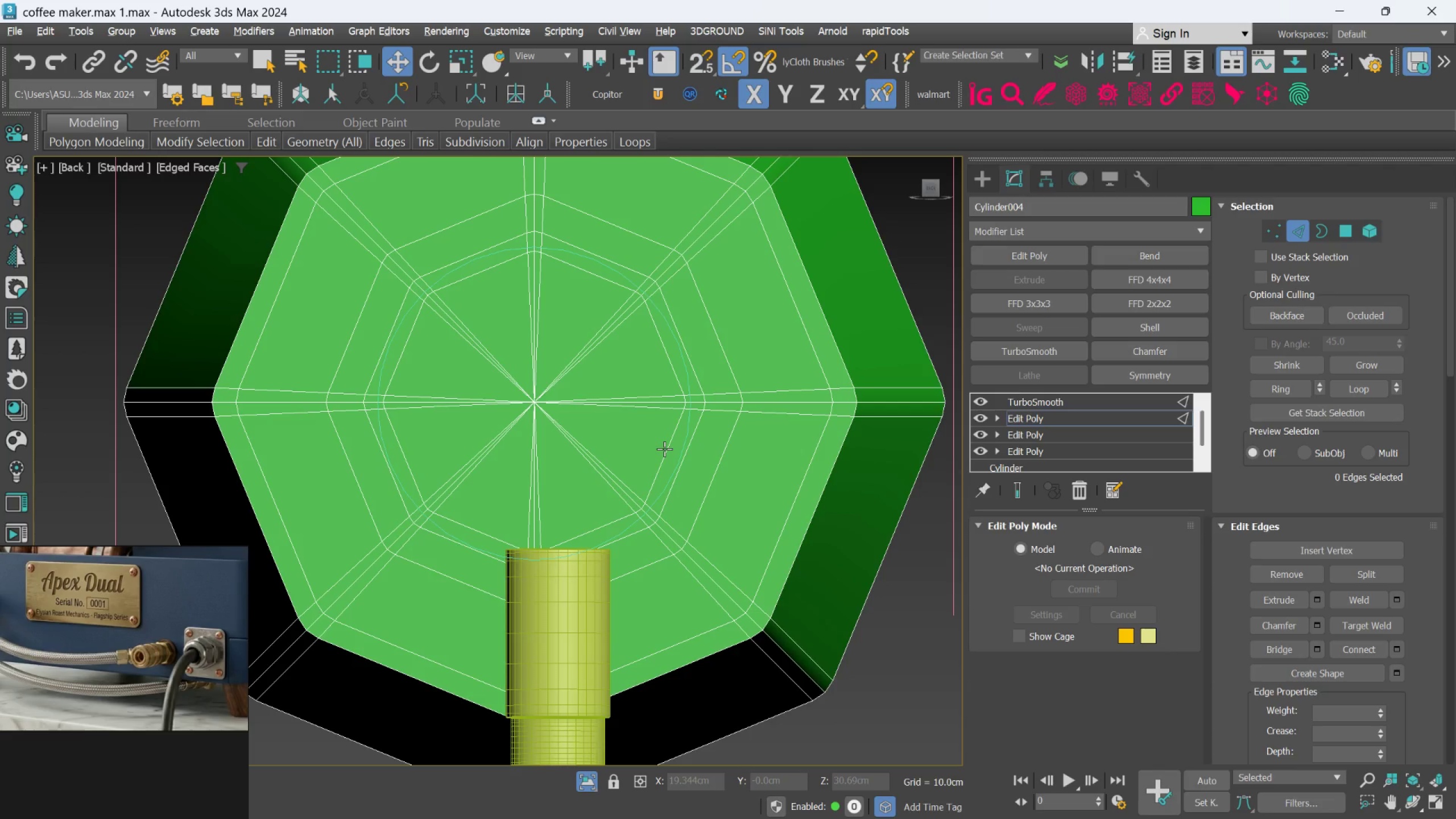 
wait(5.98)
 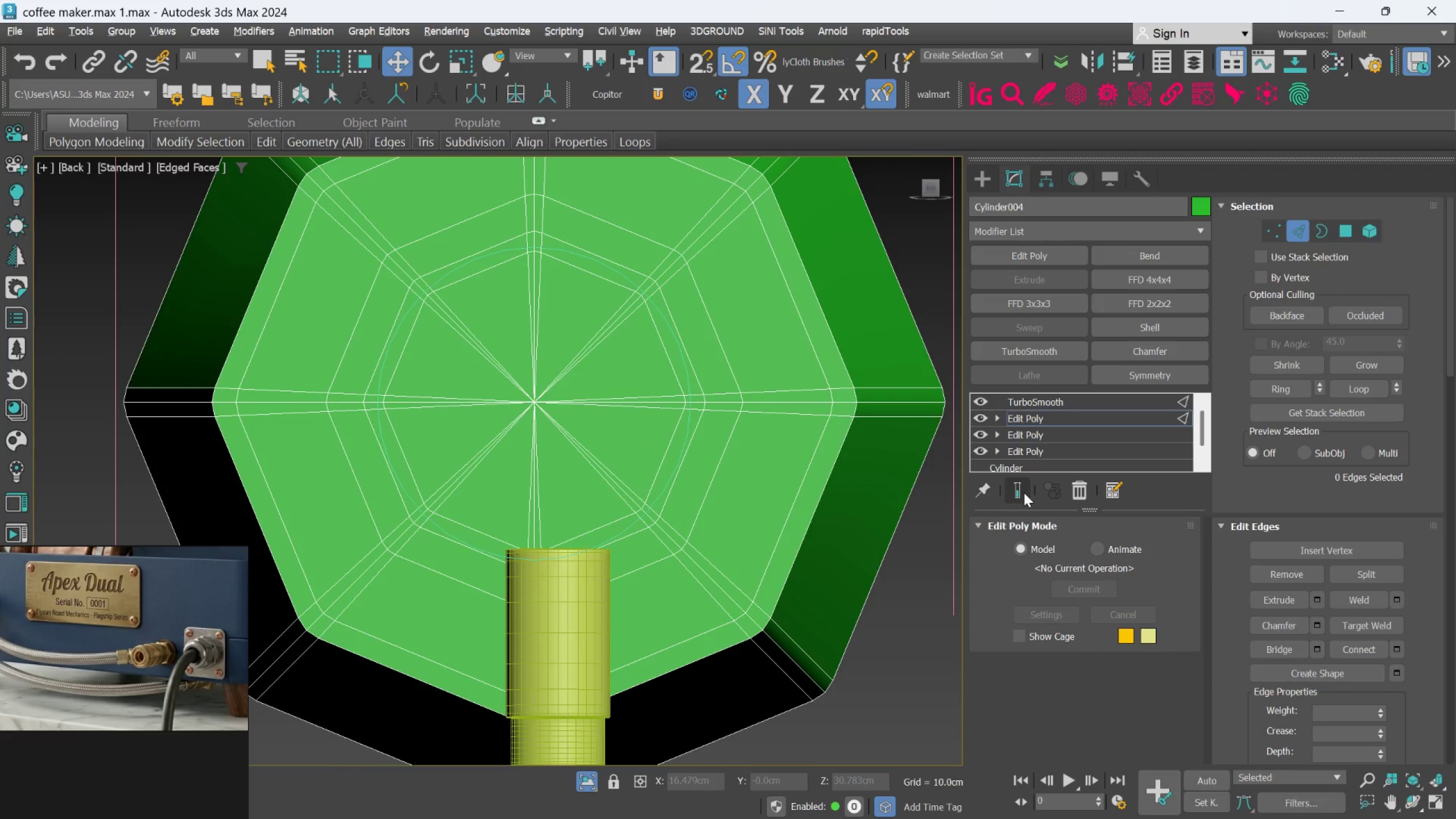 
left_click([1337, 226])
 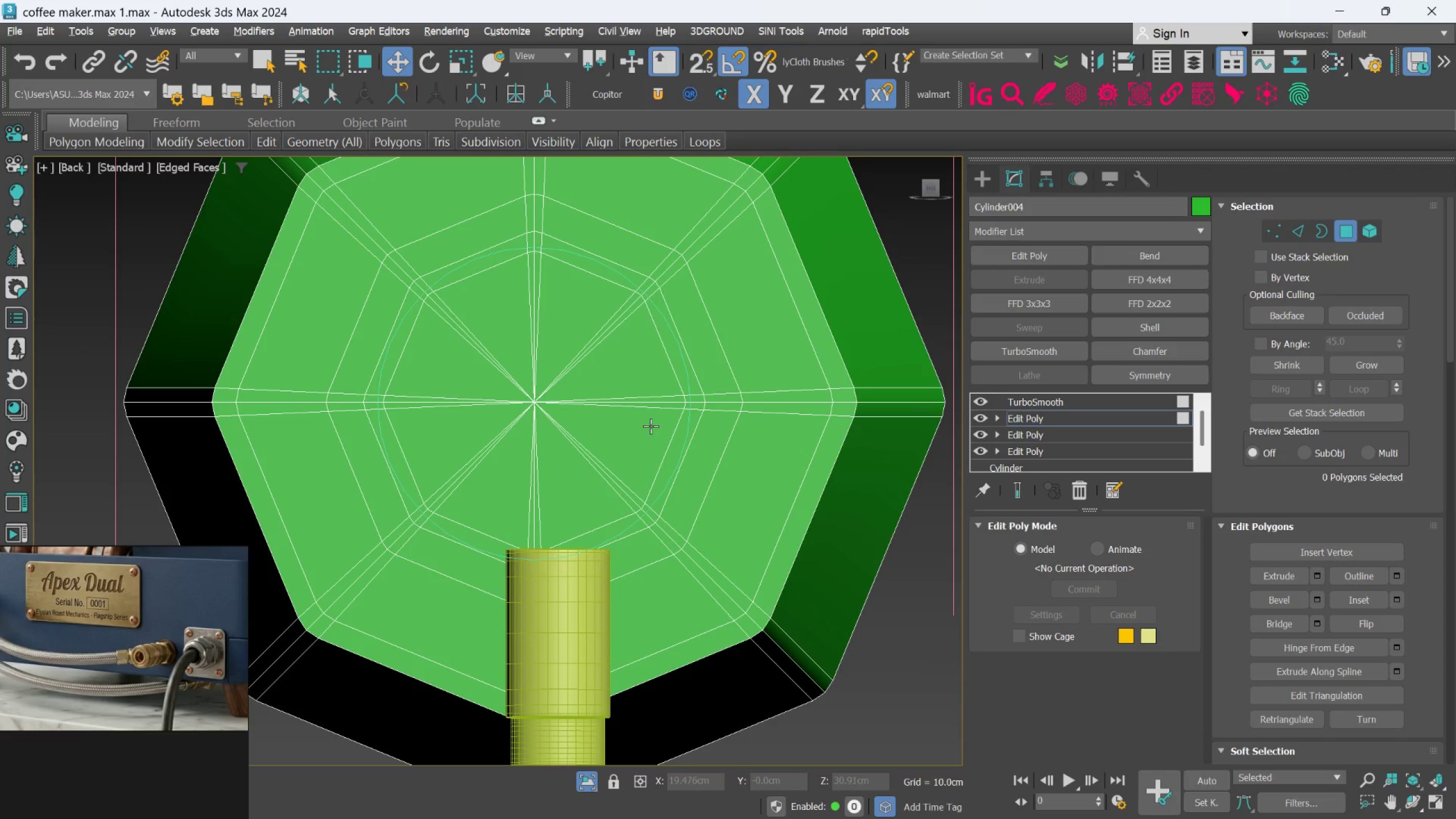 
left_click([651, 426])
 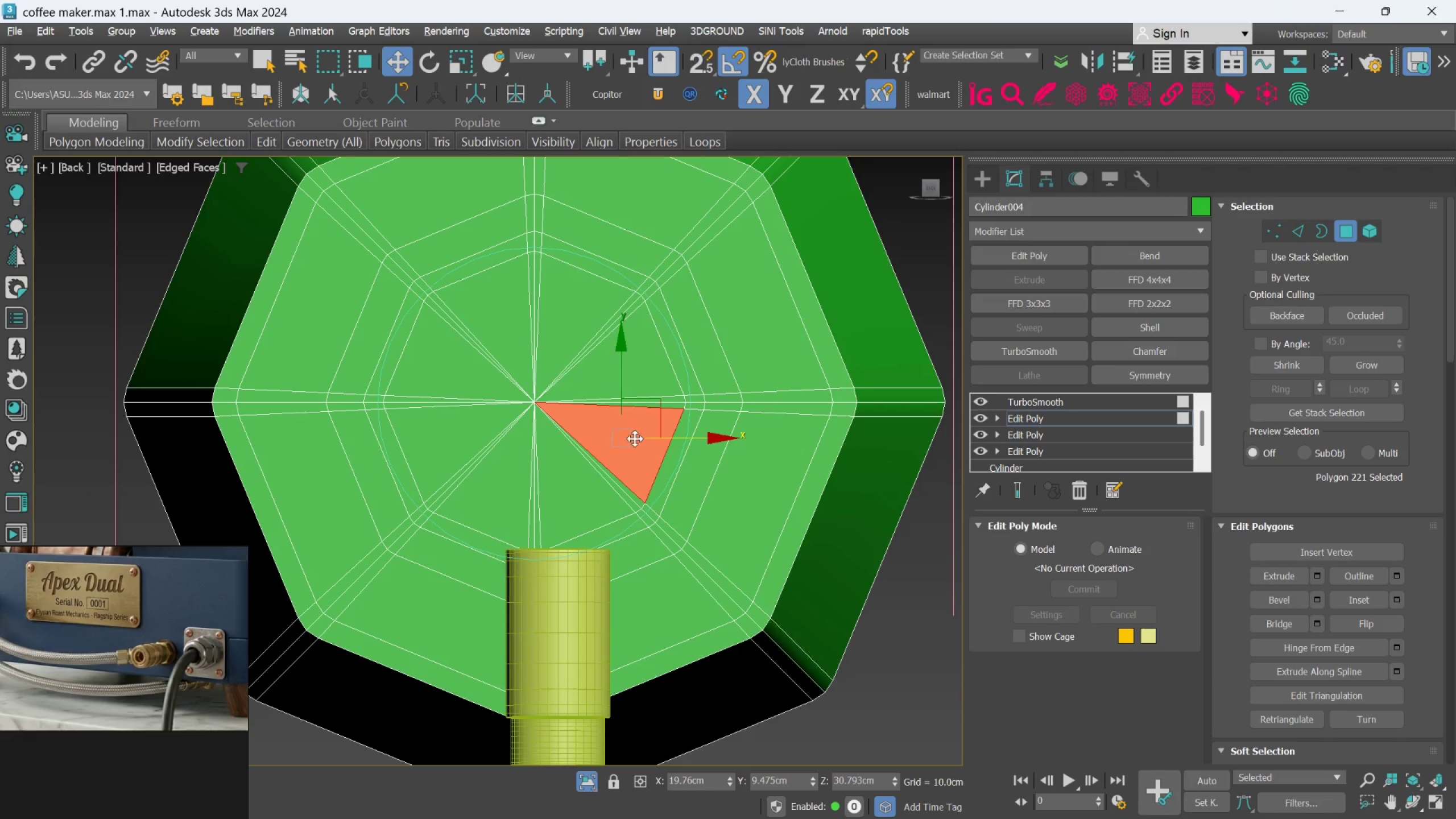 
hold_key(key=ControlLeft, duration=0.81)
double_click([573, 493])
 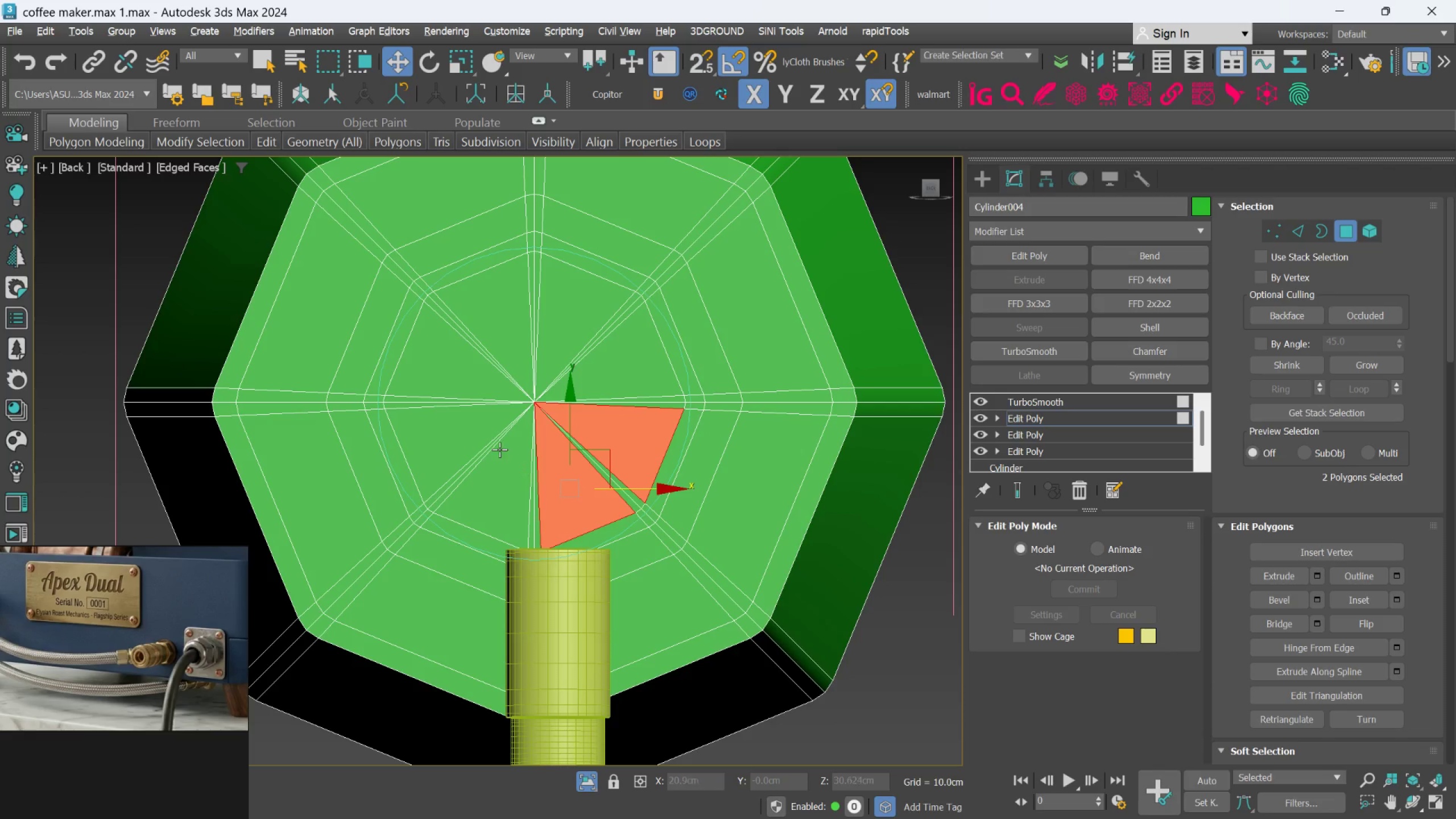 
hold_key(key=ControlLeft, duration=0.41)
 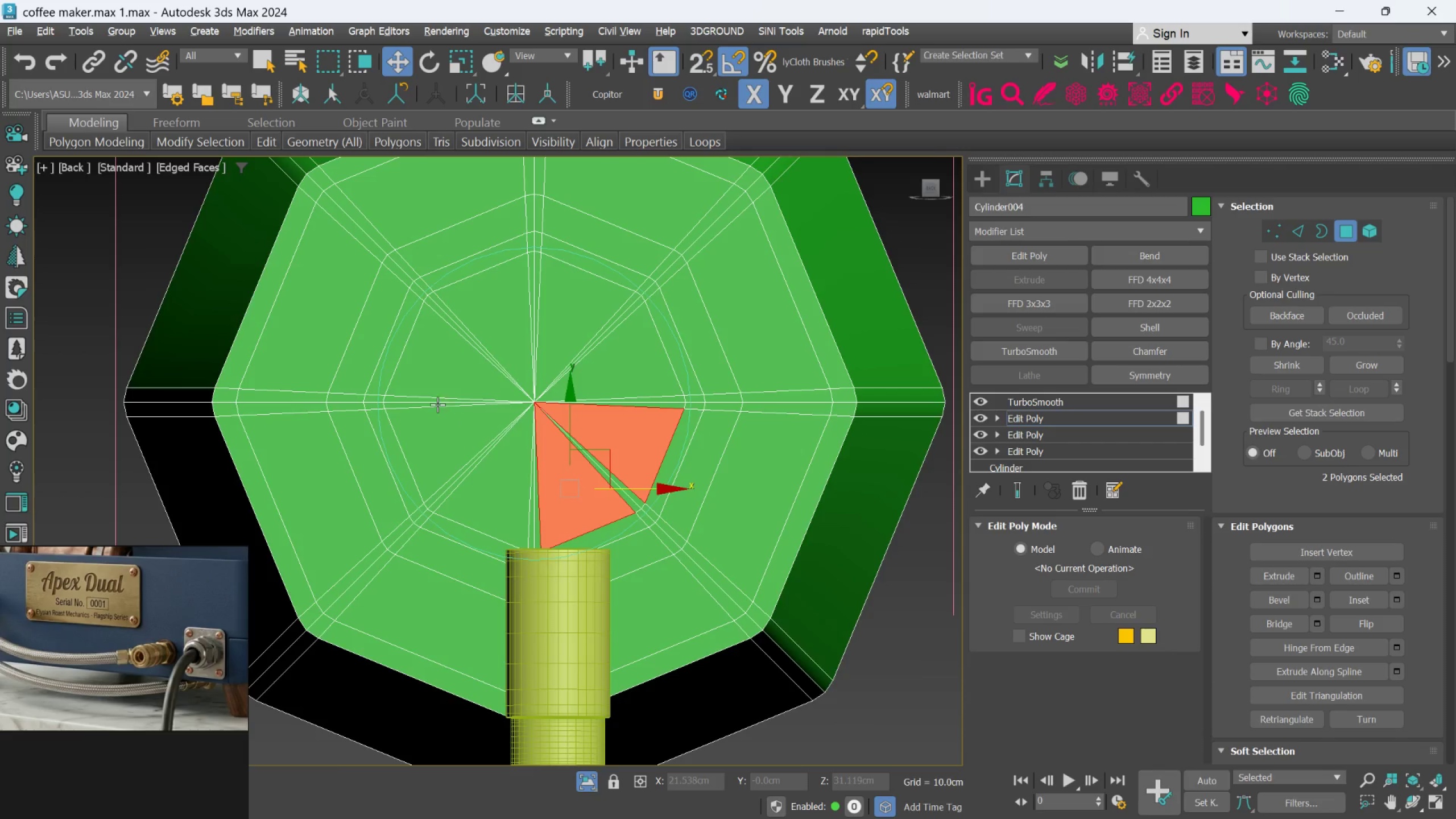 
hold_key(key=ControlLeft, duration=4.12)
left_click([419, 407])
 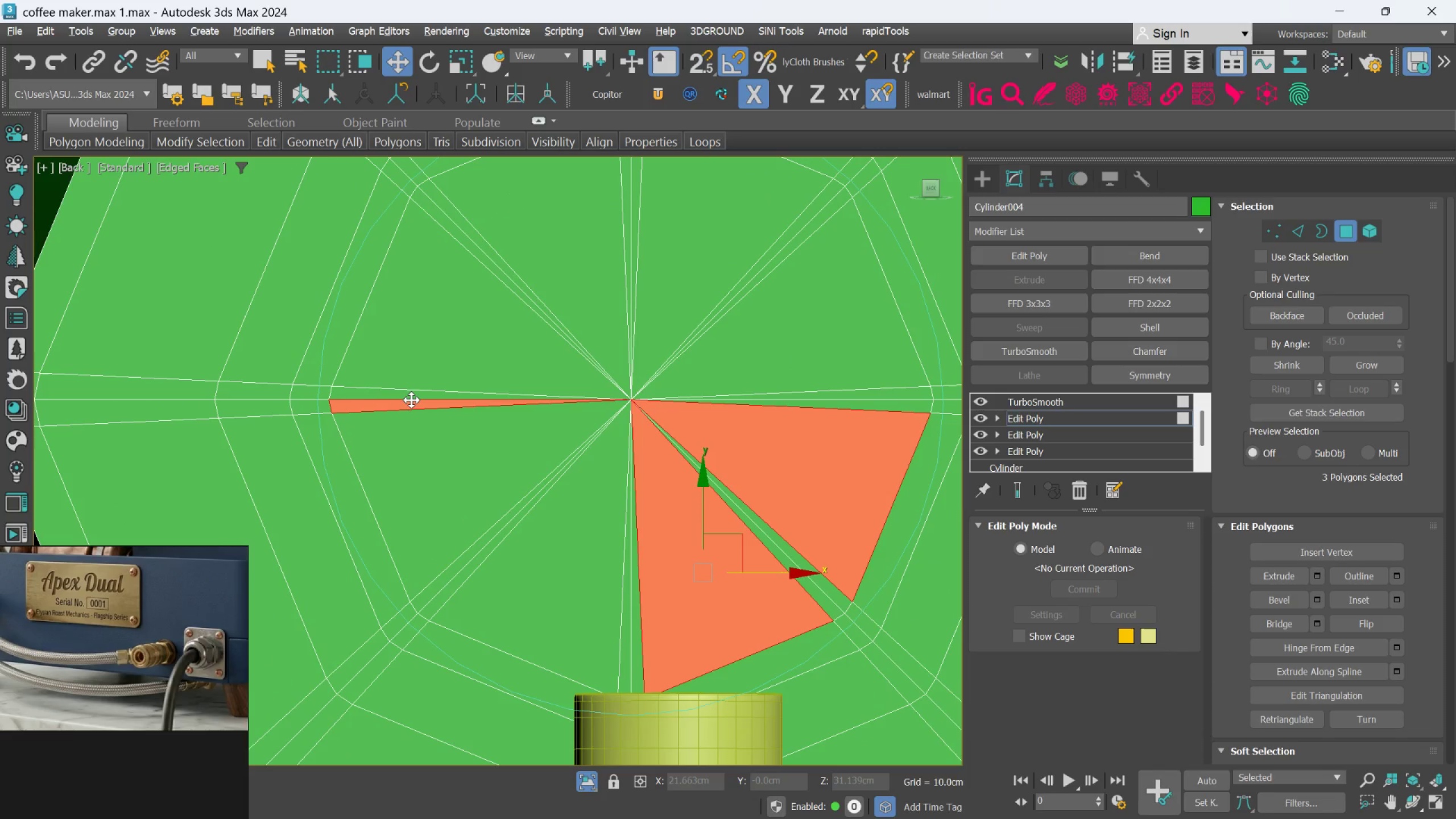 
scroll: coordinate [437, 404], scroll_direction: up, amount: 2.0
 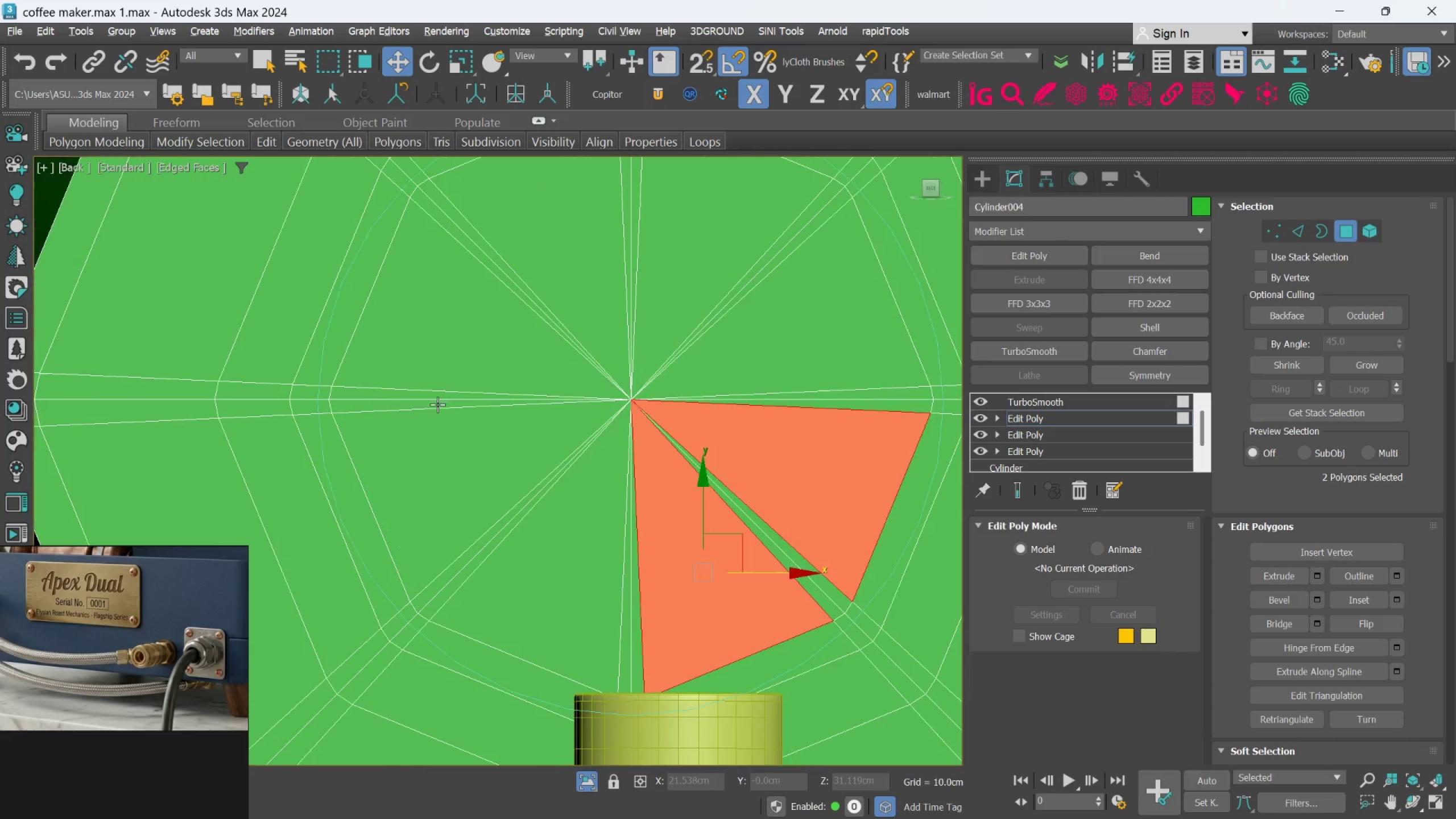 
double_click([411, 400])
 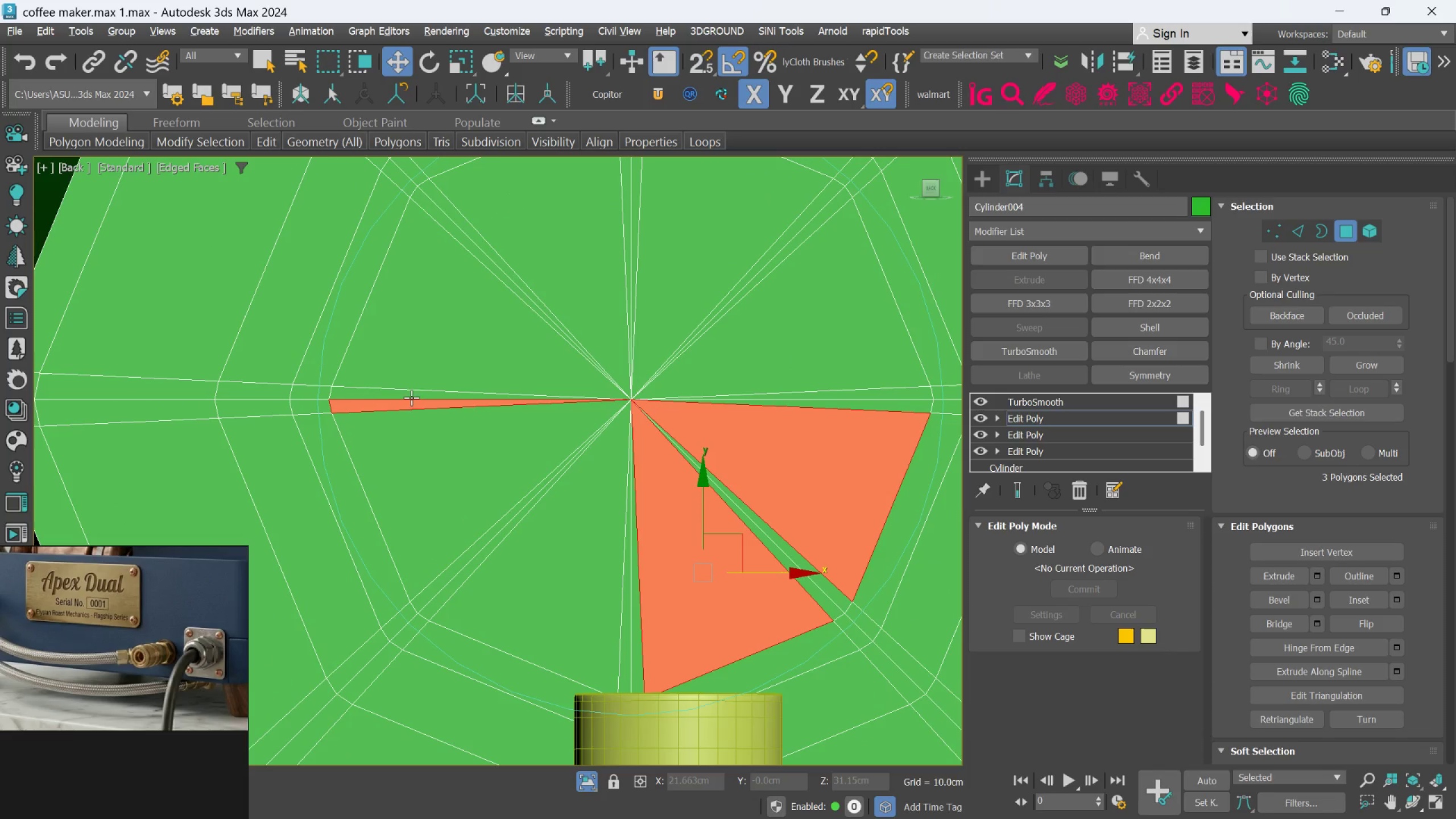 
left_click([411, 396])
 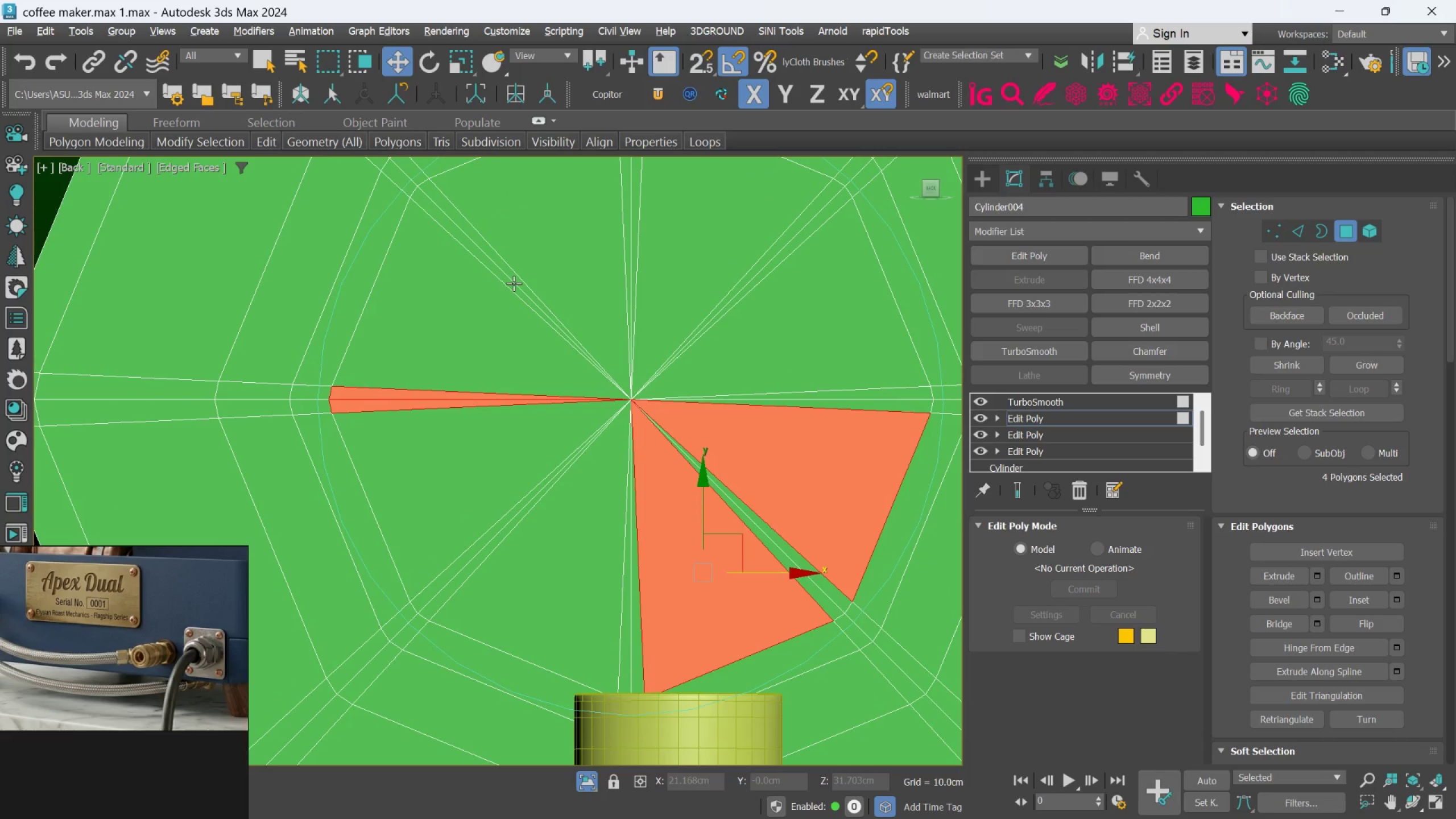 
left_click([508, 284])
 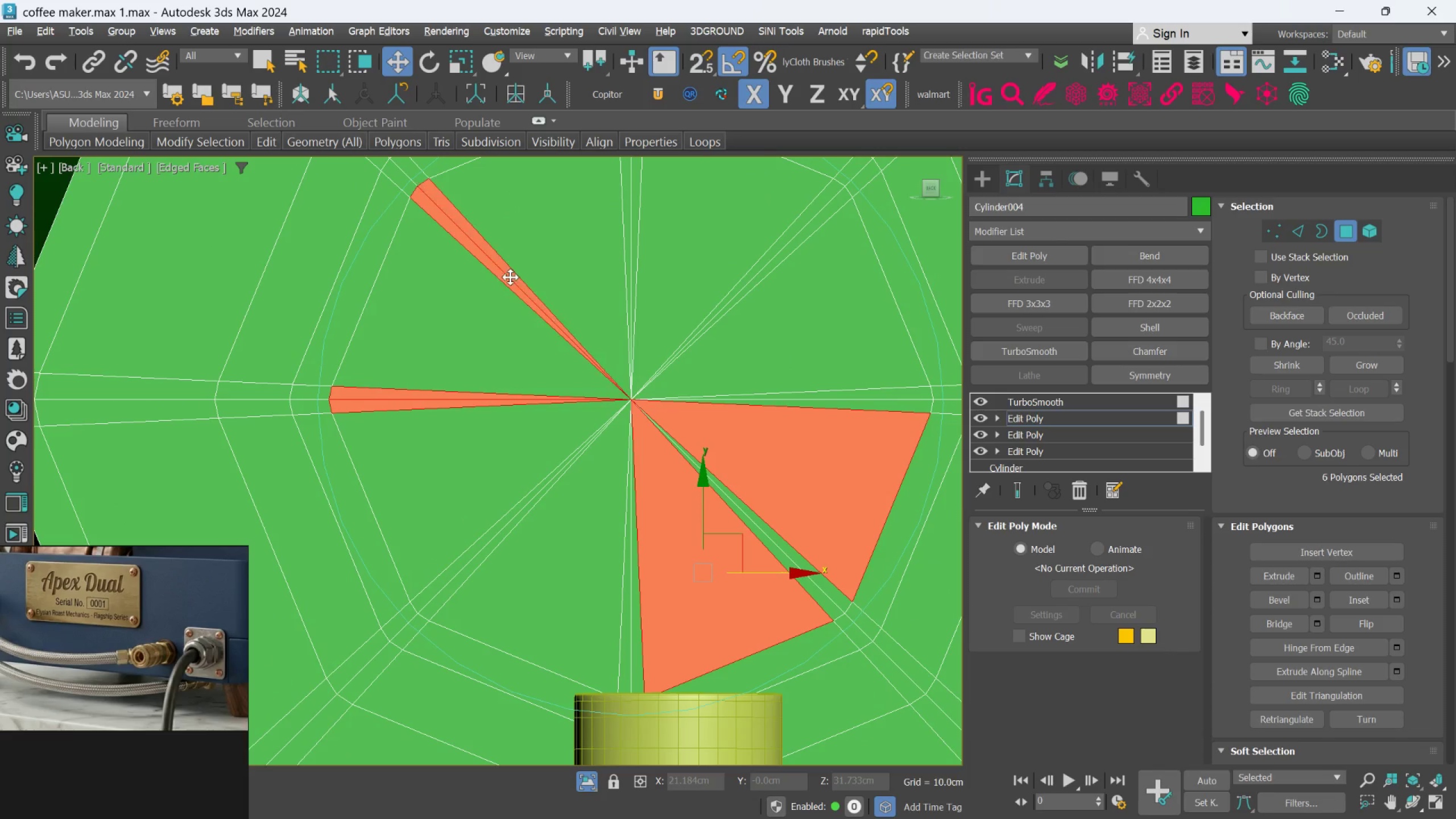 
double_click([527, 258])
 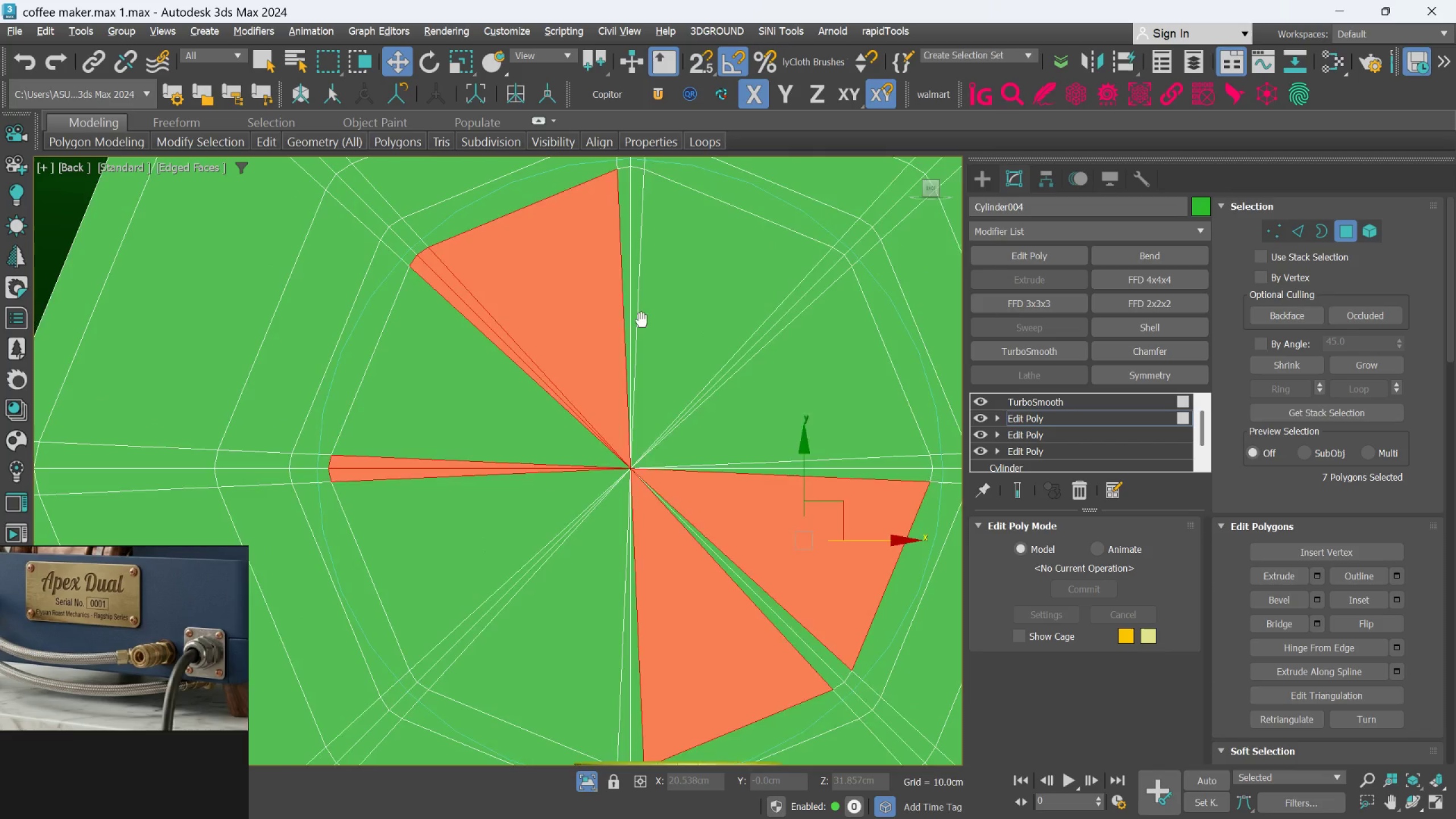 
hold_key(key=ControlLeft, duration=2.05)
left_click([598, 321])
 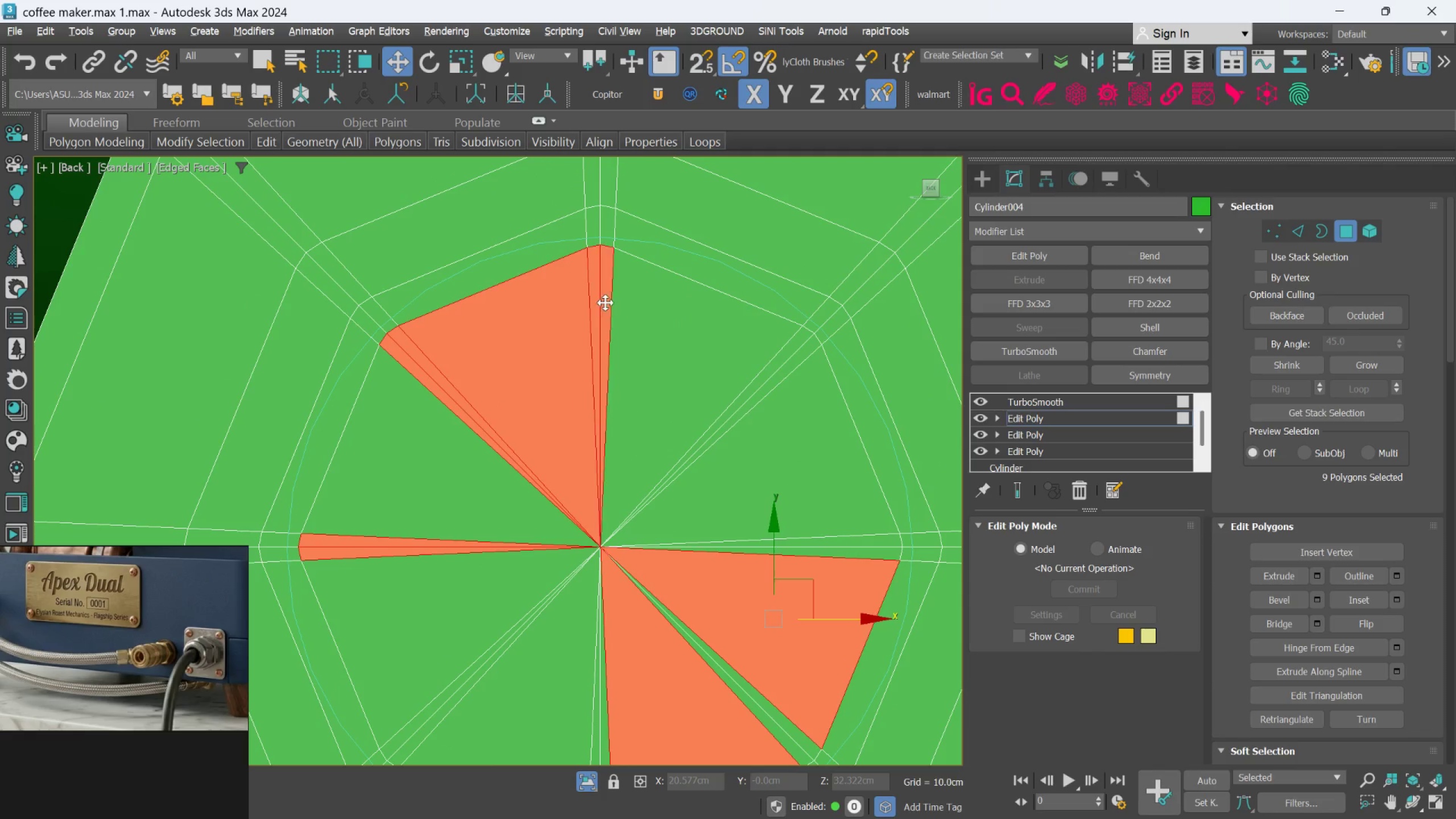 
double_click([624, 317])
 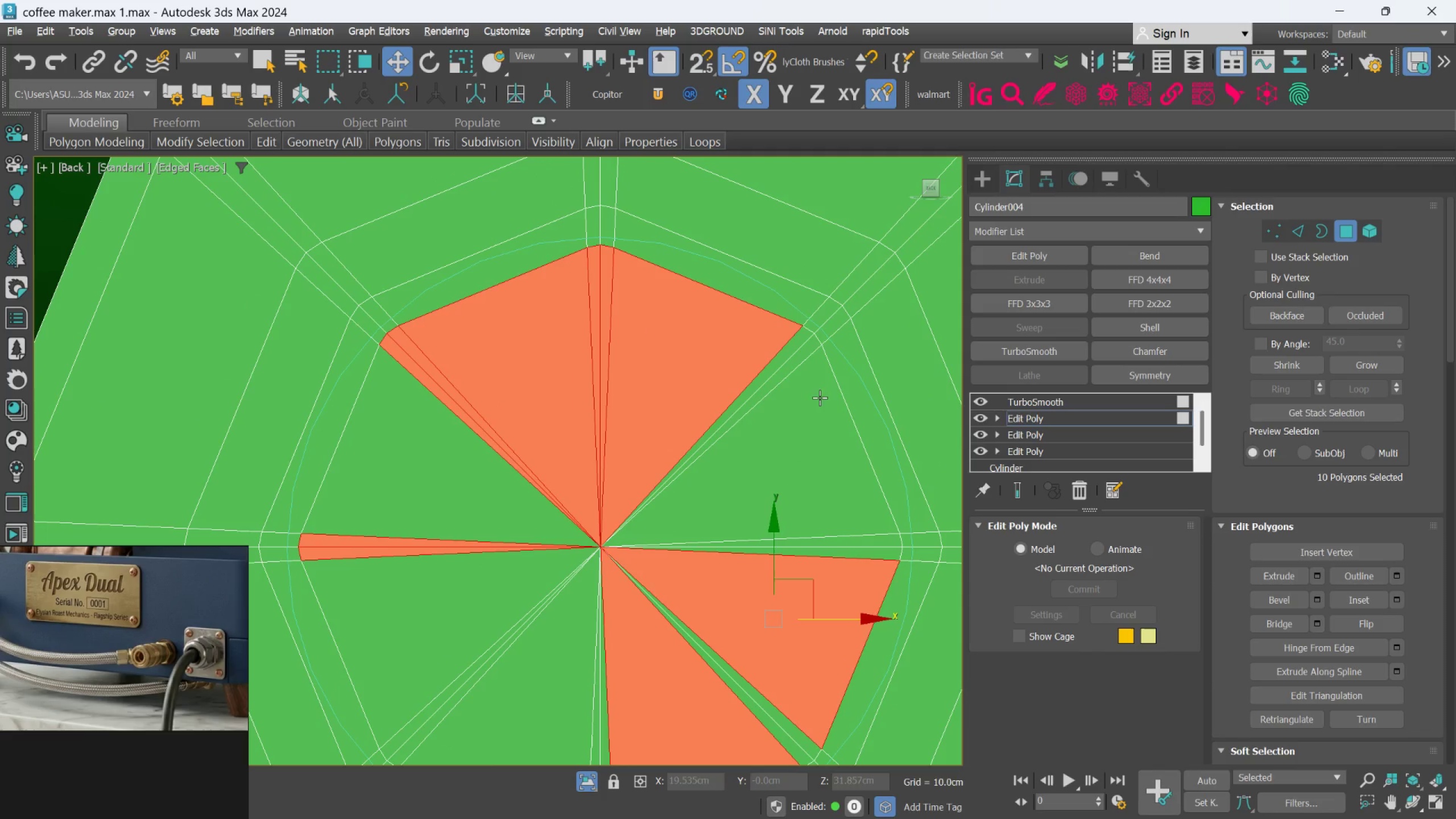 
hold_key(key=ControlLeft, duration=2.08)
left_click([801, 363])
 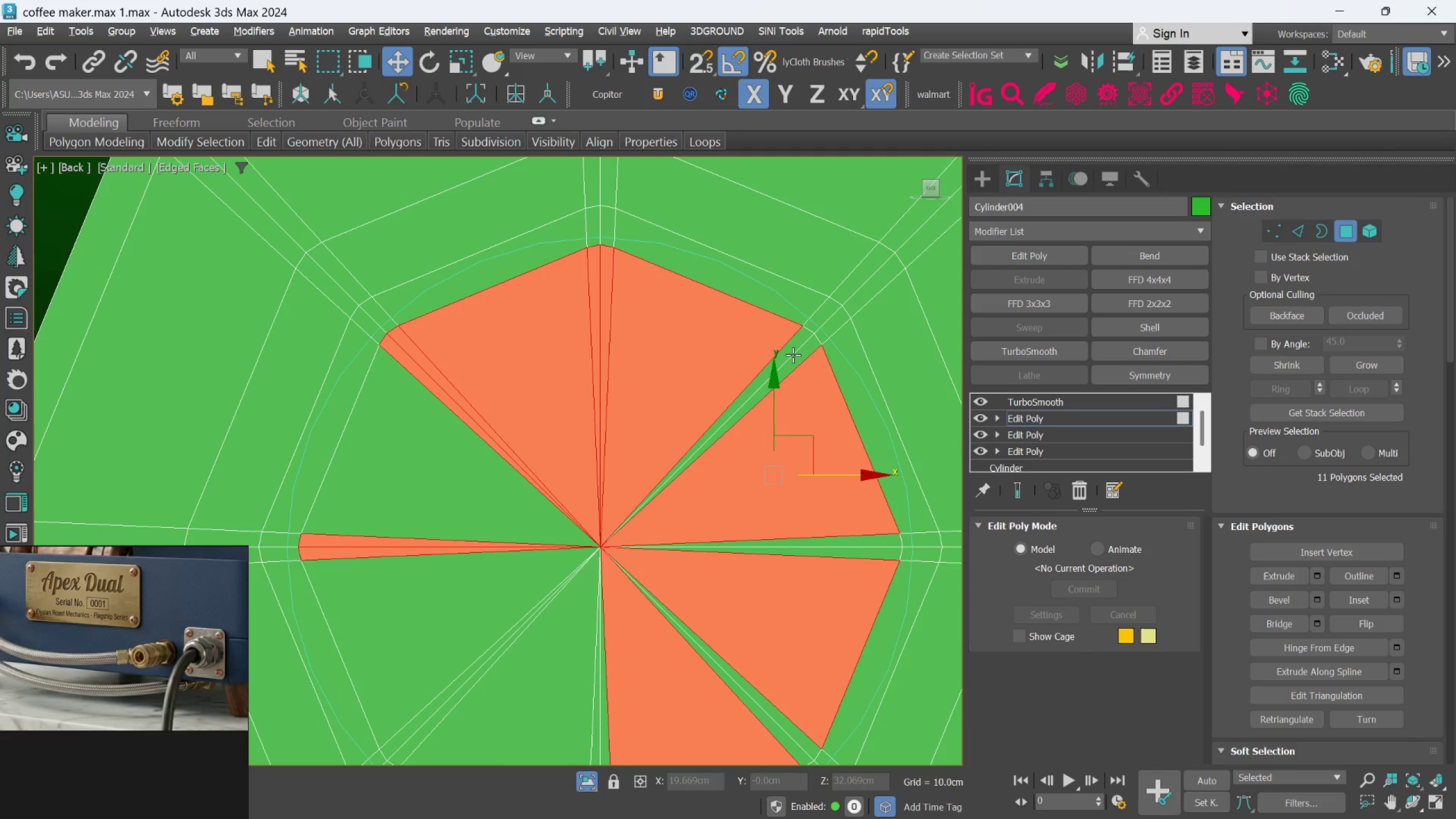 
left_click([792, 354])
 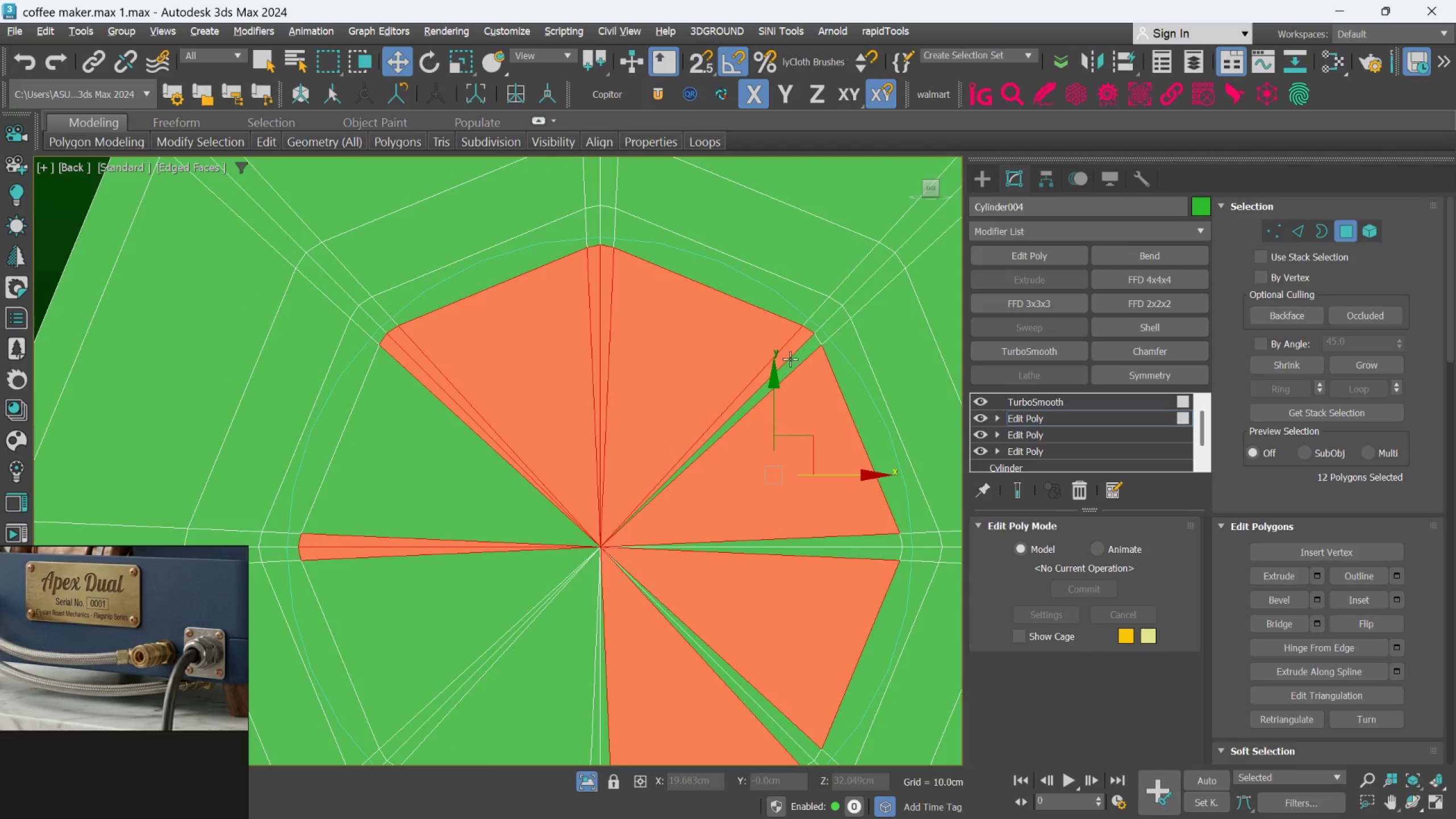 
left_click([791, 361])
 